 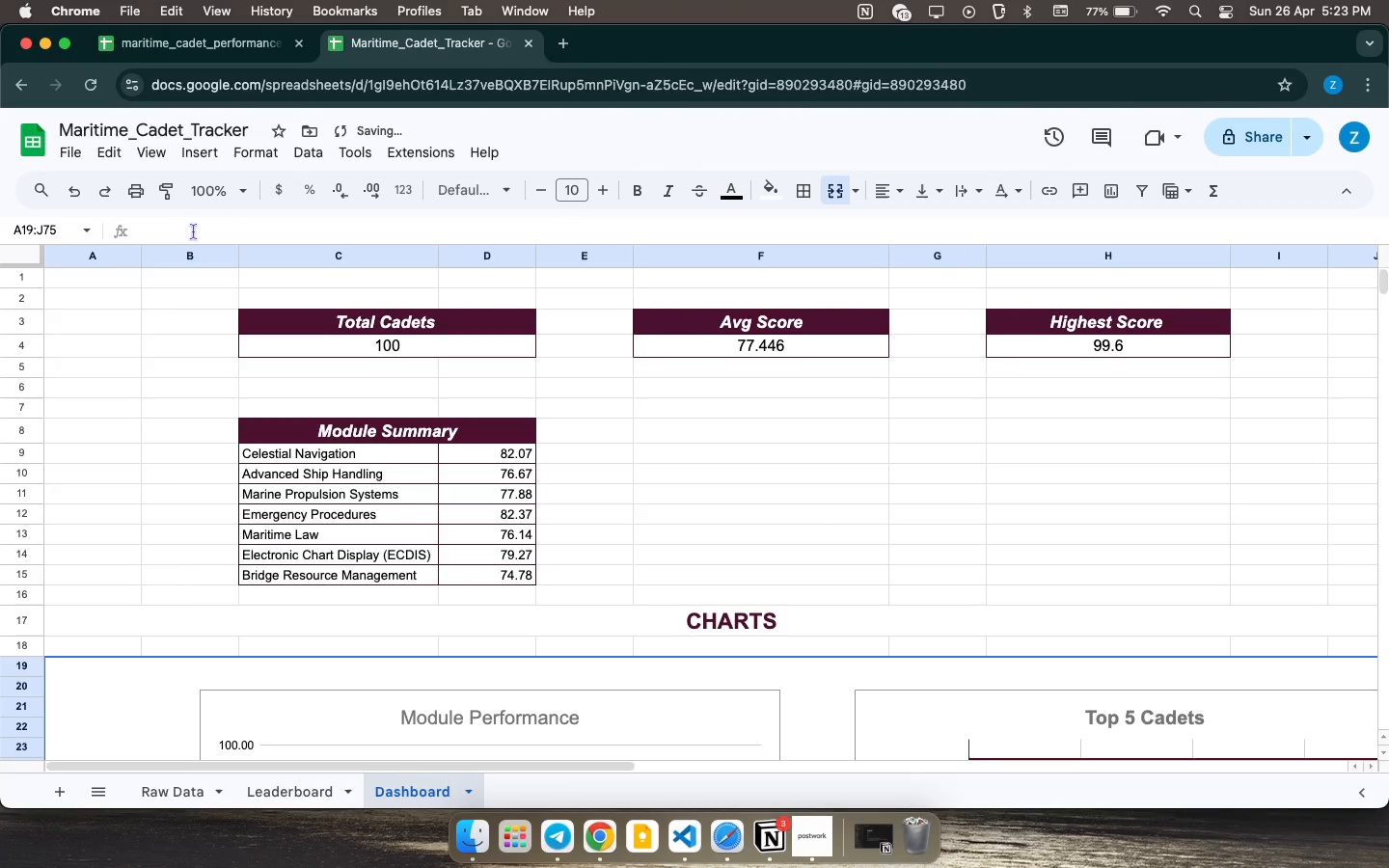 
scroll: coordinate [632, 549], scroll_direction: up, amount: 80.0
 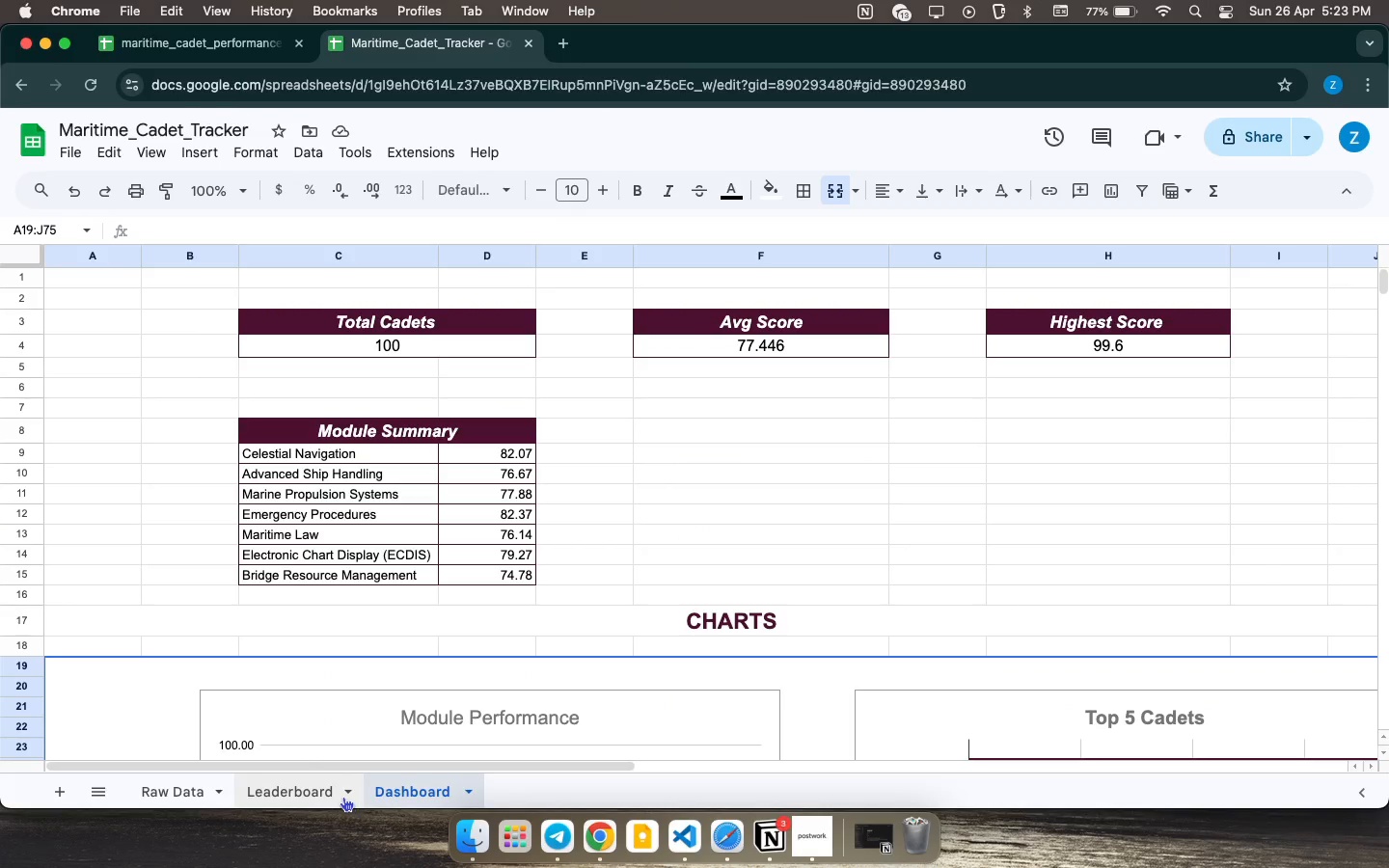 
left_click([324, 796])
 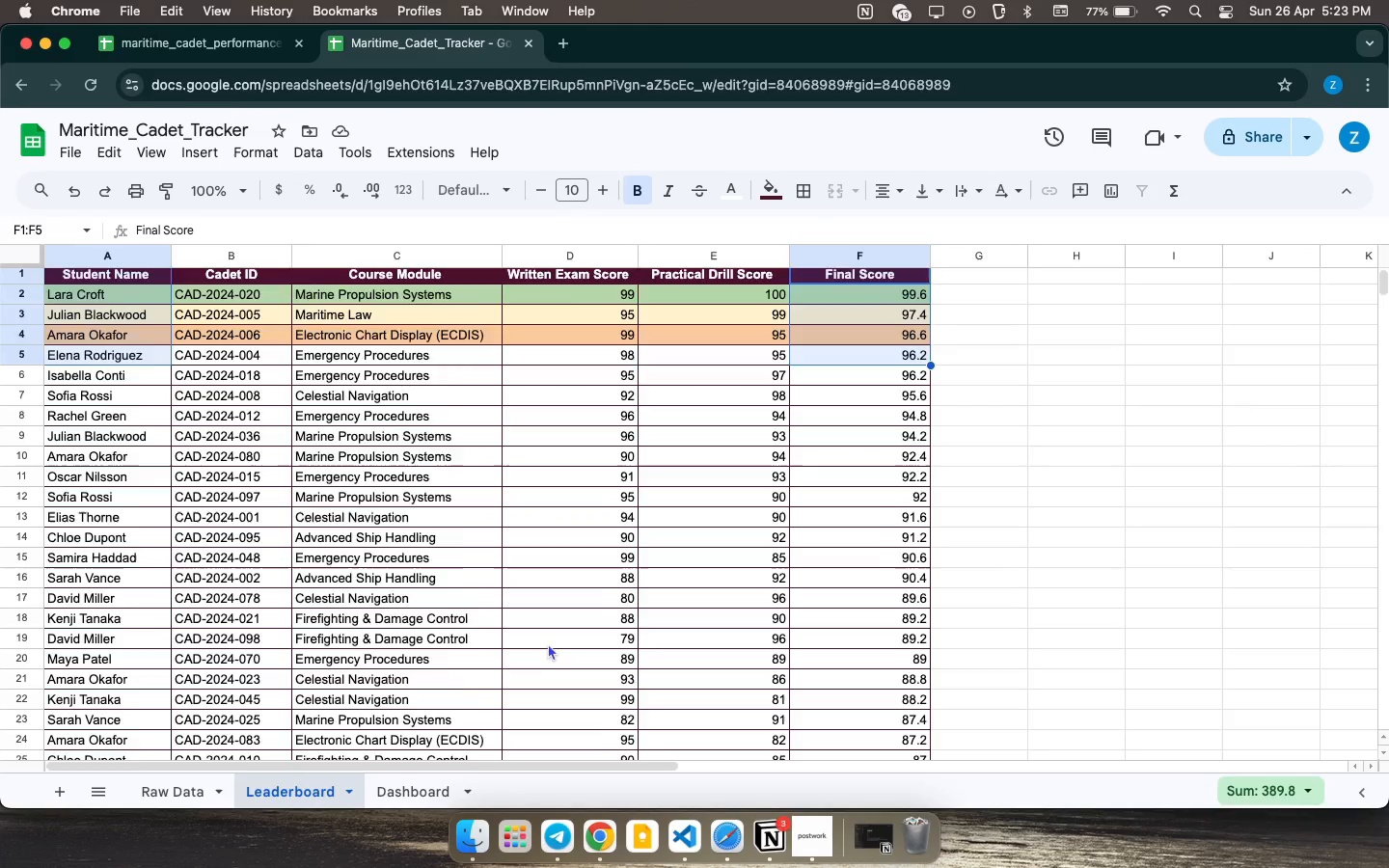 
left_click([558, 468])
 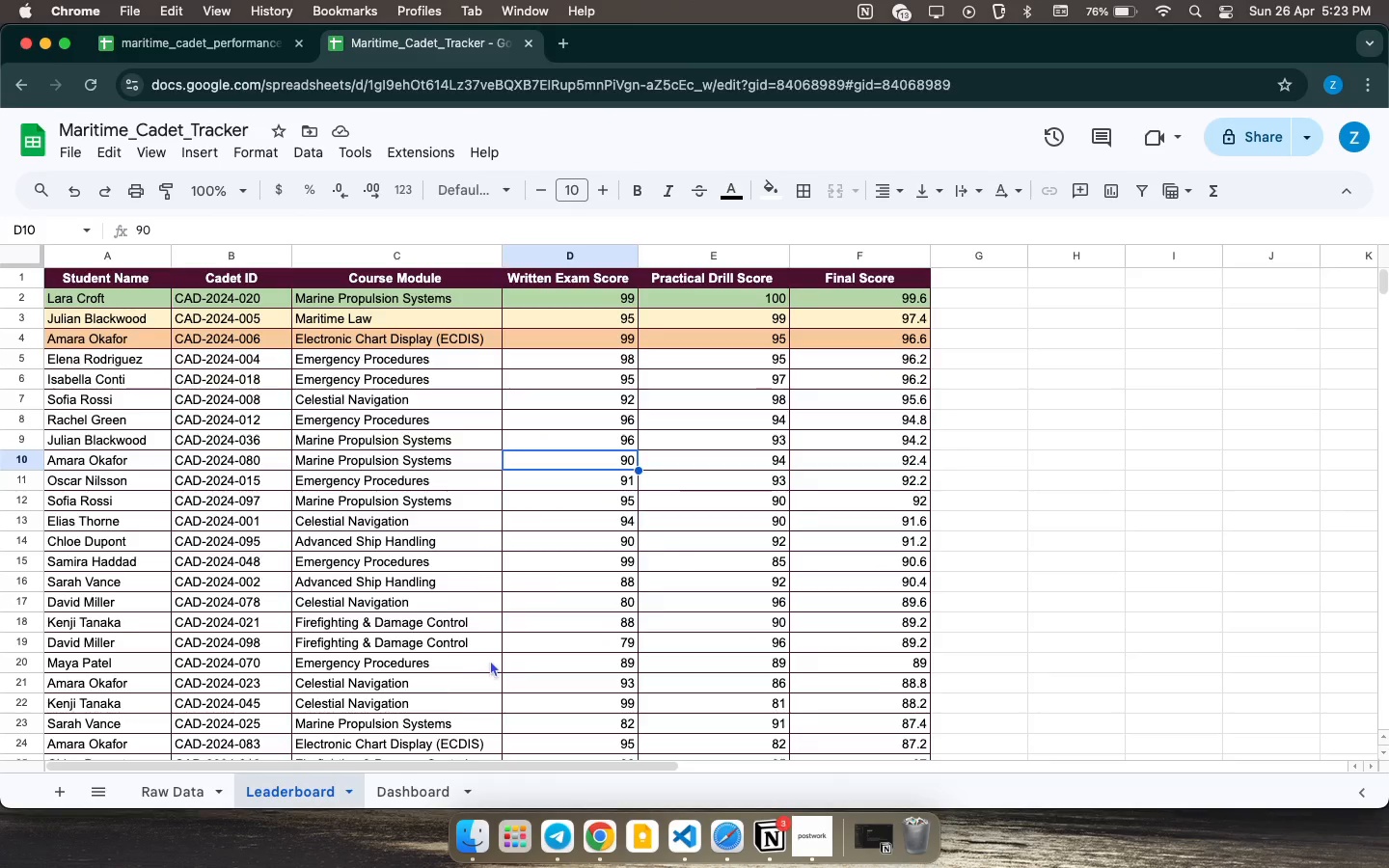 
scroll: coordinate [550, 657], scroll_direction: up, amount: 25.0
 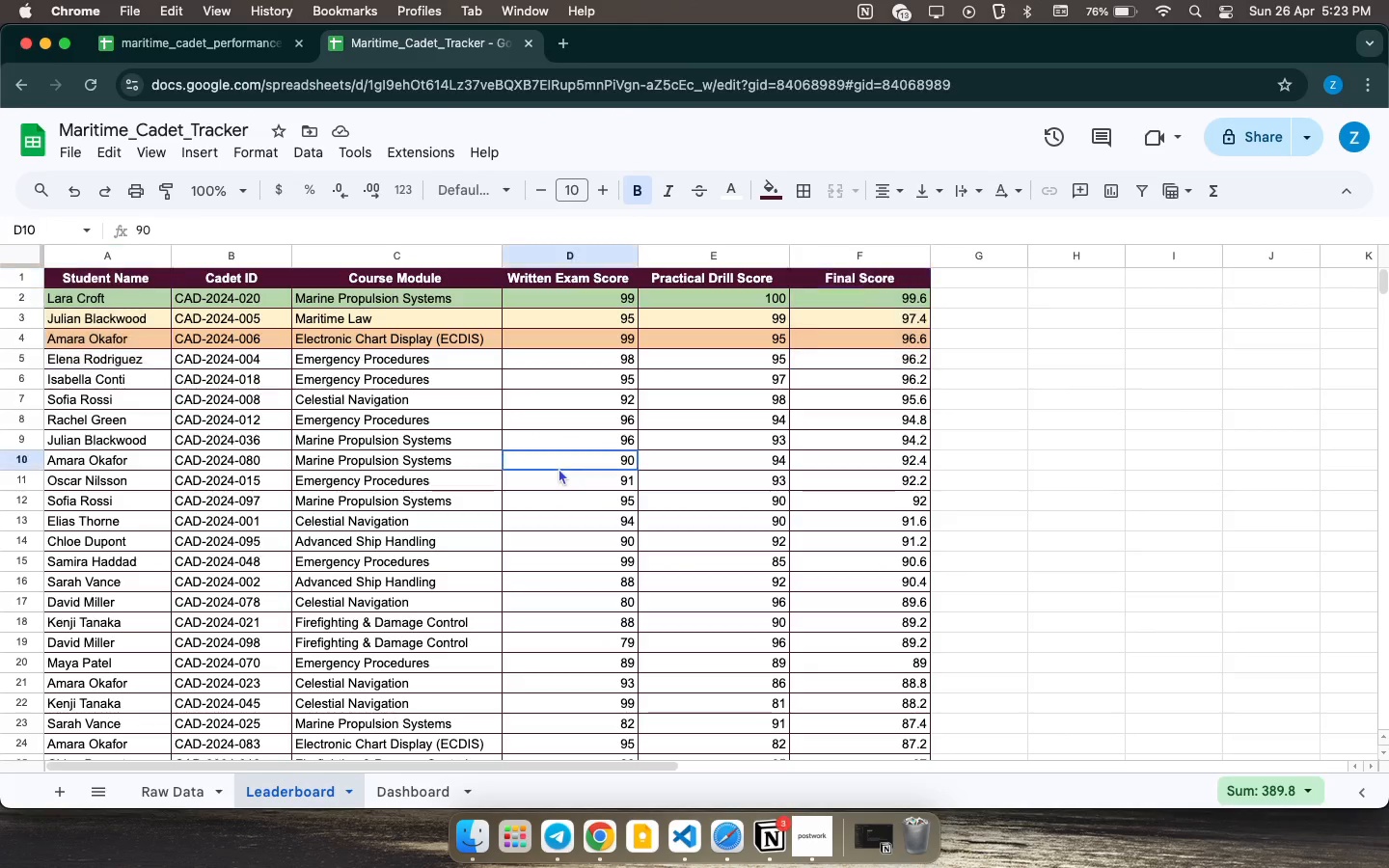 
scroll: coordinate [490, 660], scroll_direction: down, amount: 25.0
 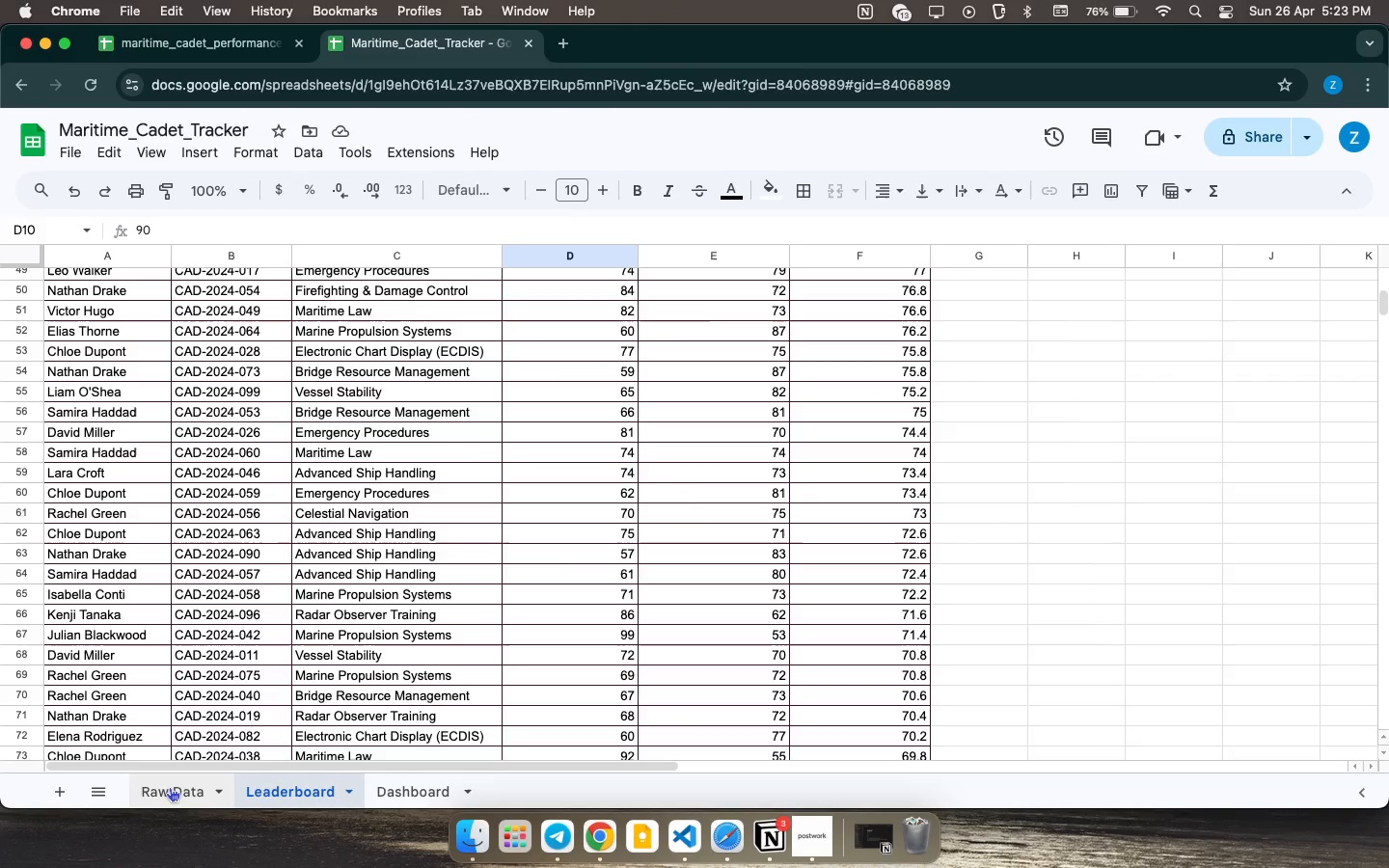 
left_click([170, 787])
 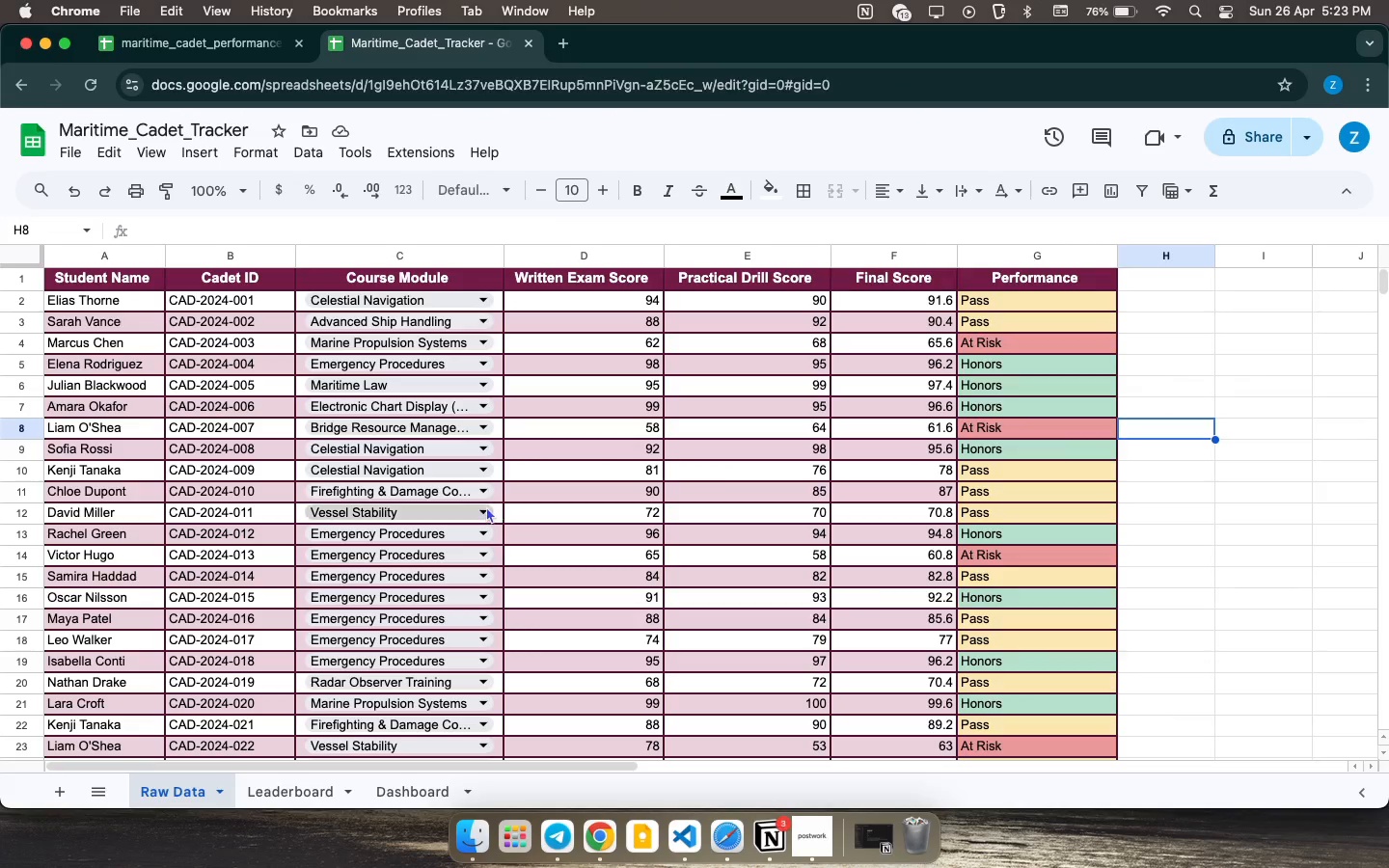 
mouse_move([480, 529])
 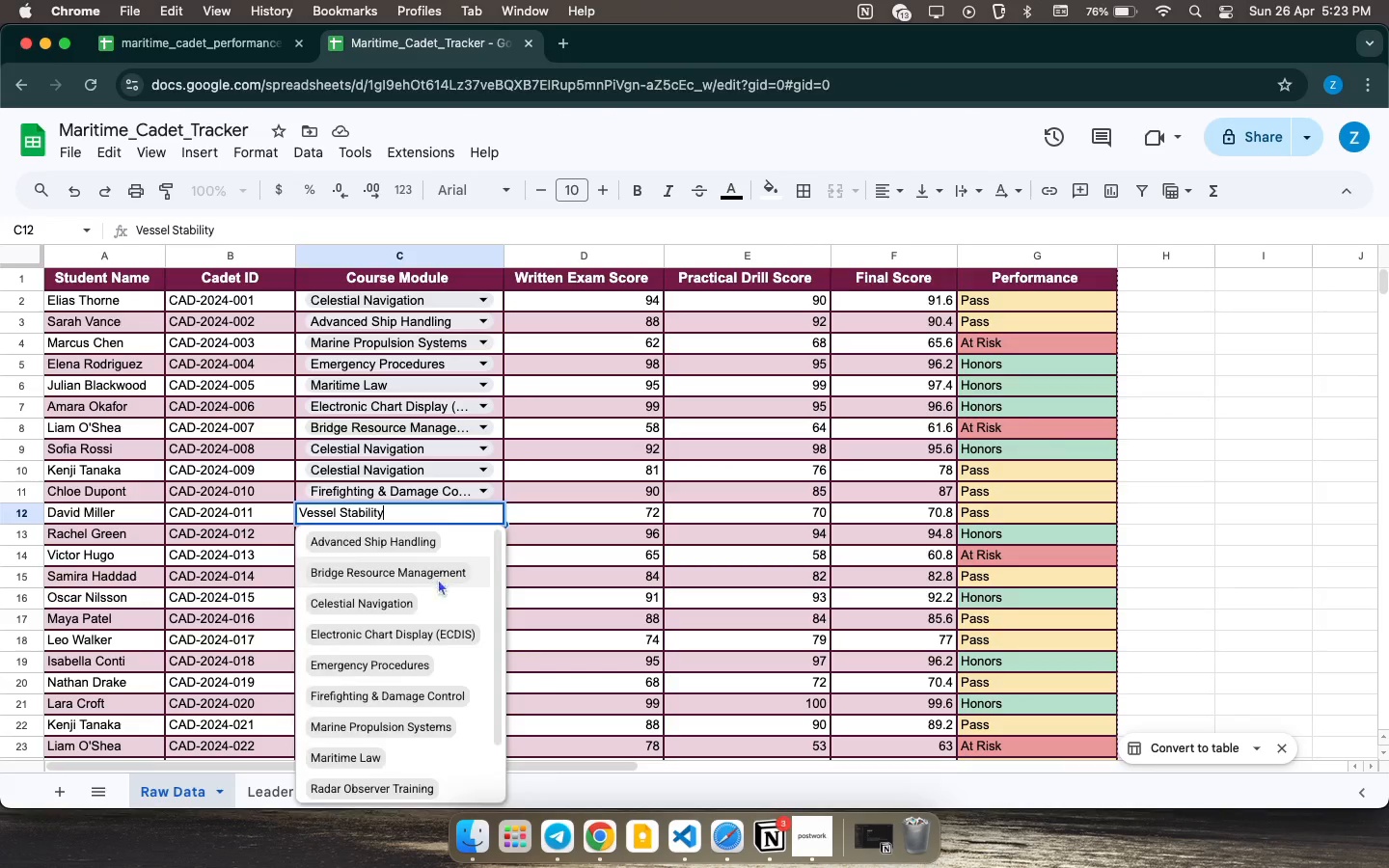 
left_click([438, 579])
 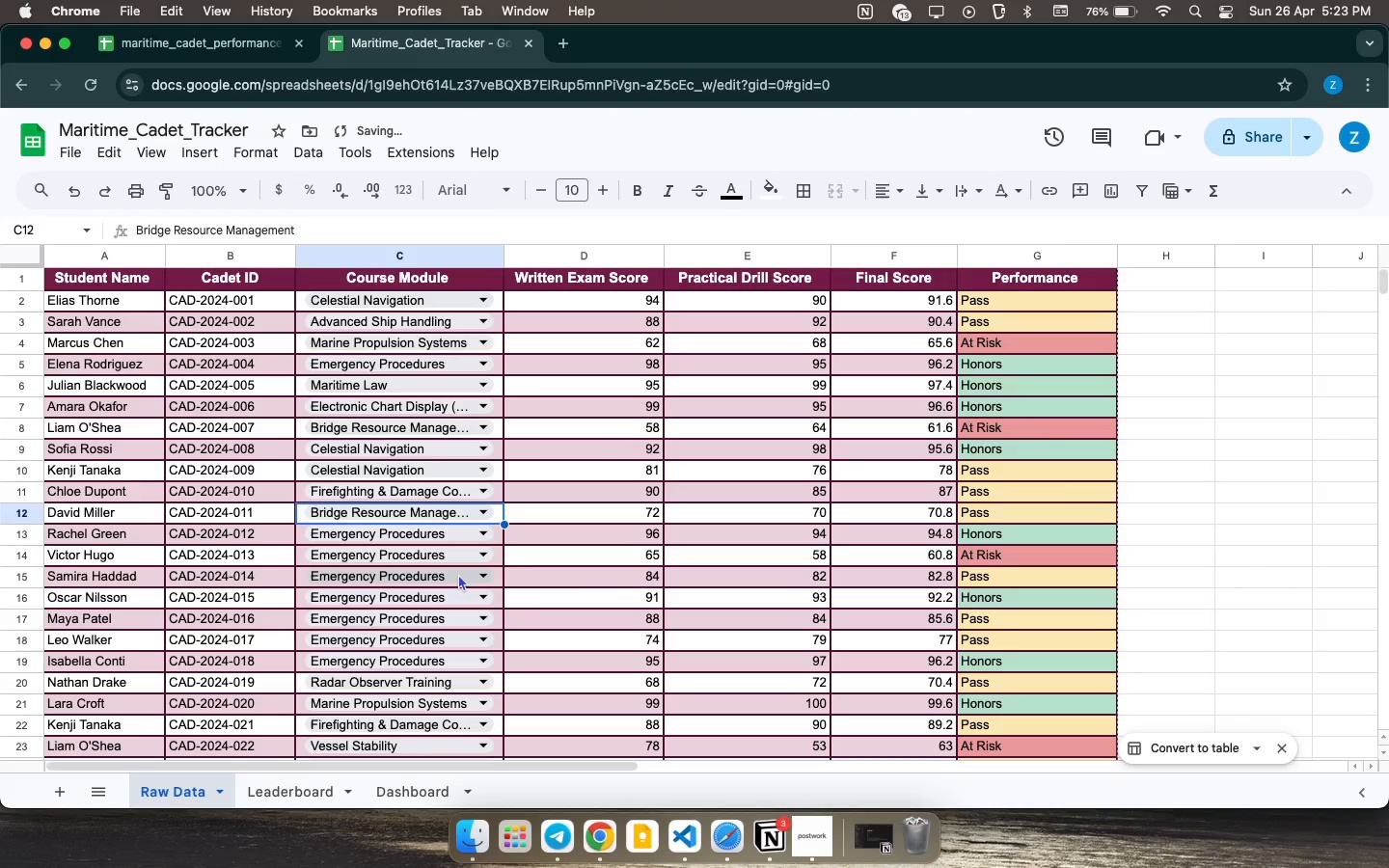 
left_click([464, 577])
 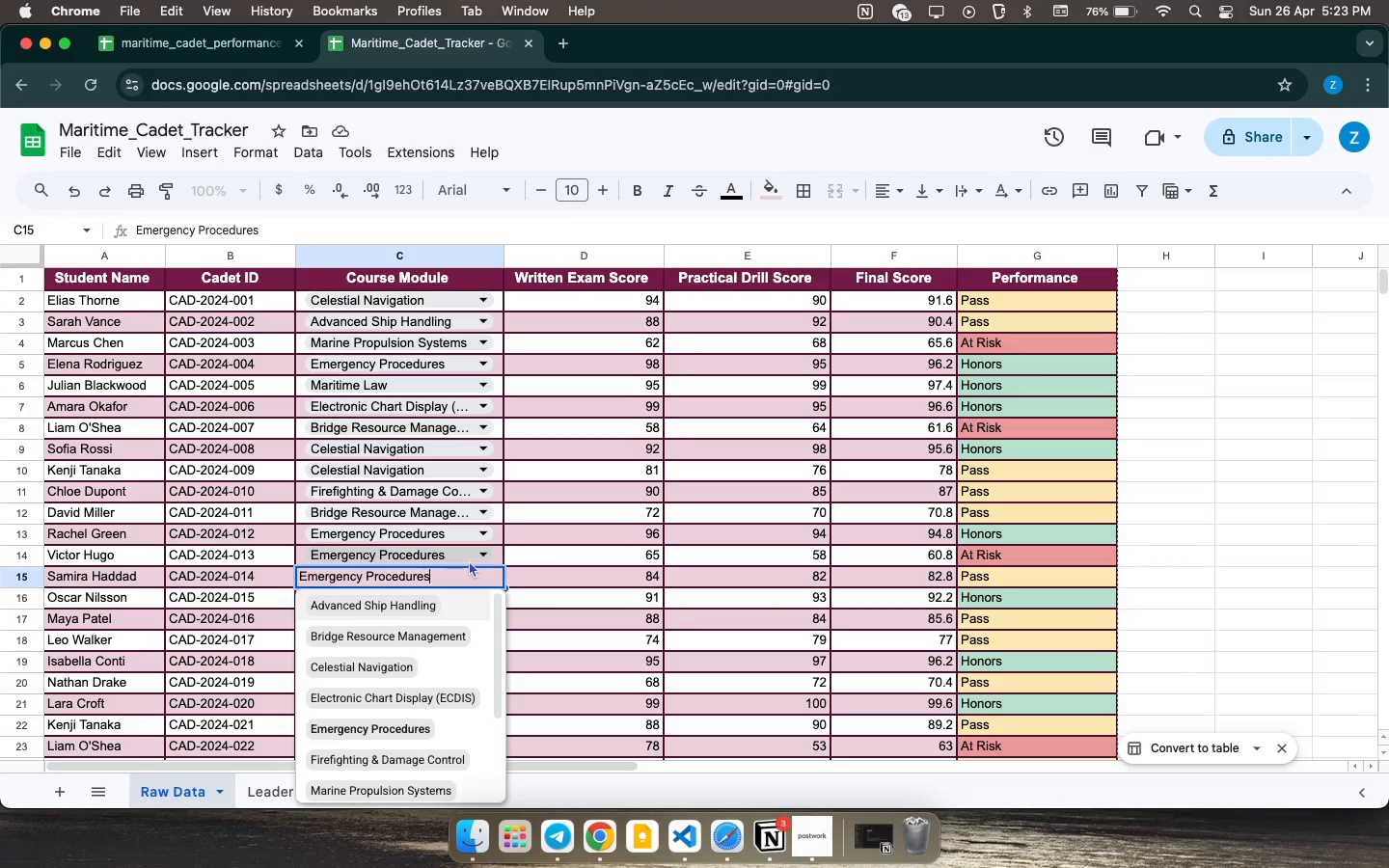 
wait(9.23)
 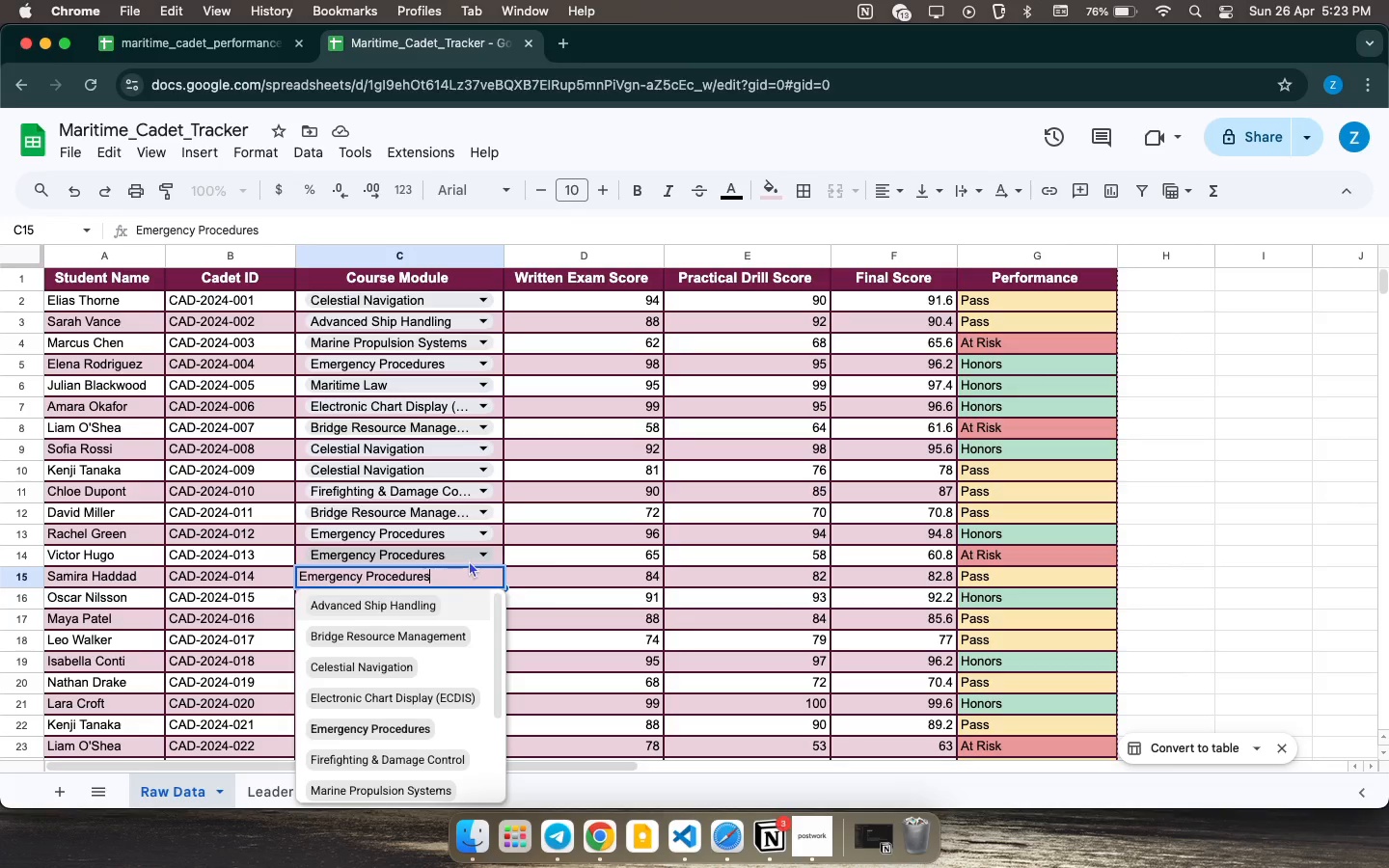 
left_click([478, 554])
 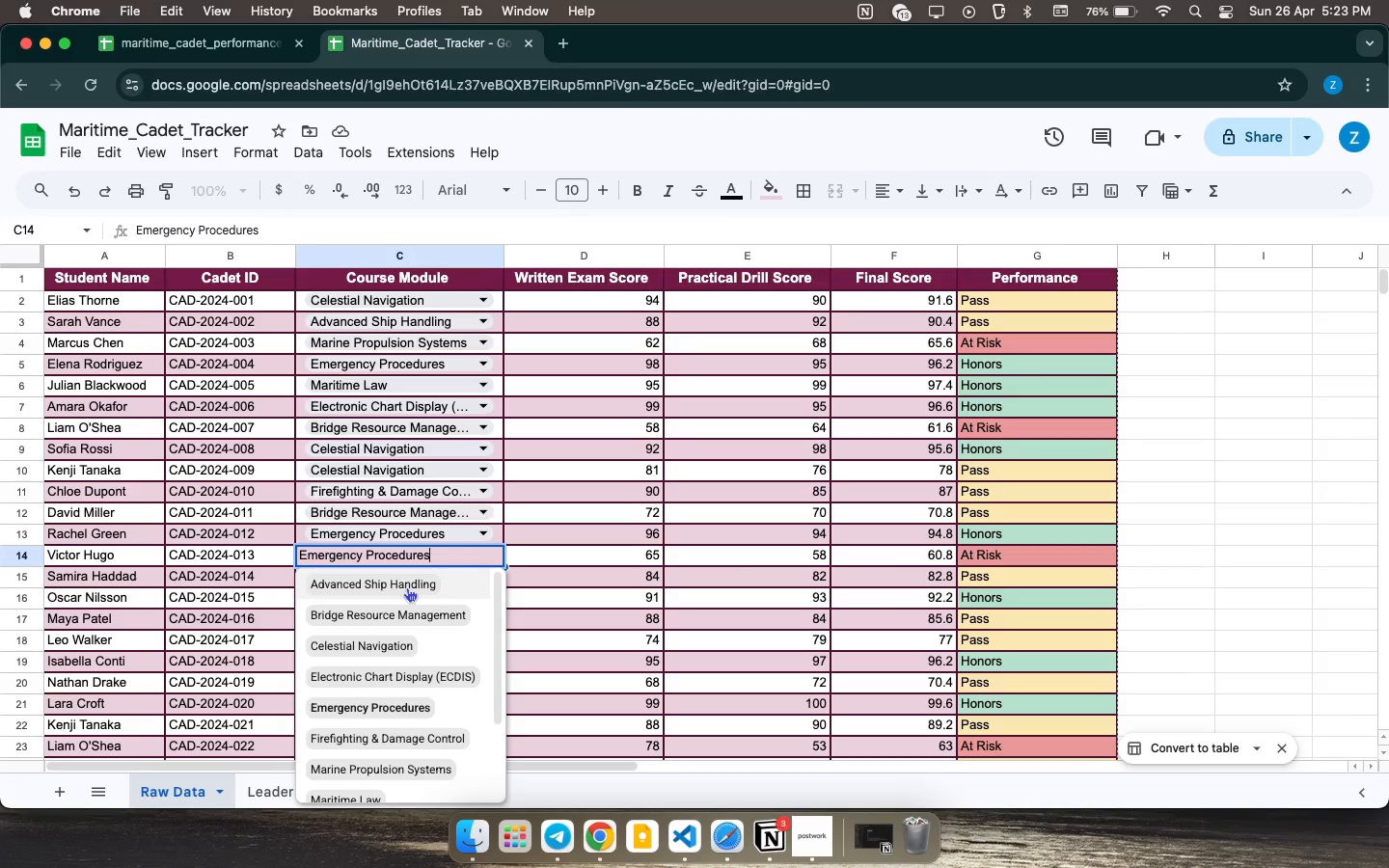 
left_click([409, 586])
 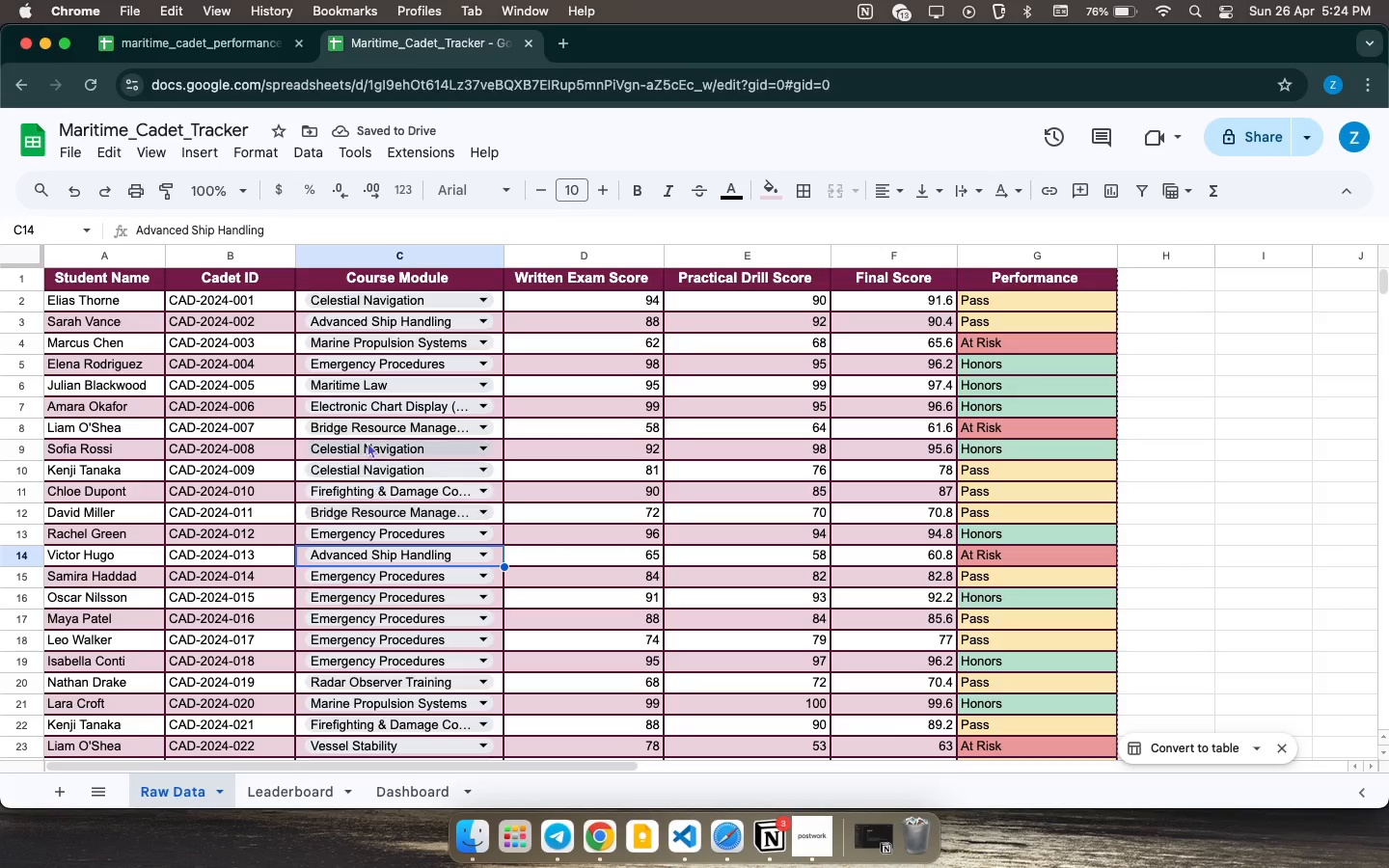 
left_click([477, 384])
 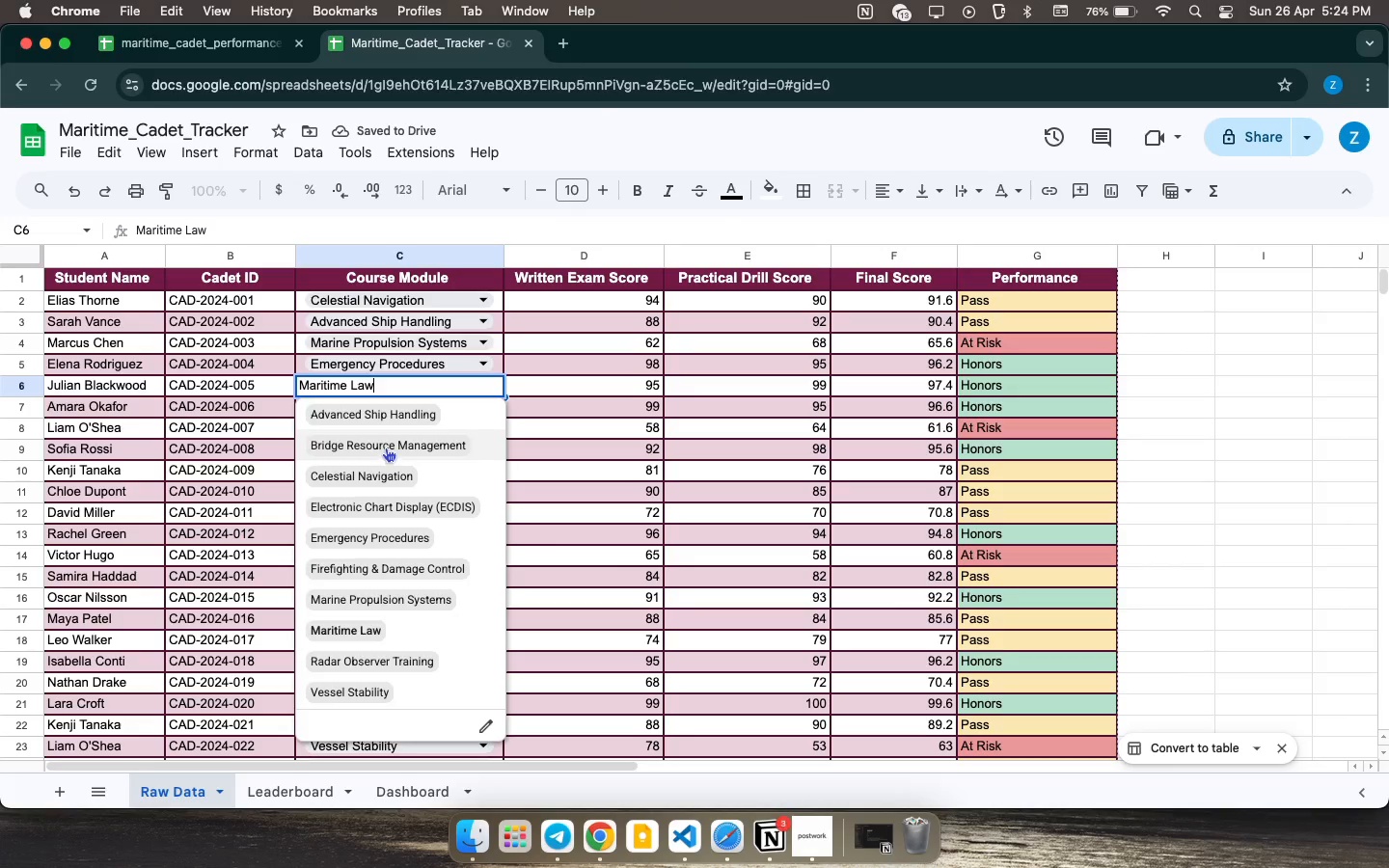 
left_click([386, 448])
 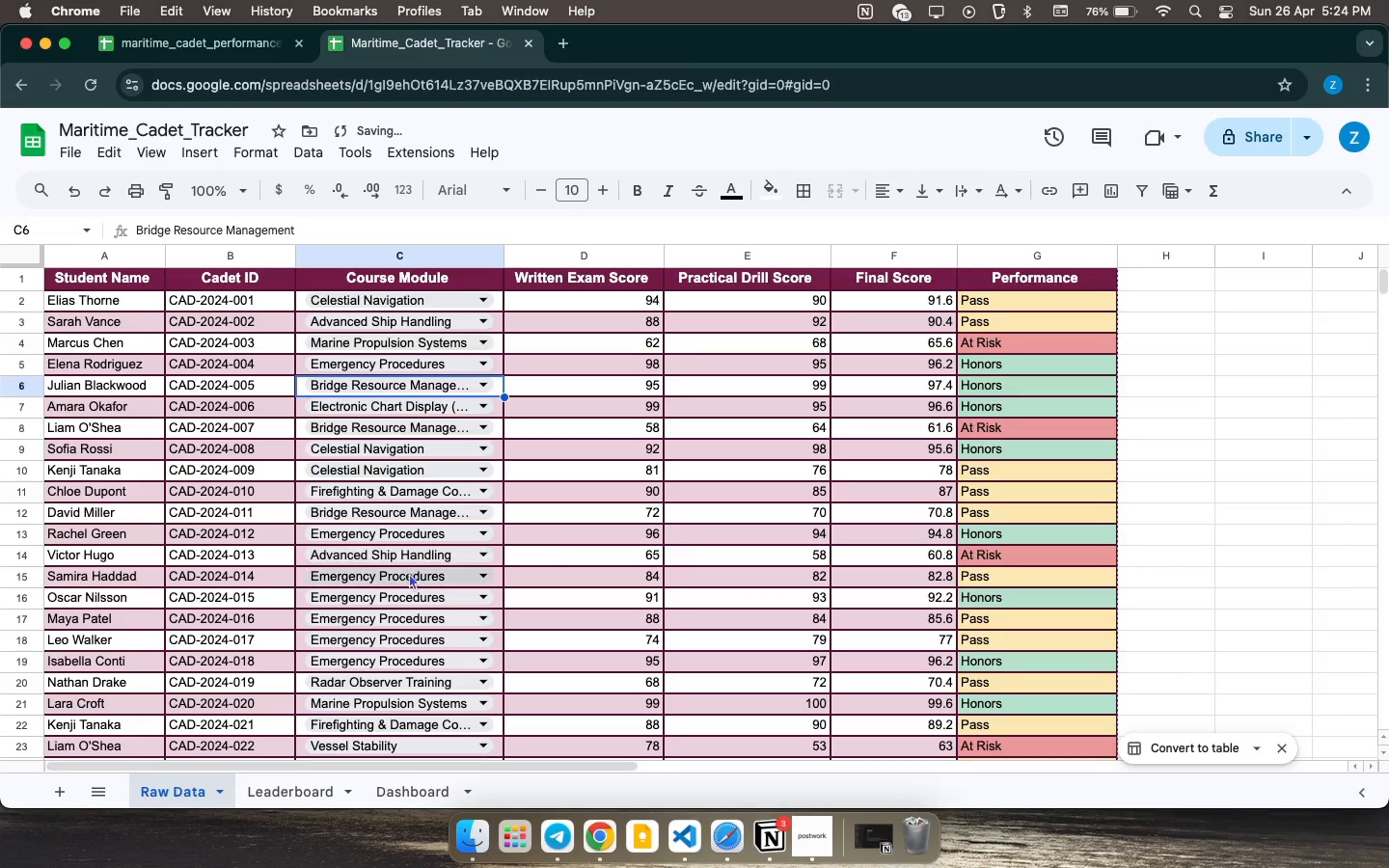 
scroll: coordinate [412, 576], scroll_direction: down, amount: 25.0
 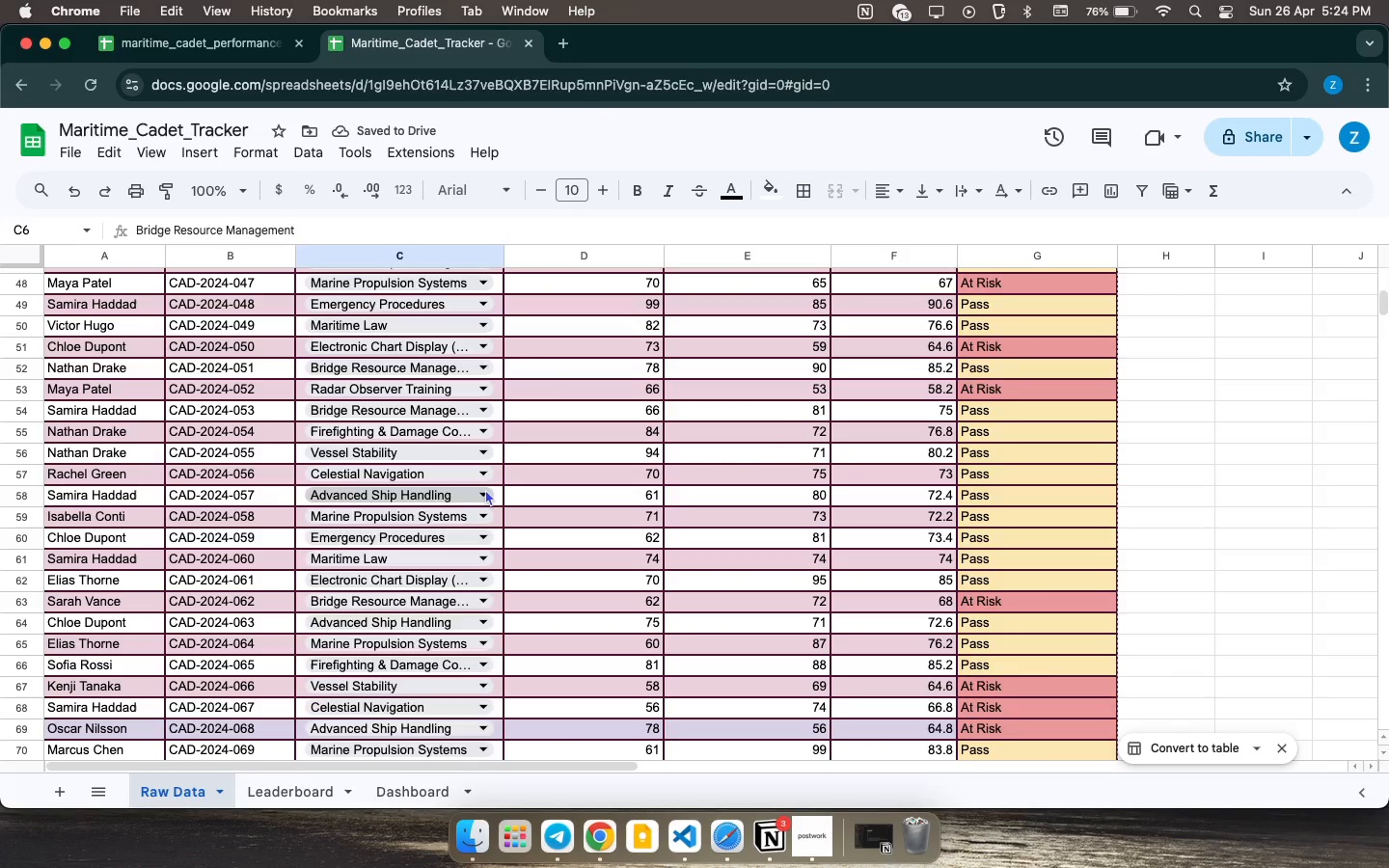 
left_click([485, 489])
 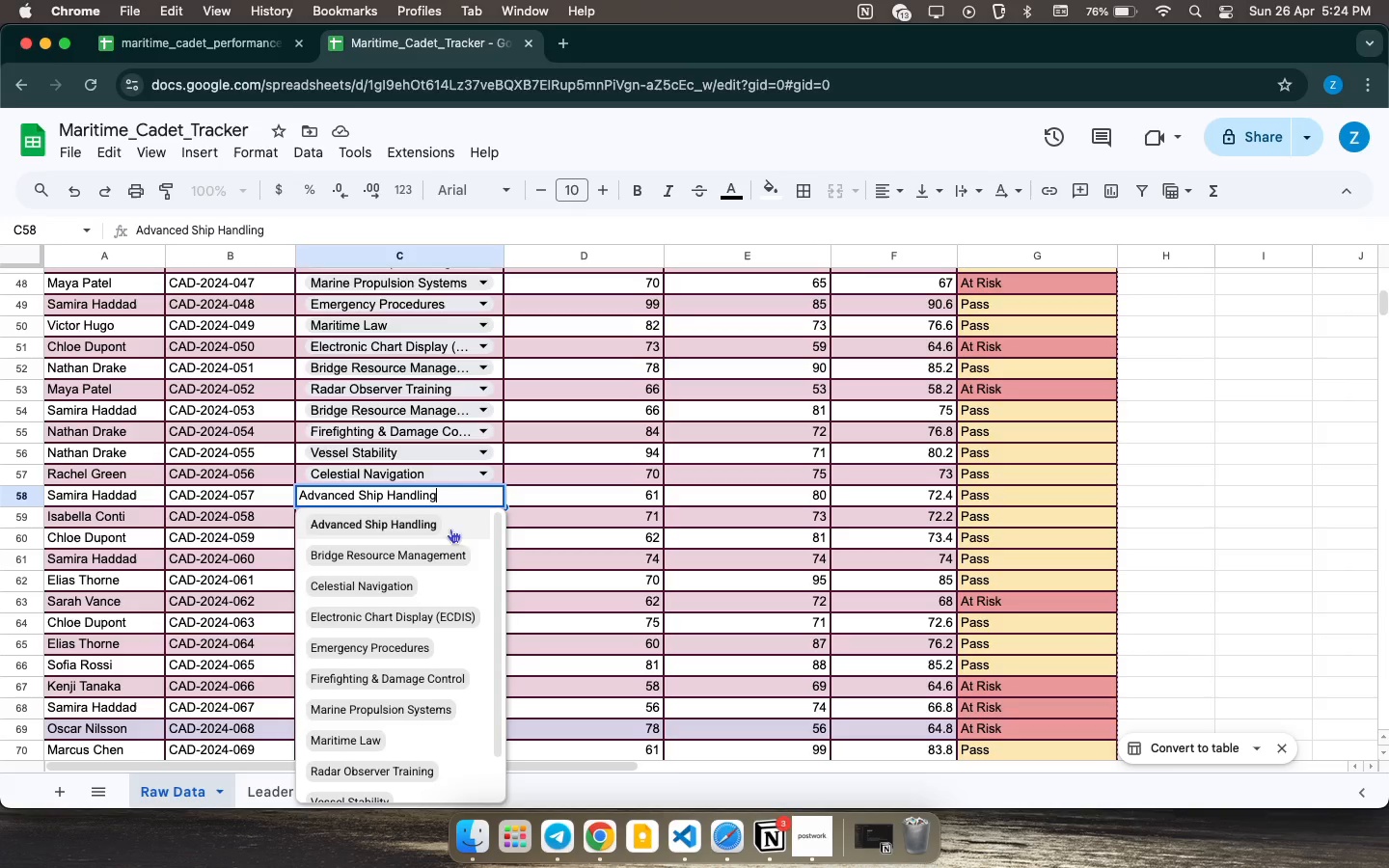 
wait(5.44)
 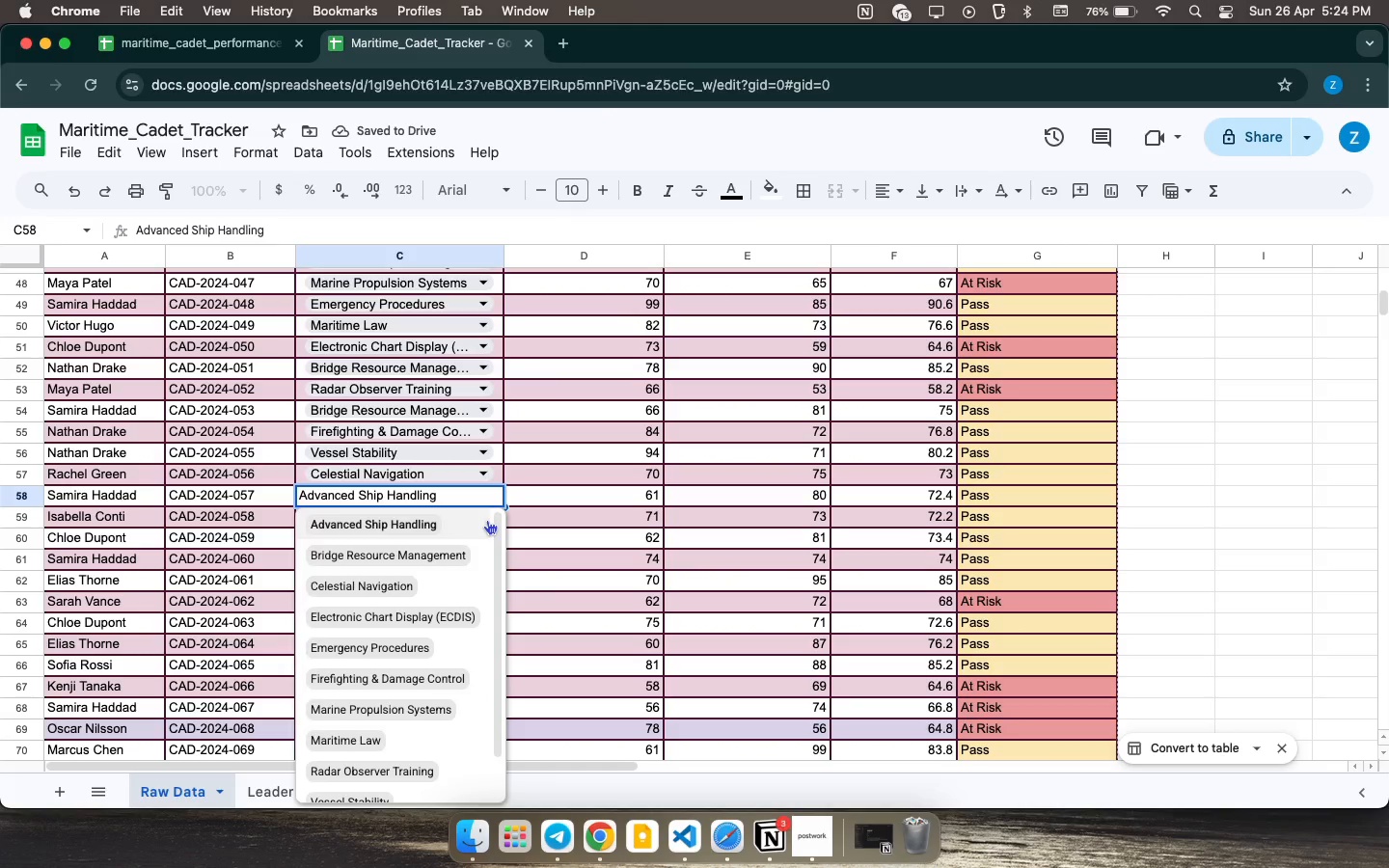 
scroll: coordinate [409, 687], scroll_direction: down, amount: 6.0
 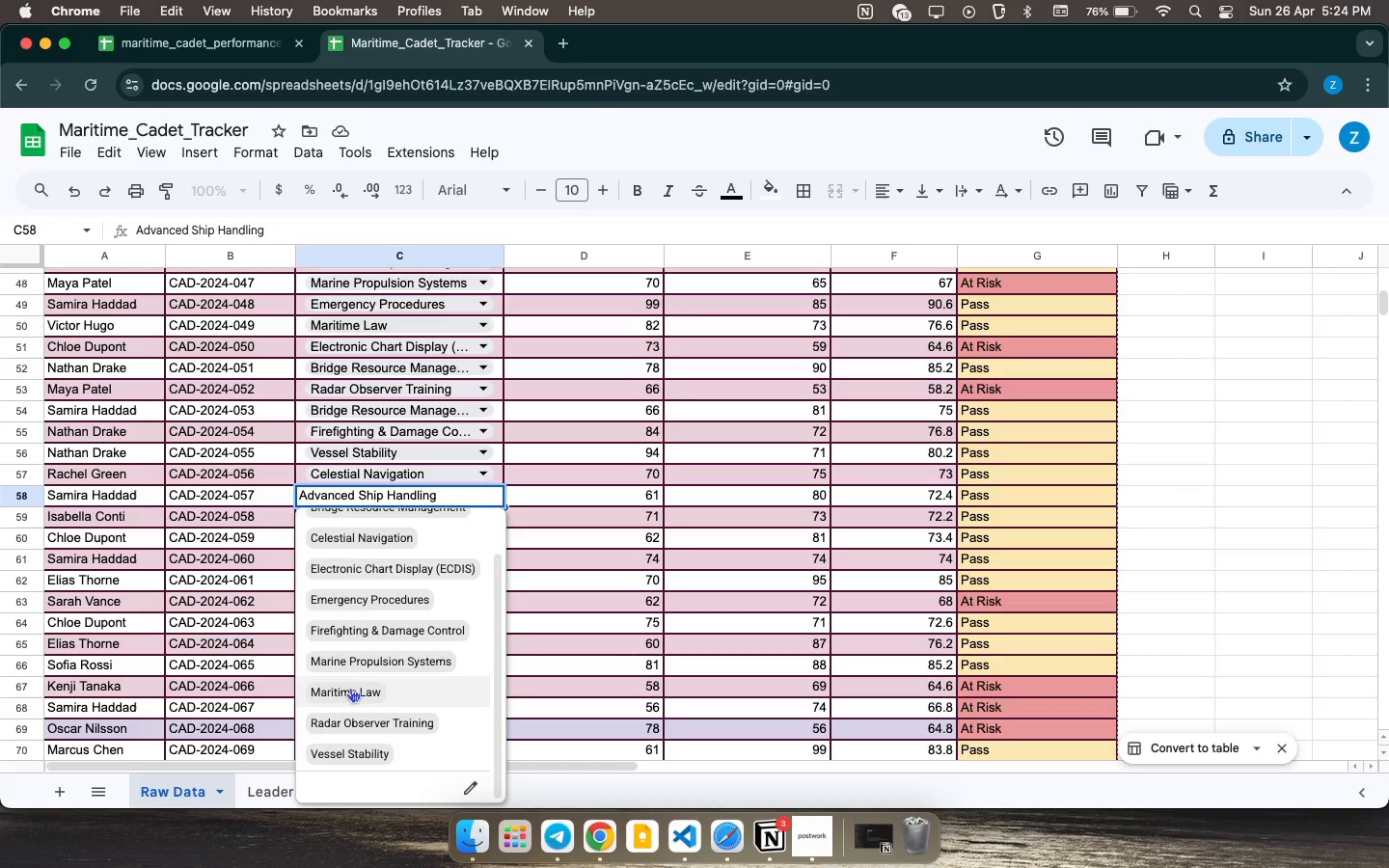 
left_click([350, 688])
 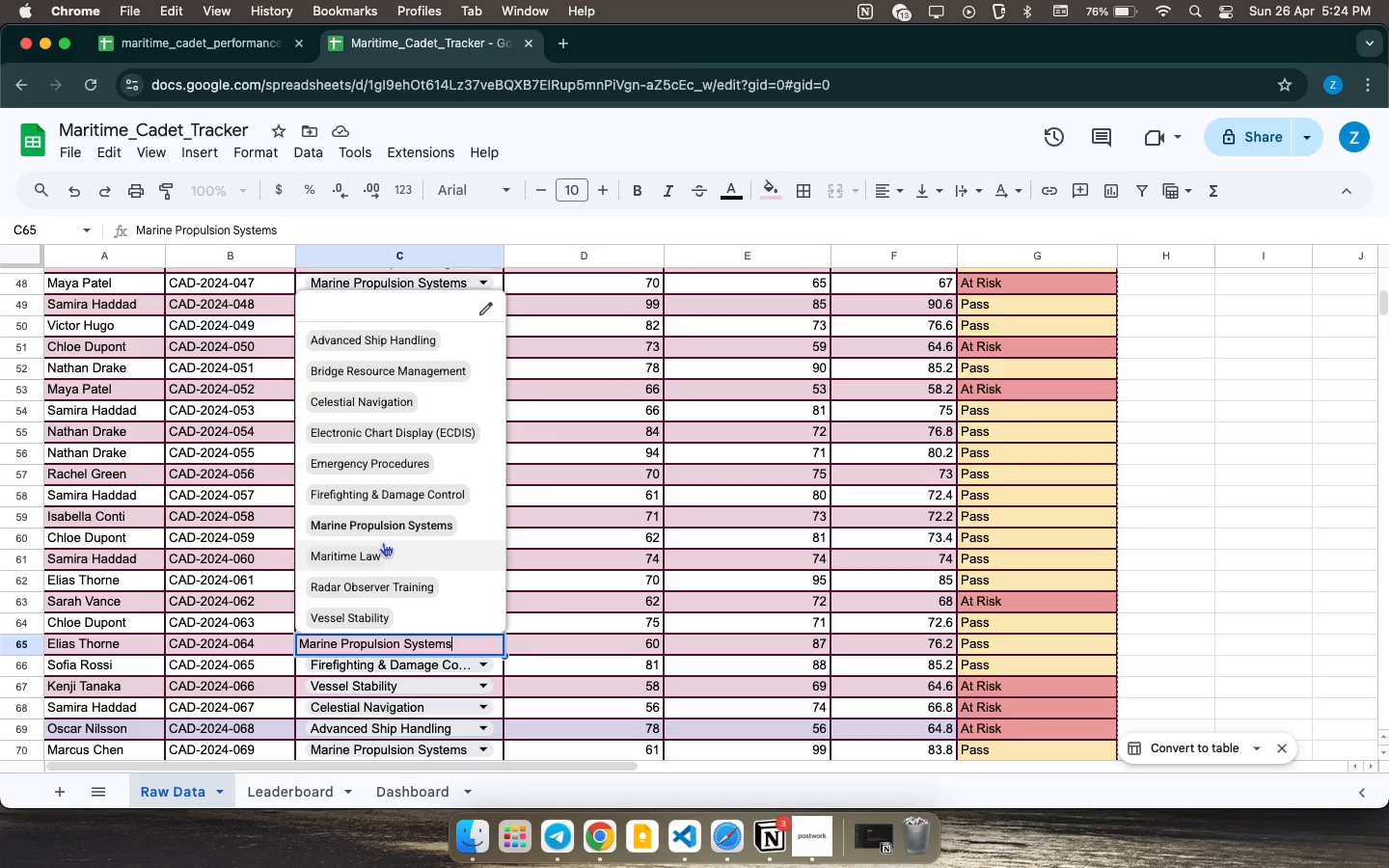 
wait(17.48)
 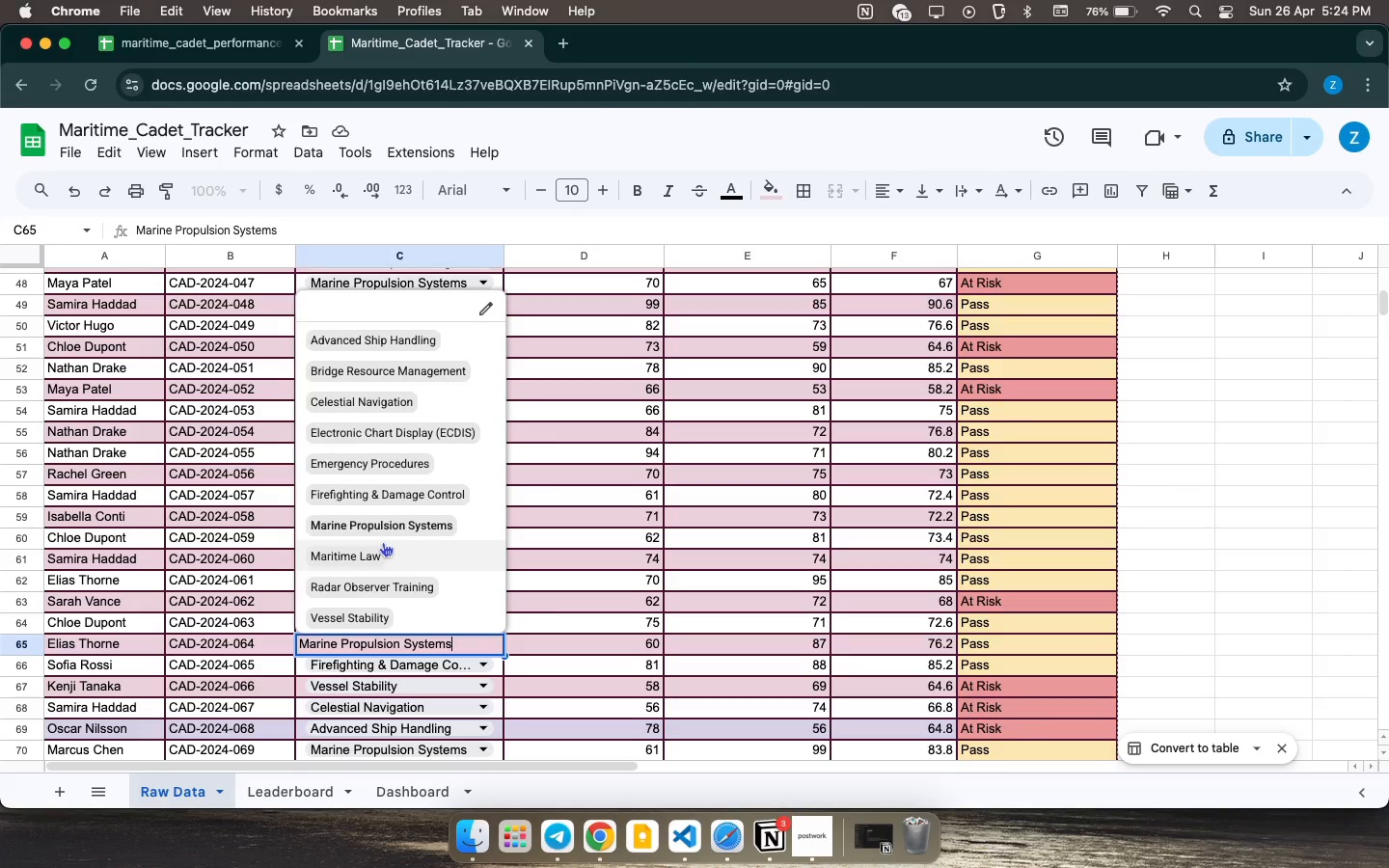 
left_click([374, 425])
 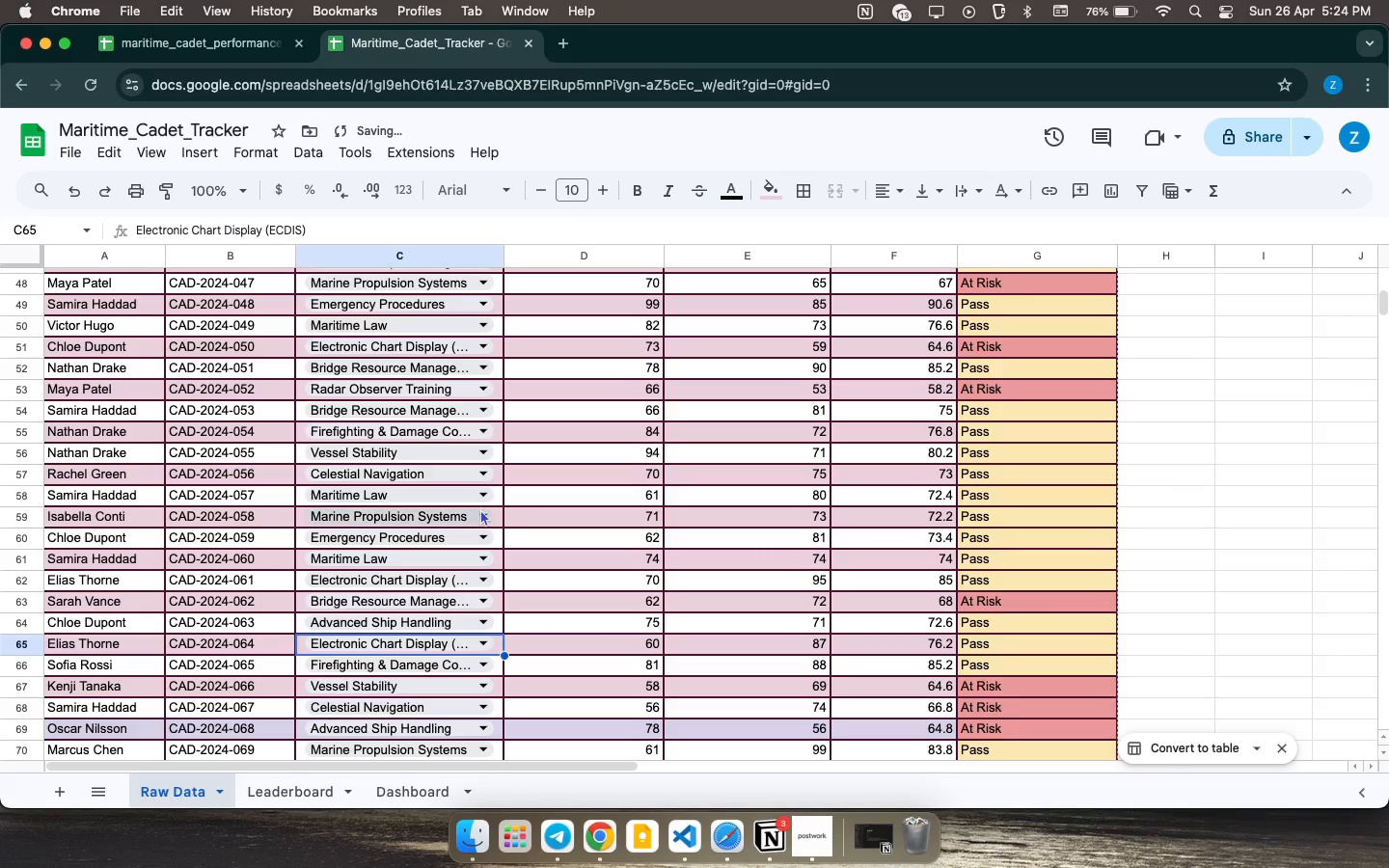 
left_click([480, 511])
 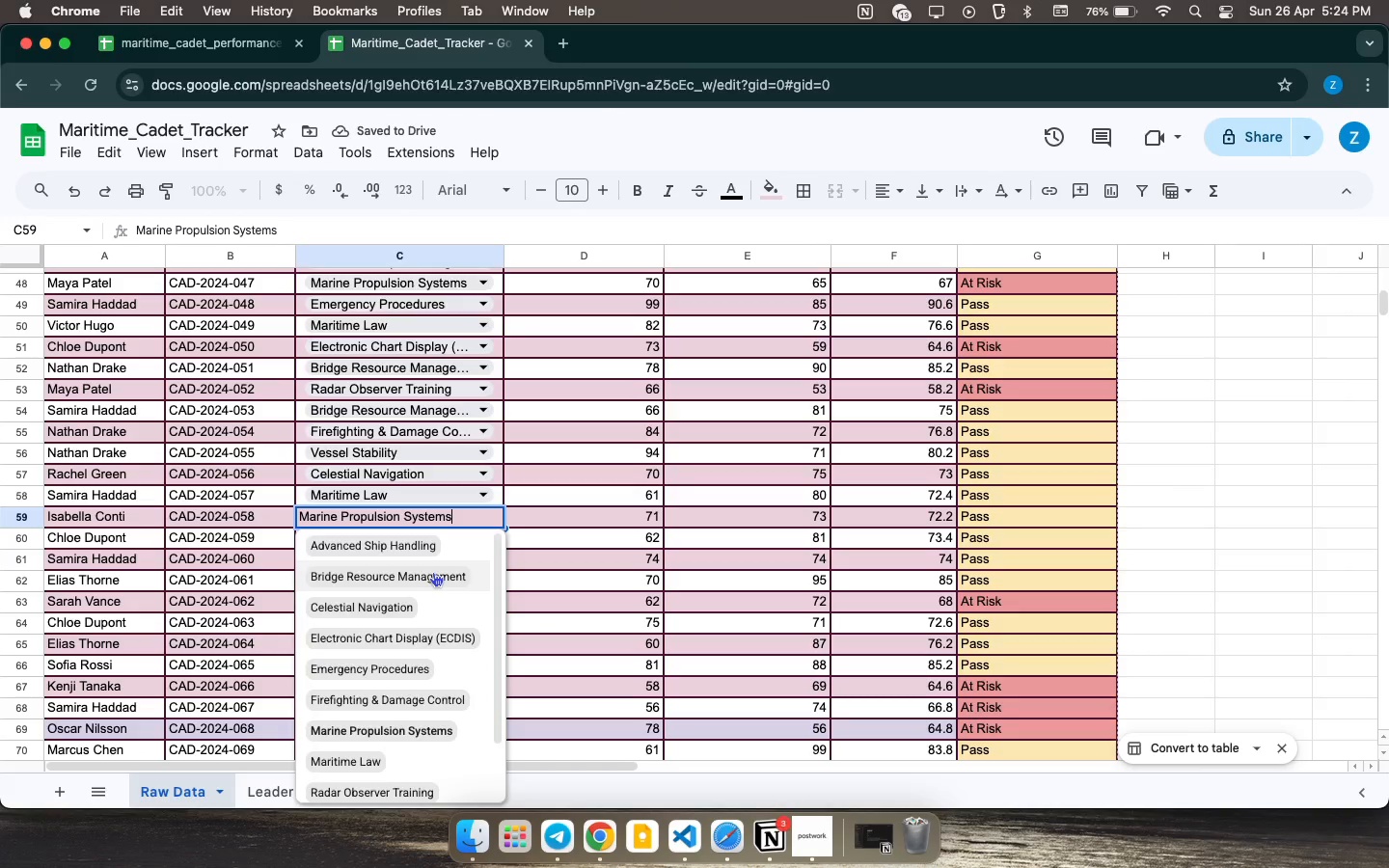 
left_click([433, 572])
 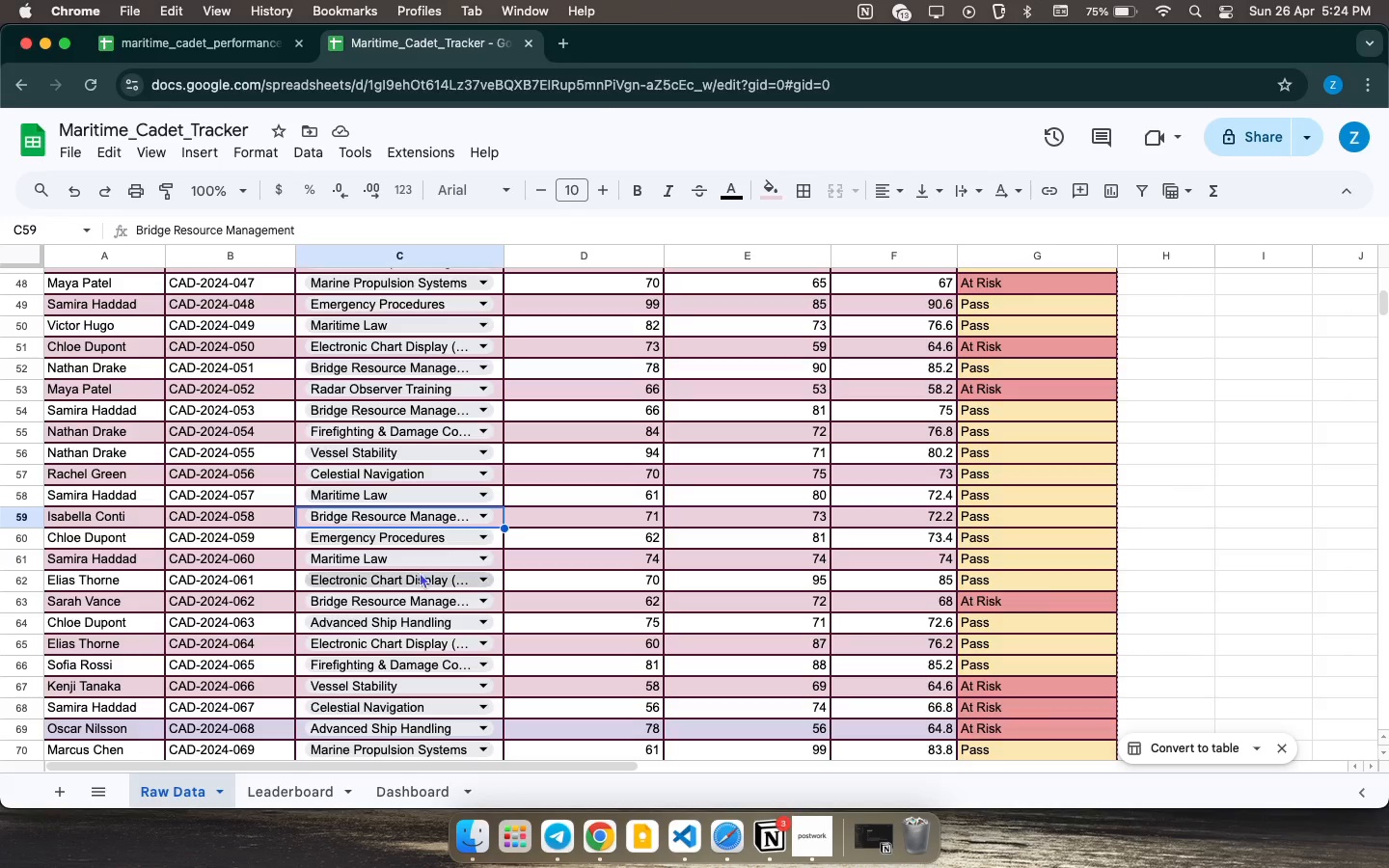 
wait(13.6)
 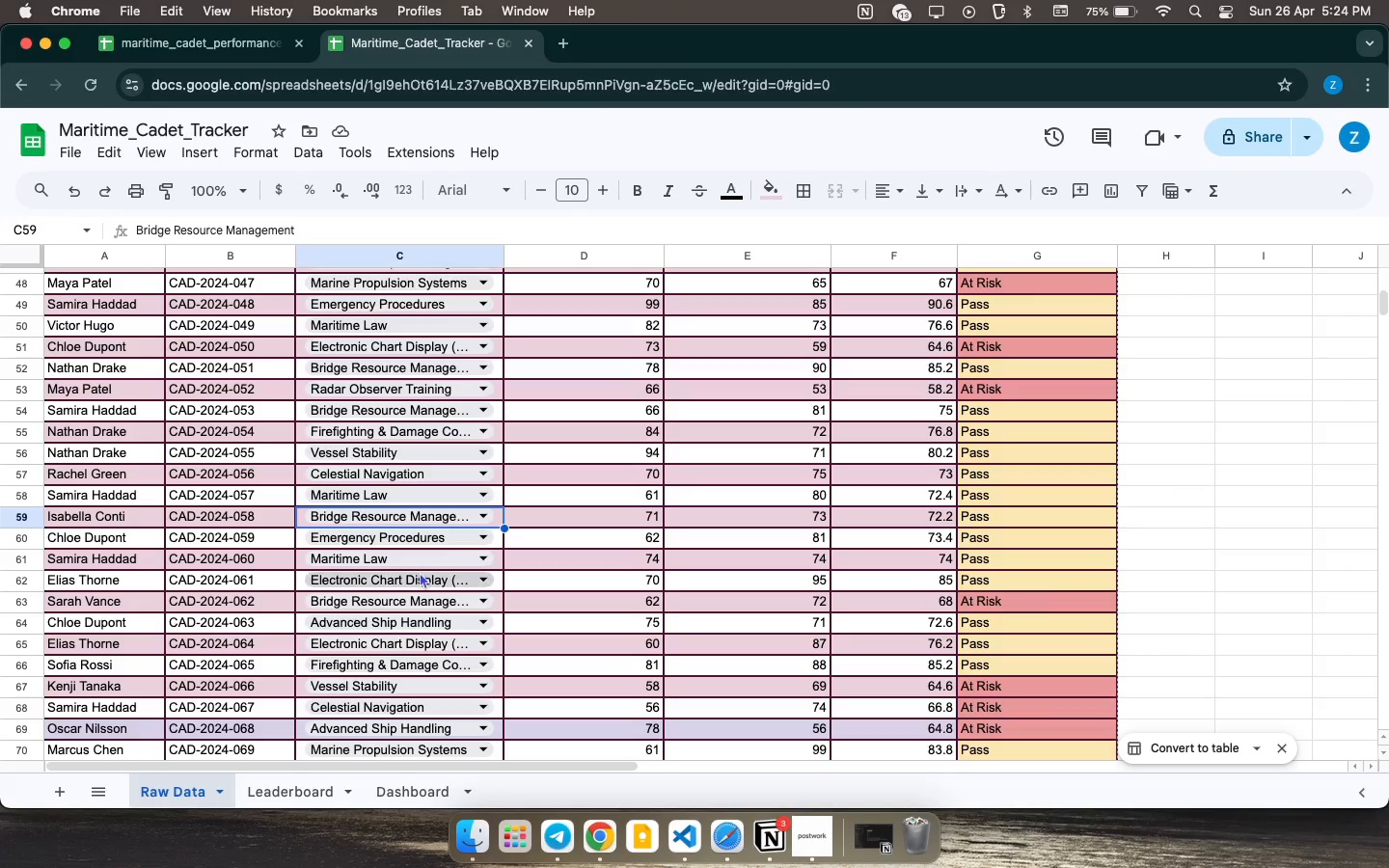 
left_click([486, 573])
 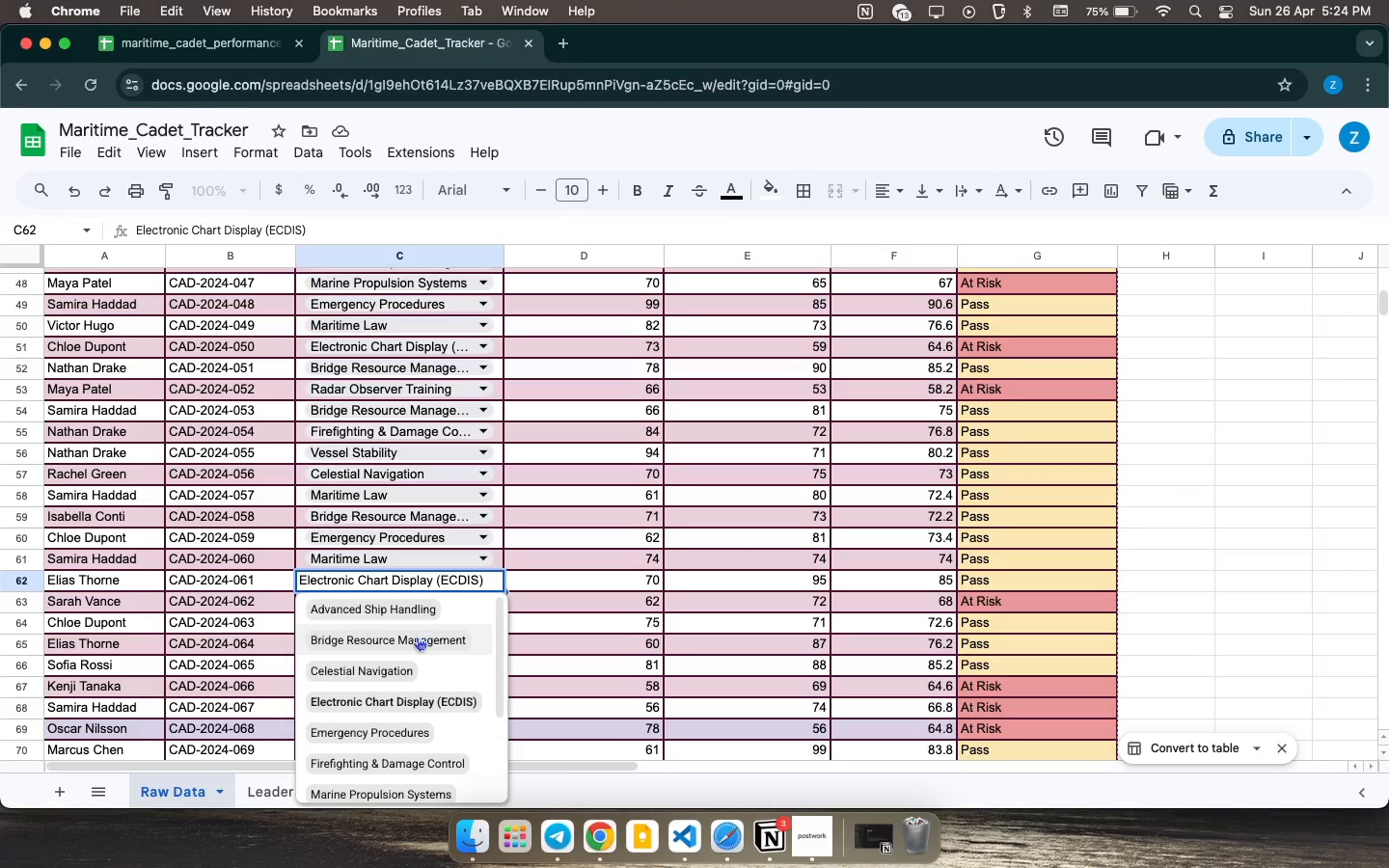 
left_click([417, 637])
 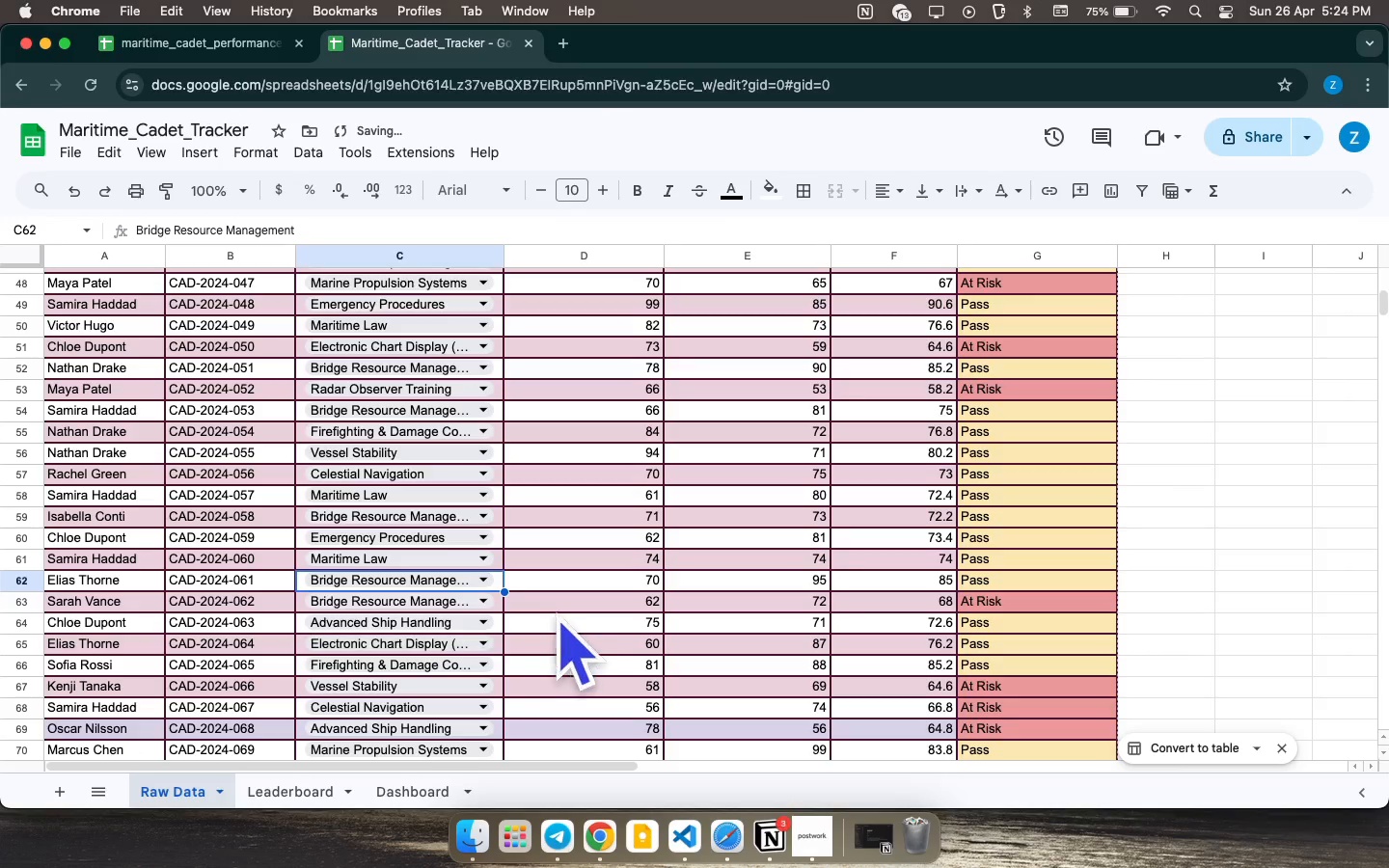 
scroll: coordinate [445, 600], scroll_direction: down, amount: 12.0
 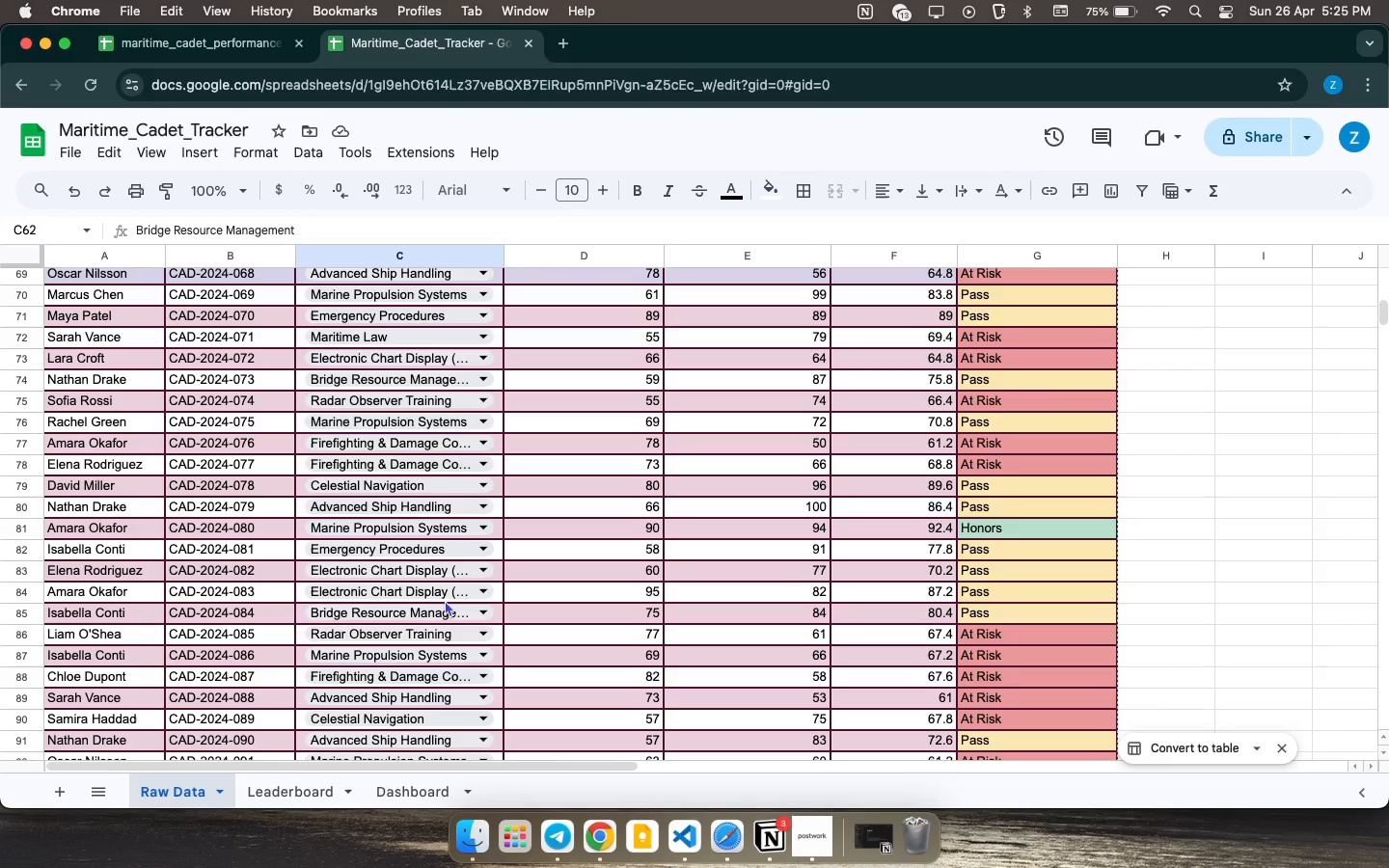 
wait(24.96)
 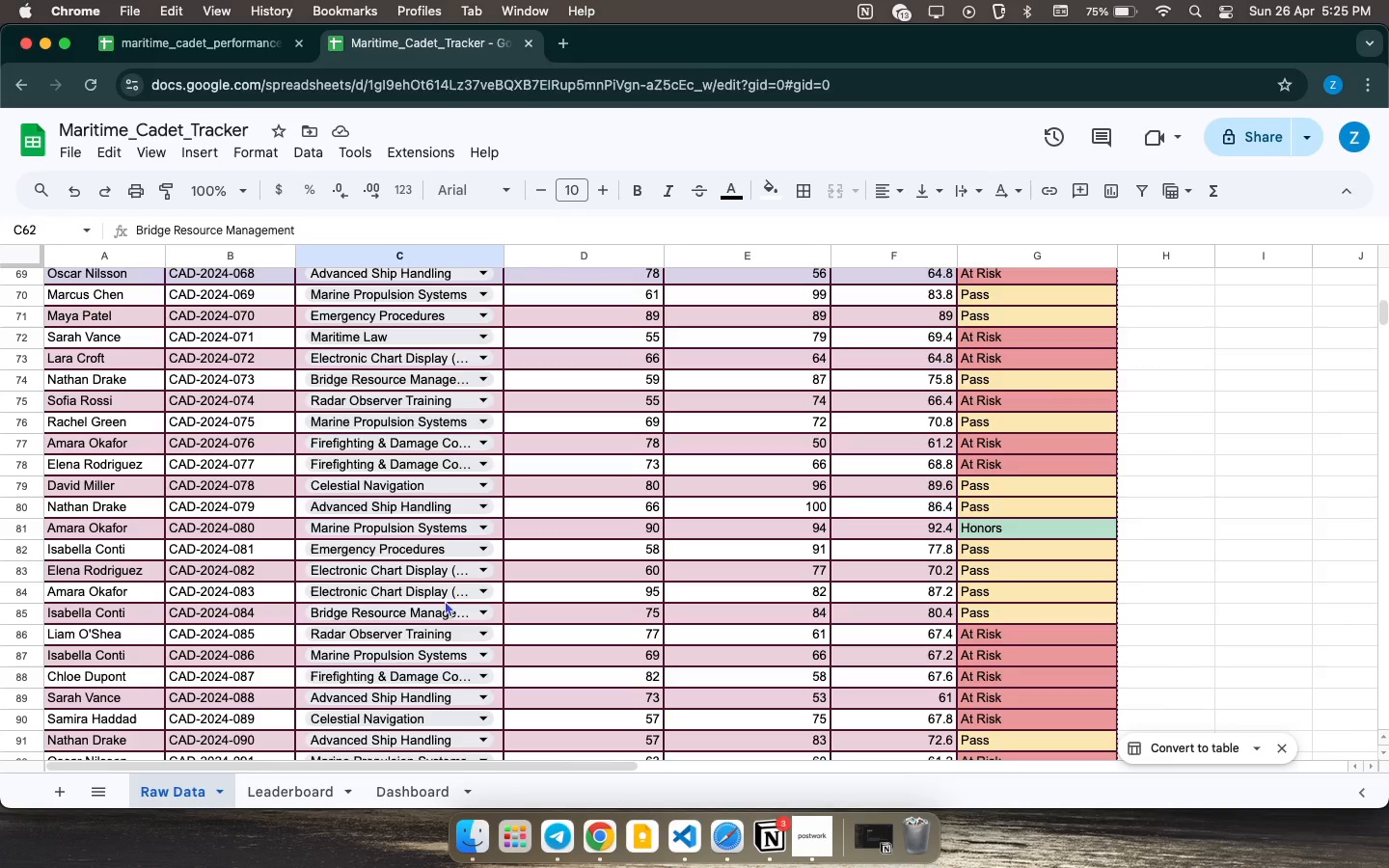 
left_click([483, 542])
 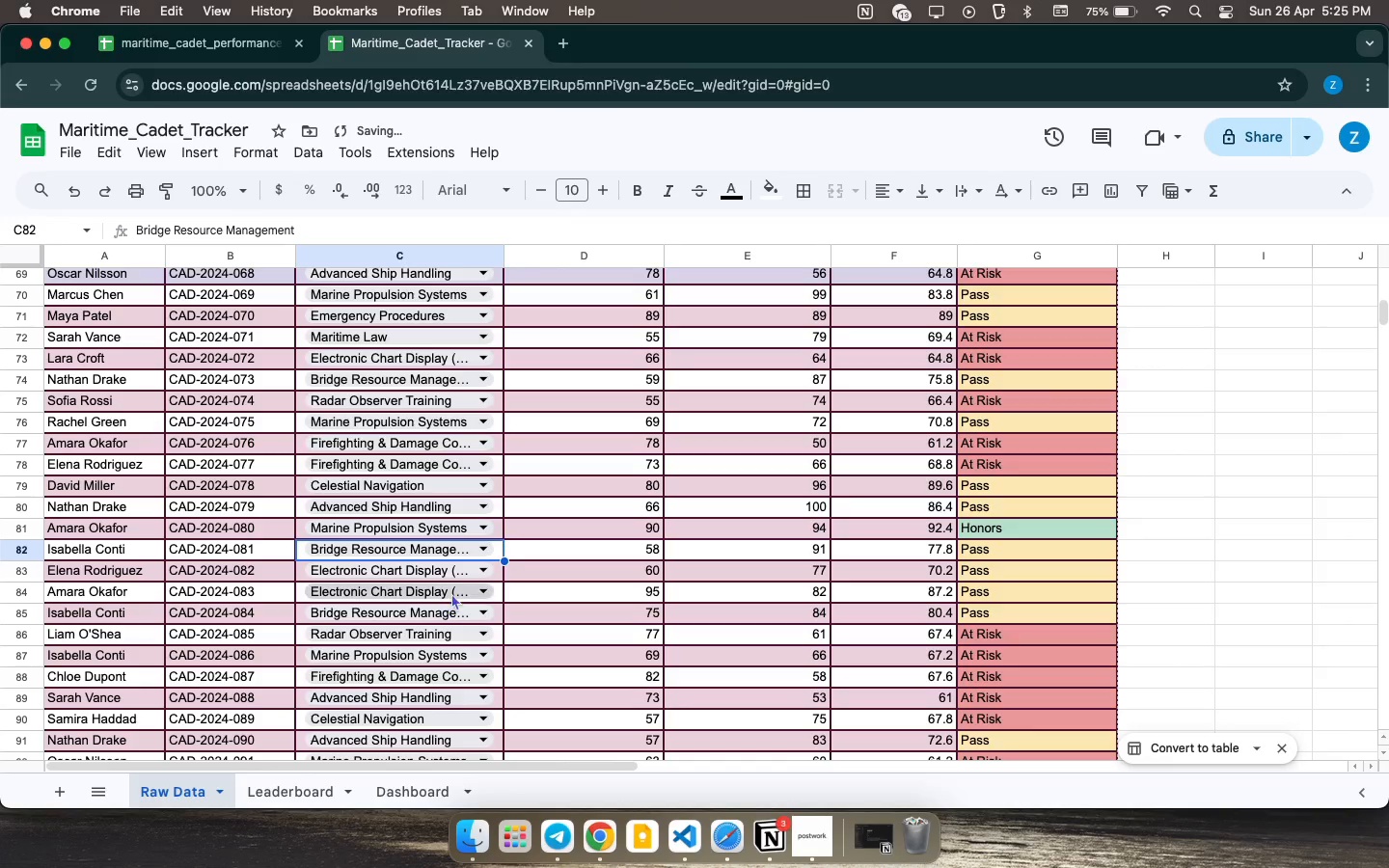 
scroll: coordinate [468, 607], scroll_direction: down, amount: 10.0
 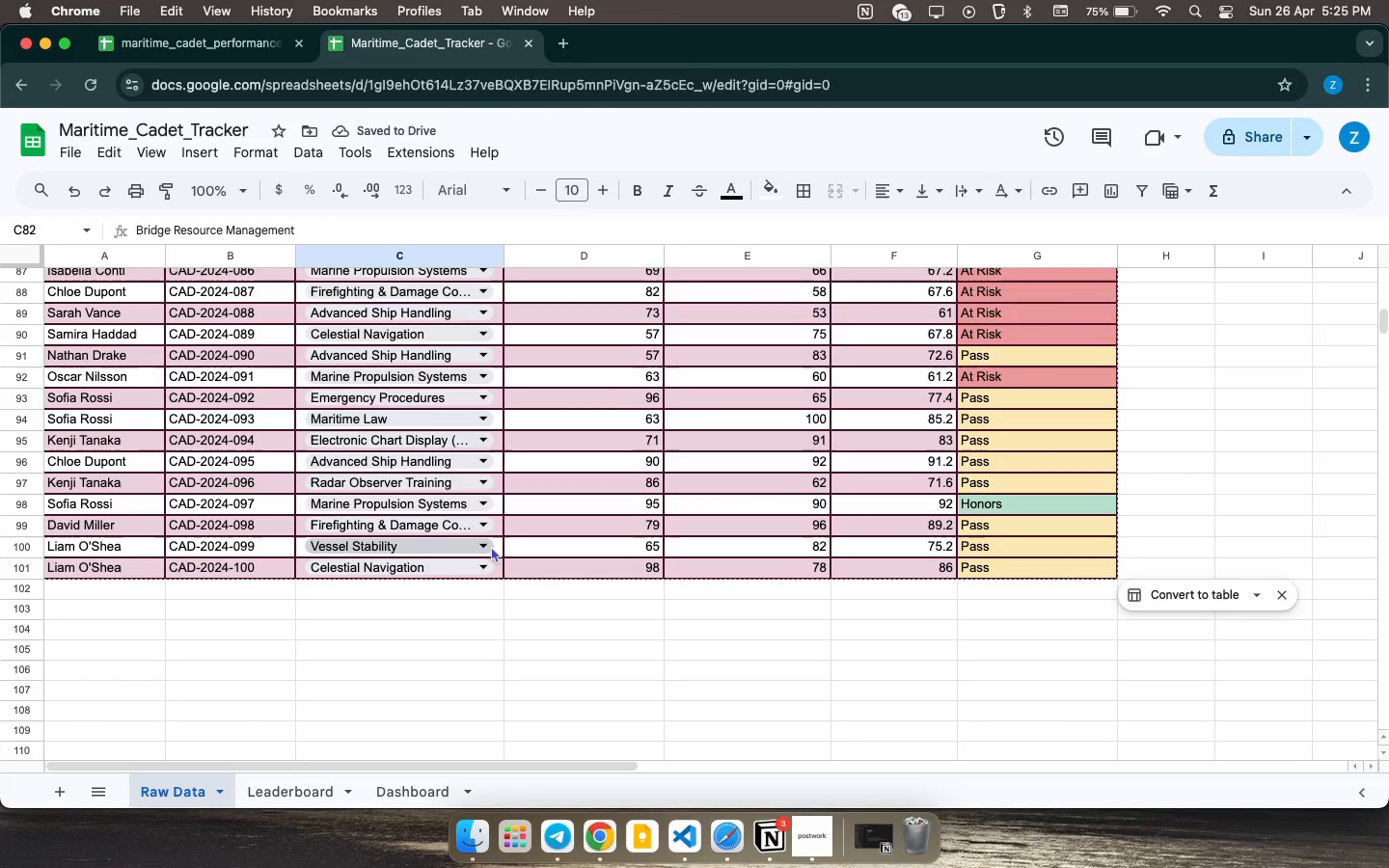 
left_click([489, 543])
 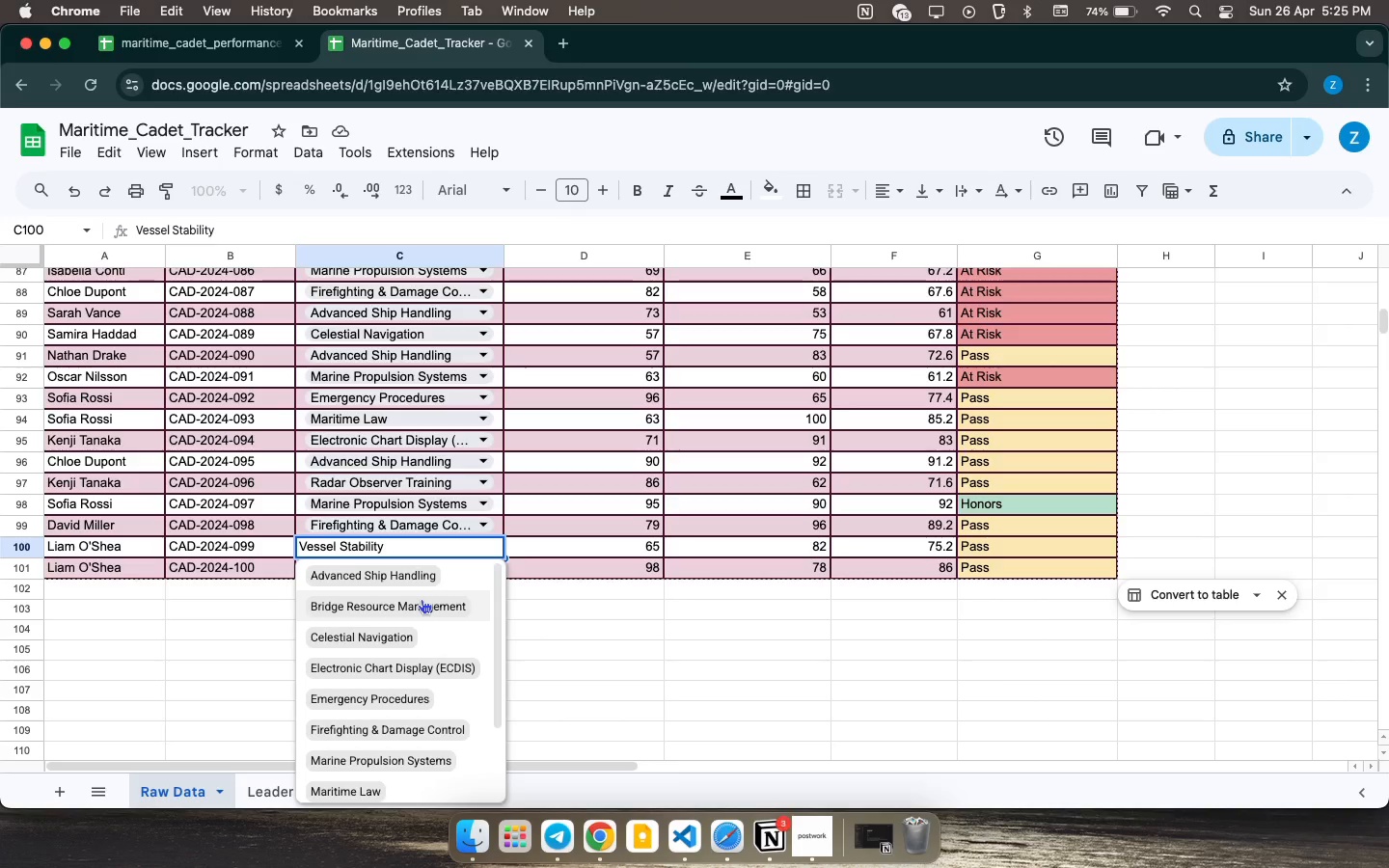 
wait(21.68)
 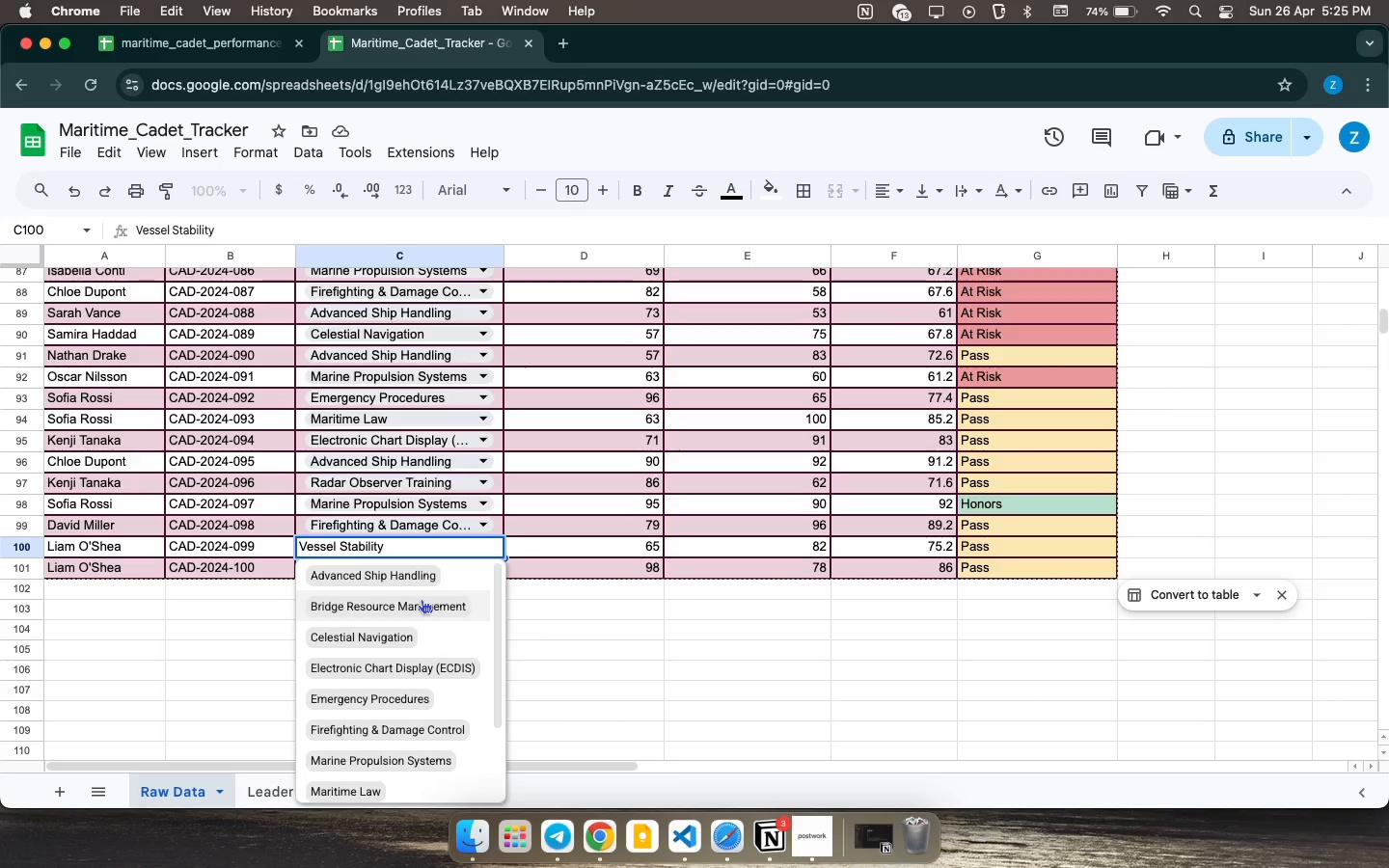 
scroll: coordinate [535, 448], scroll_direction: up, amount: 56.0
 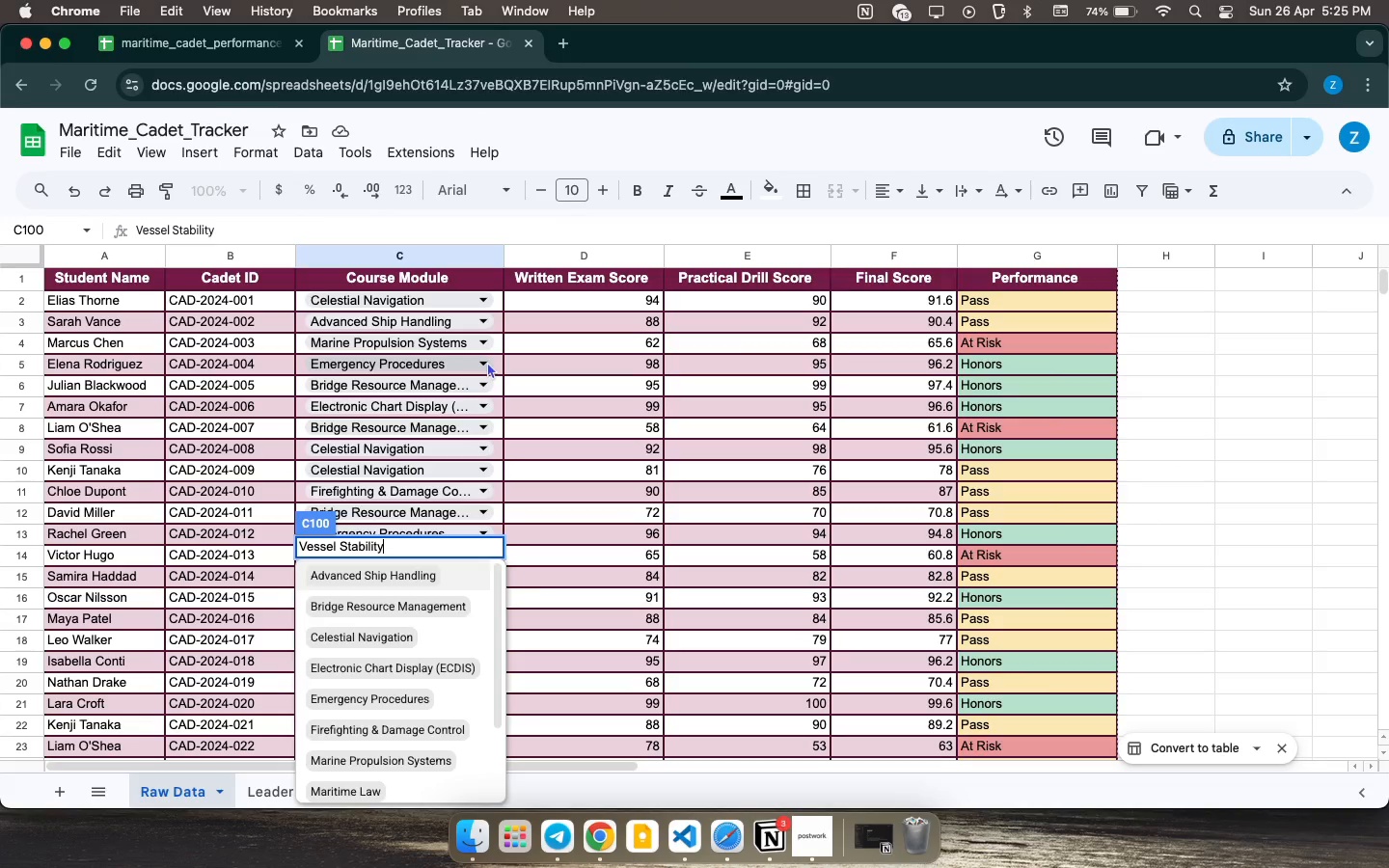 
key(Enter)
 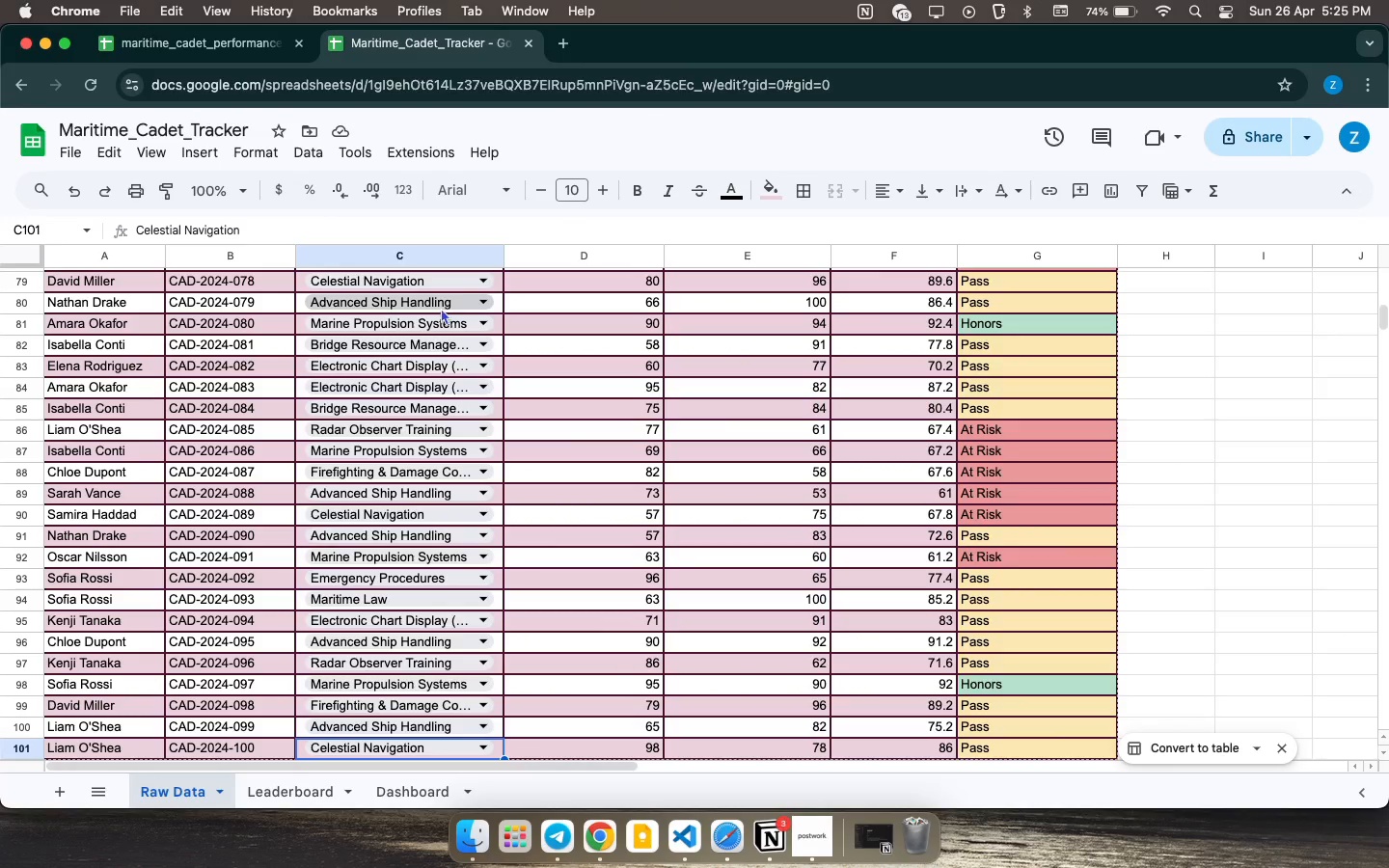 
wait(13.05)
 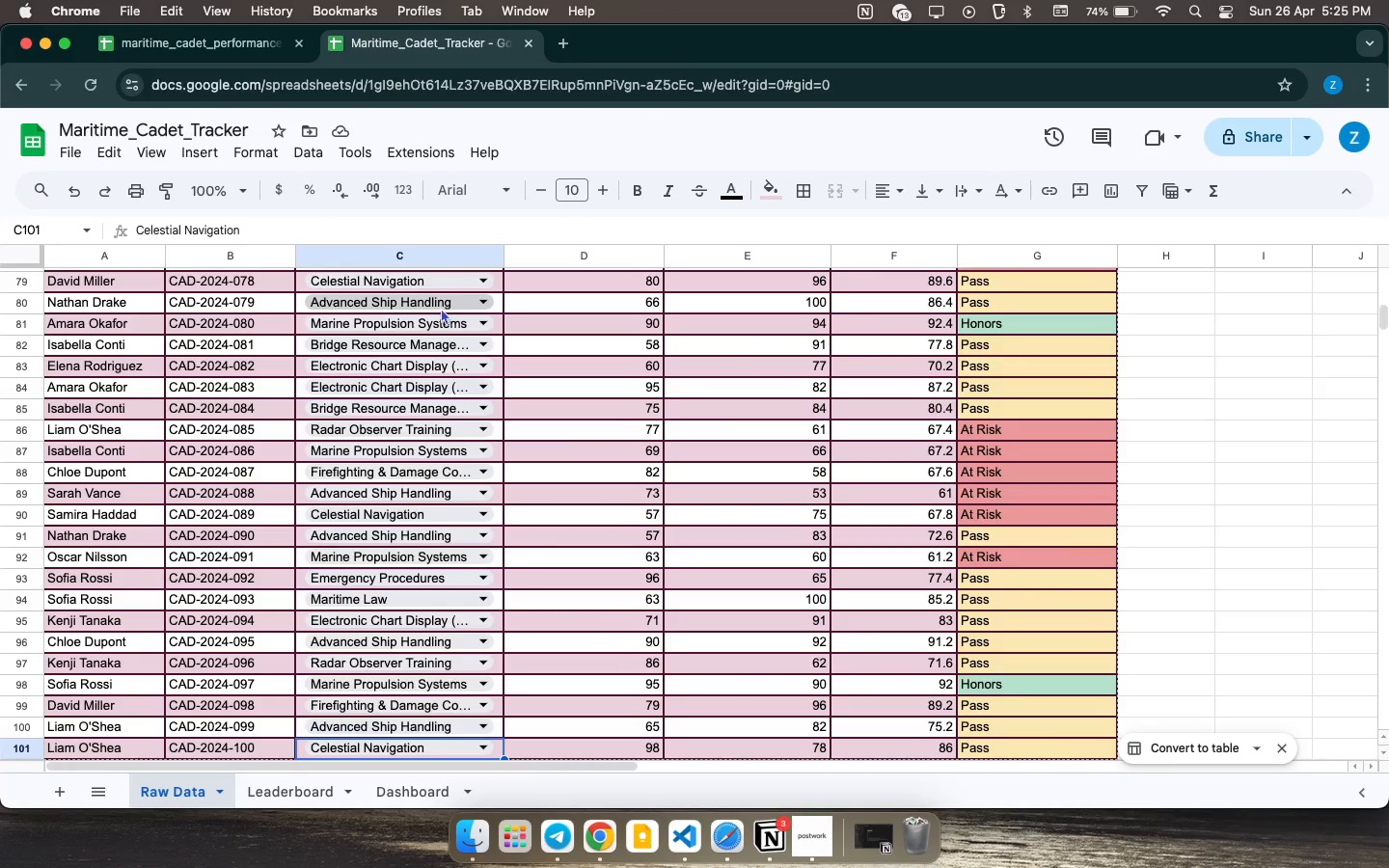 
scroll: coordinate [420, 369], scroll_direction: up, amount: 81.0
 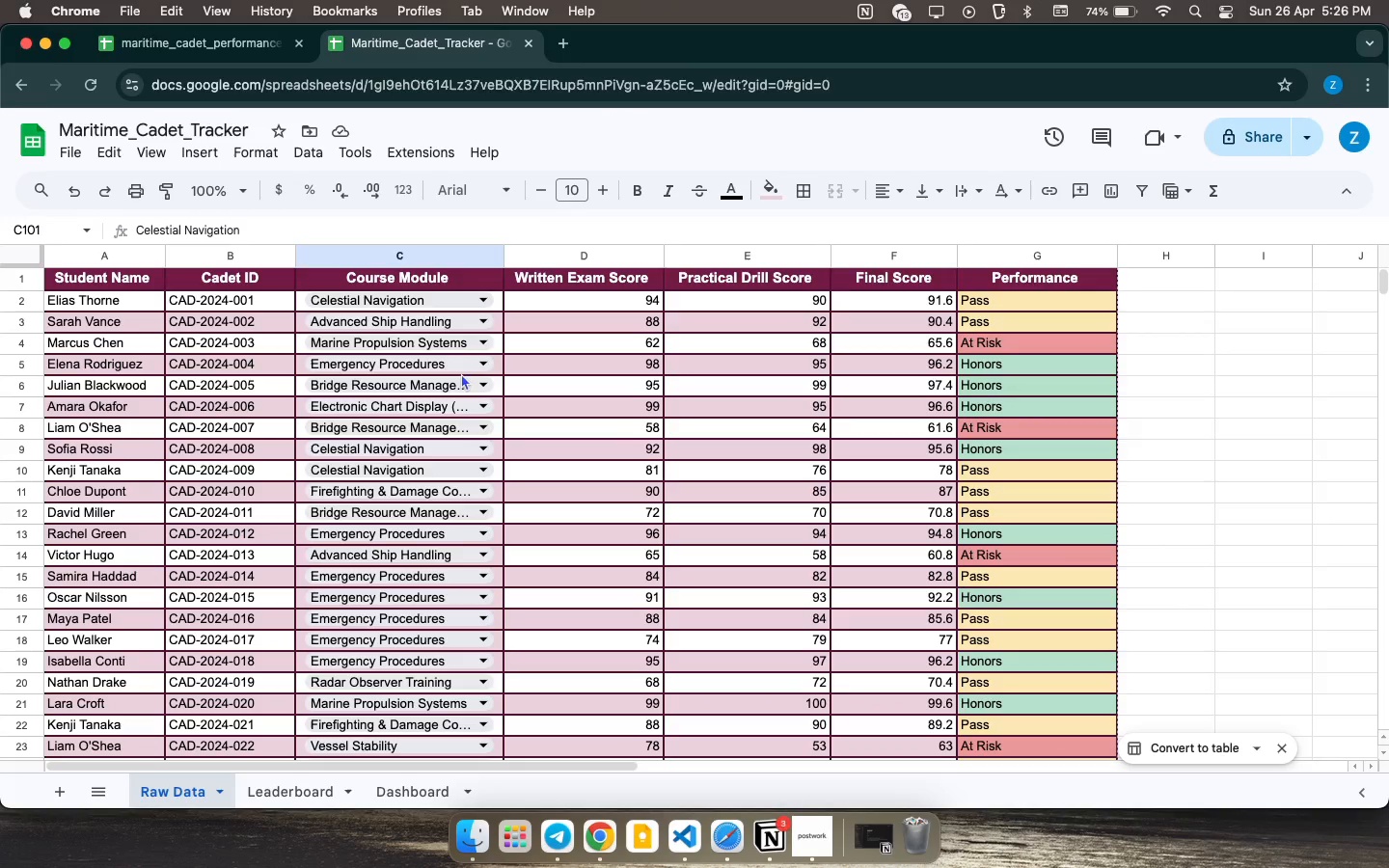 
left_click([480, 367])
 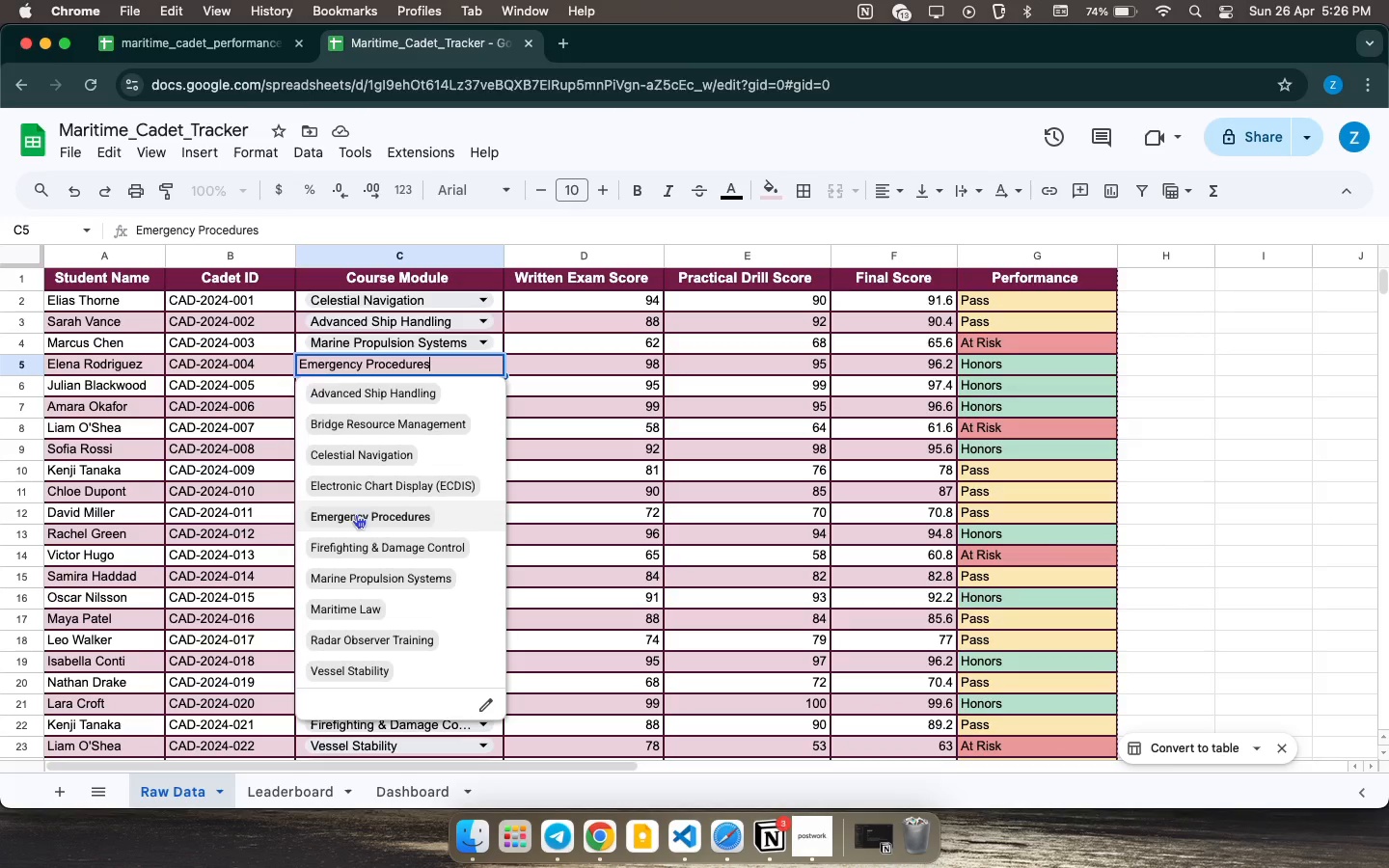 
left_click([356, 514])
 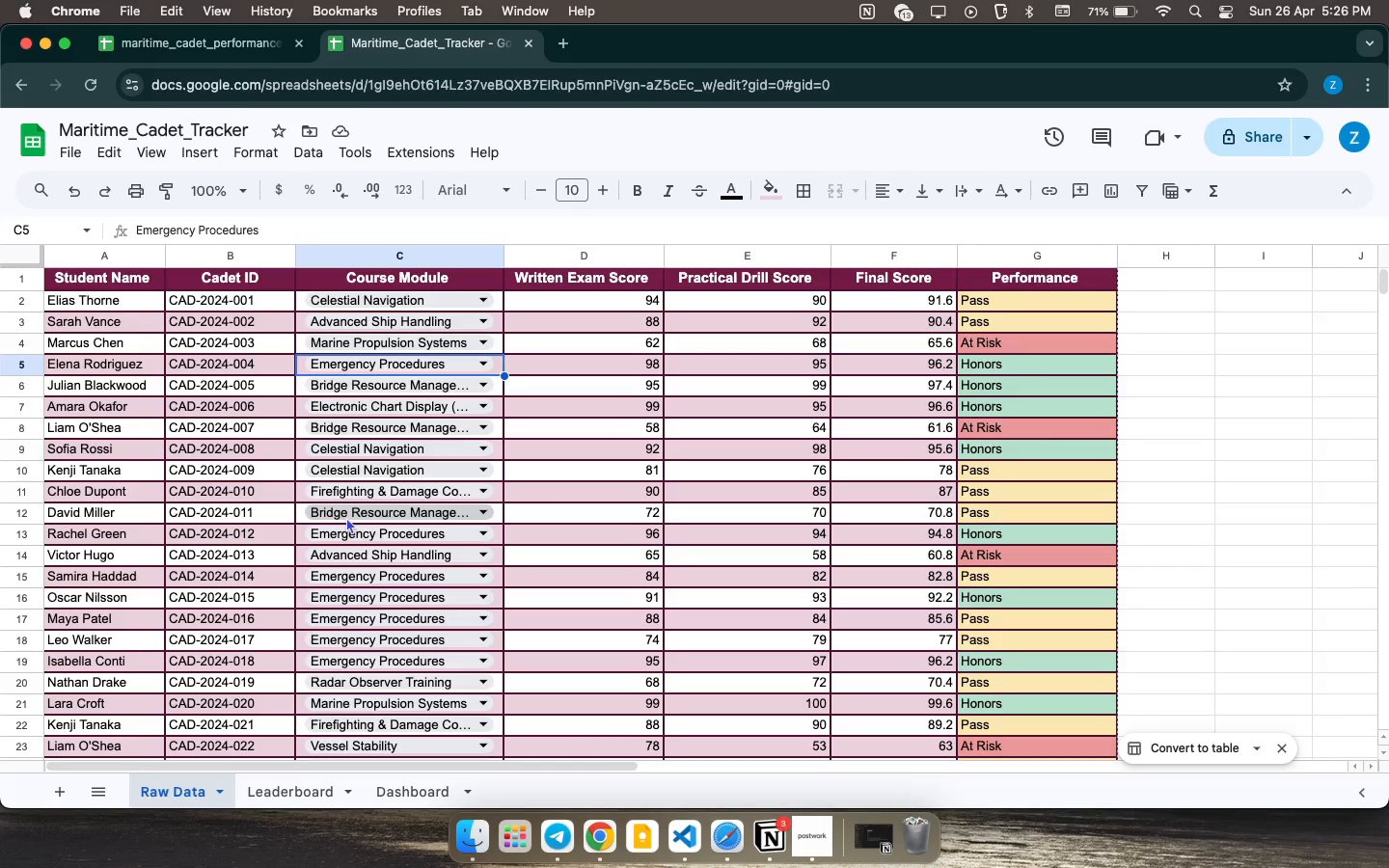 
wait(47.36)
 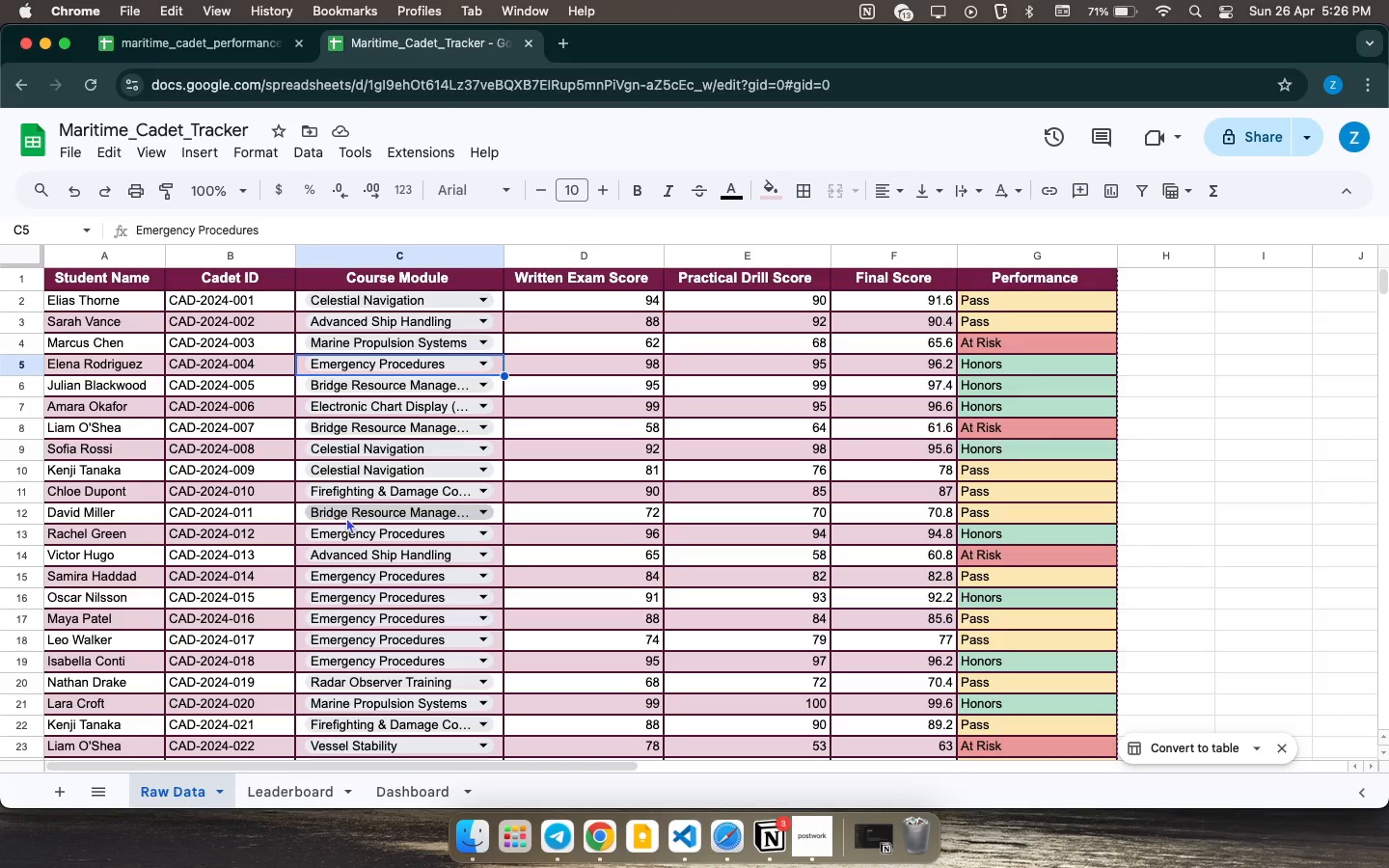 
left_click([483, 446])
 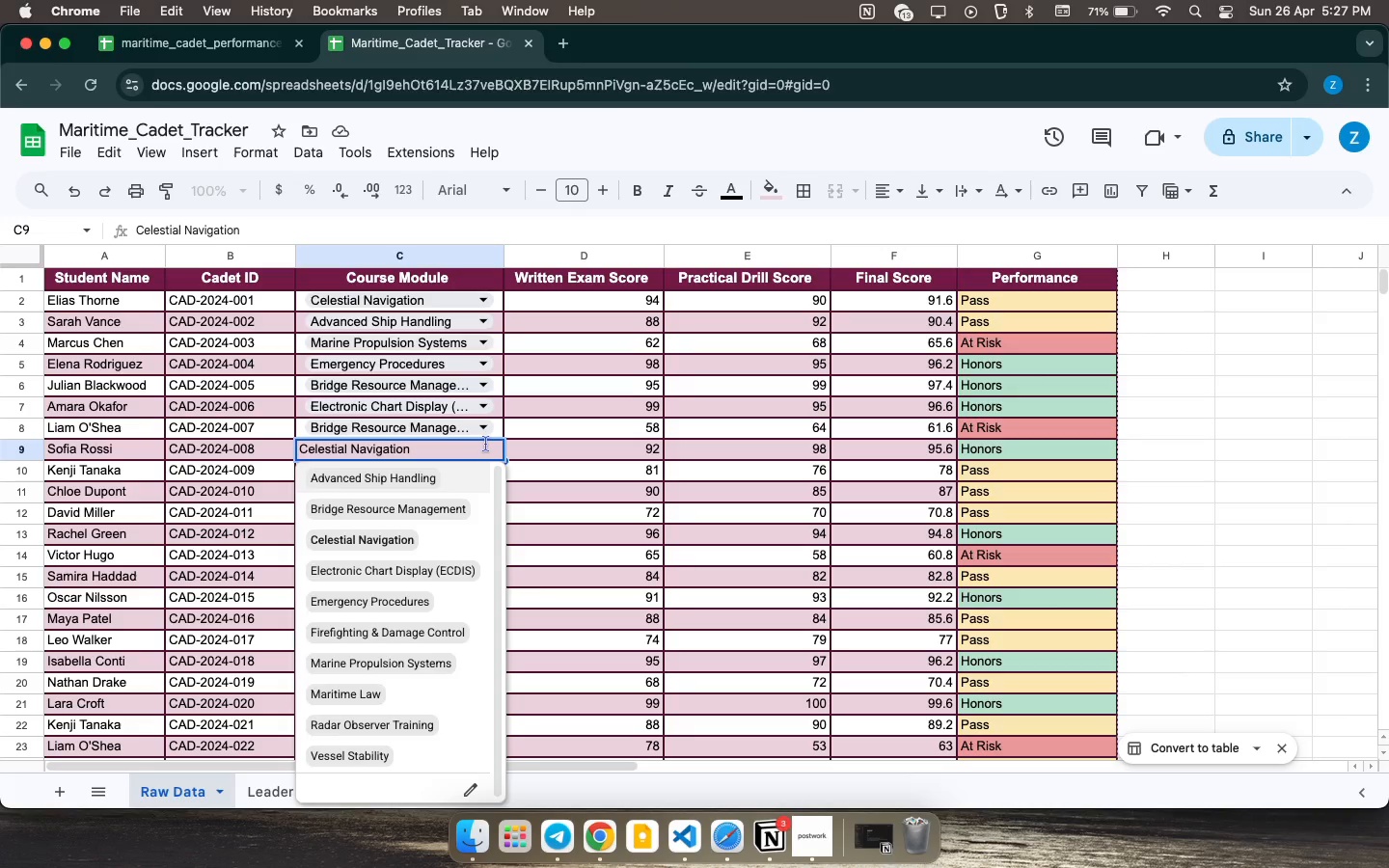 
wait(14.46)
 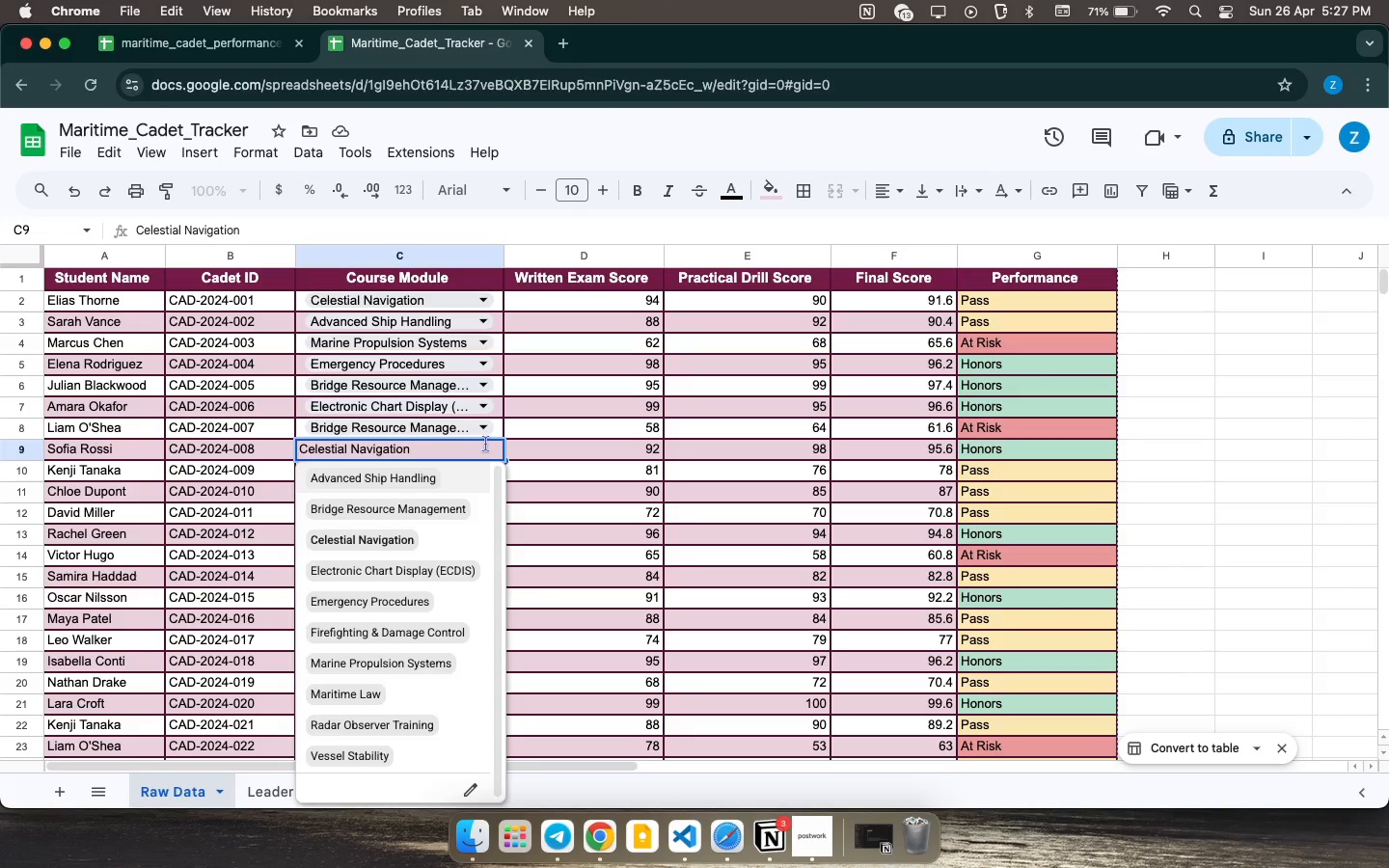 
left_click([478, 413])
 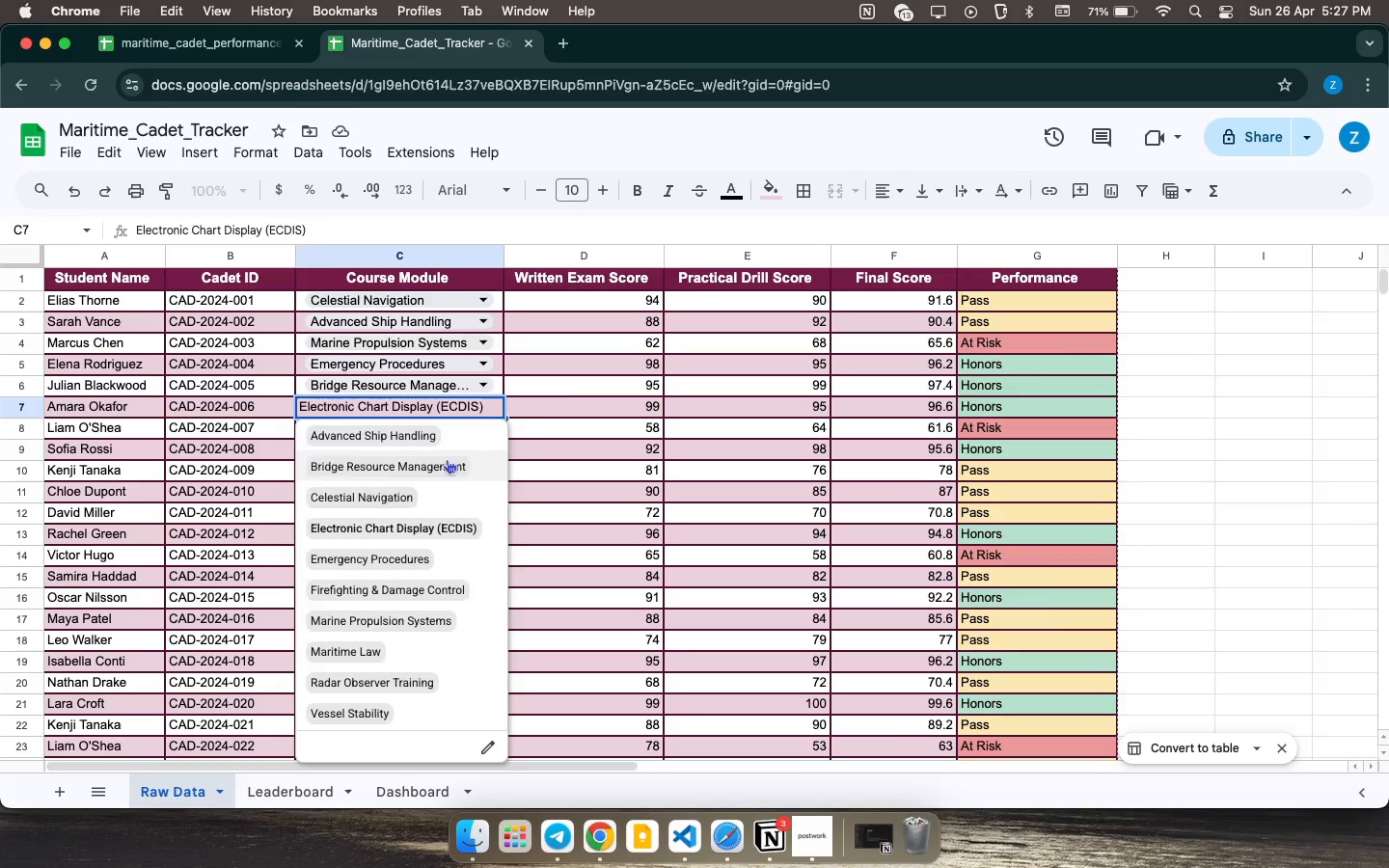 
left_click([447, 459])
 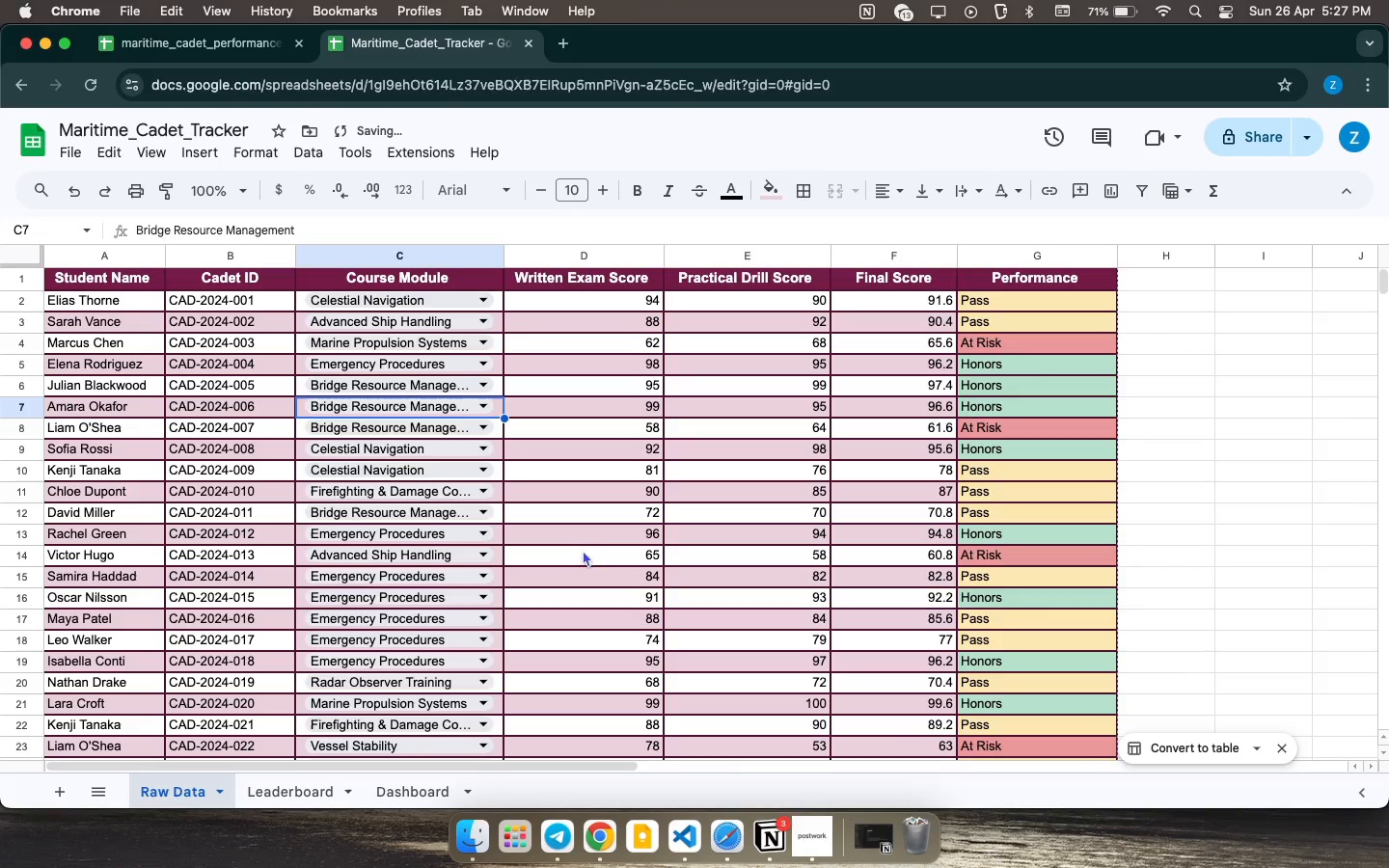 
left_click_drag(start_coordinate=[578, 558], to_coordinate=[570, 569])
 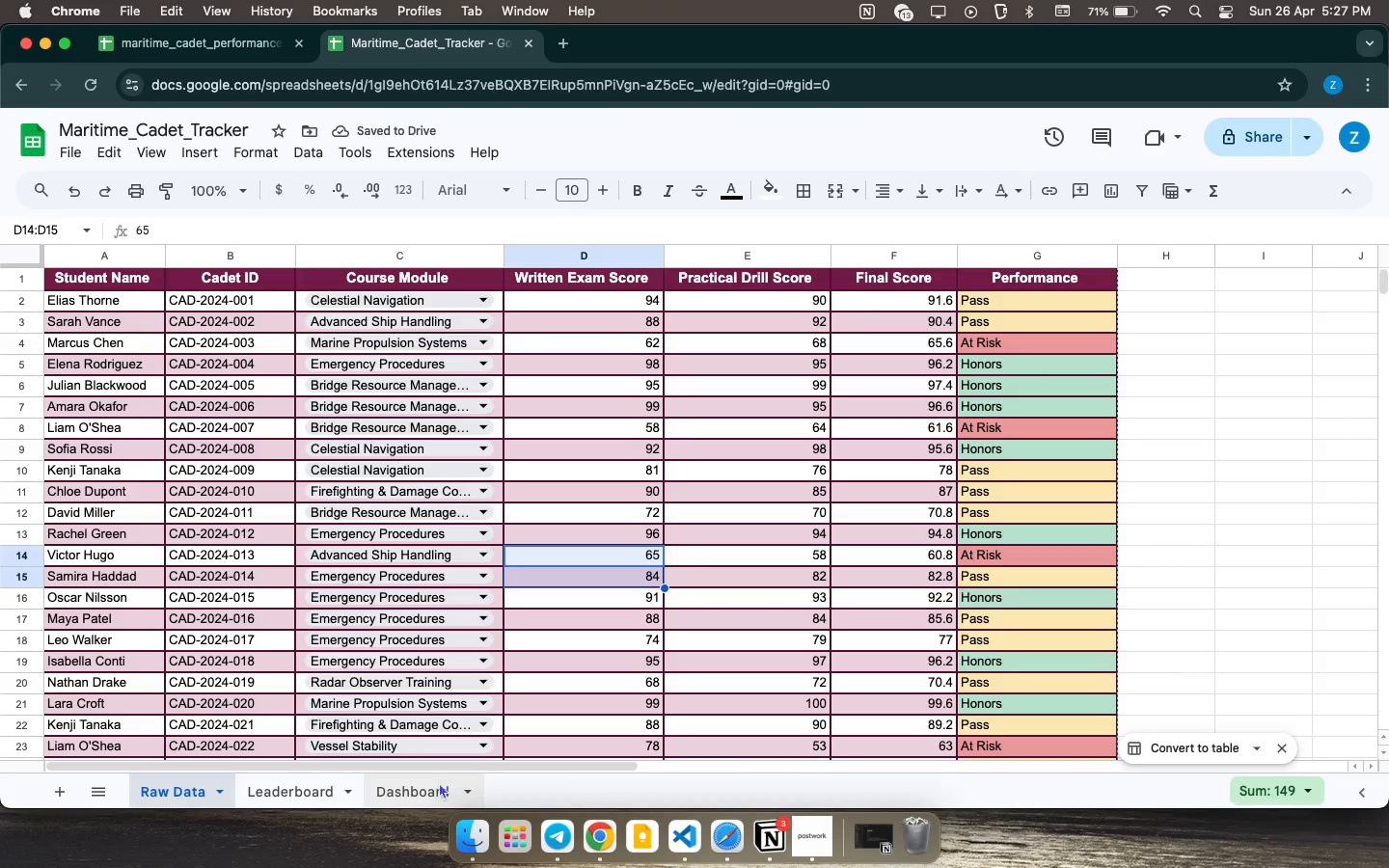 
left_click([430, 783])
 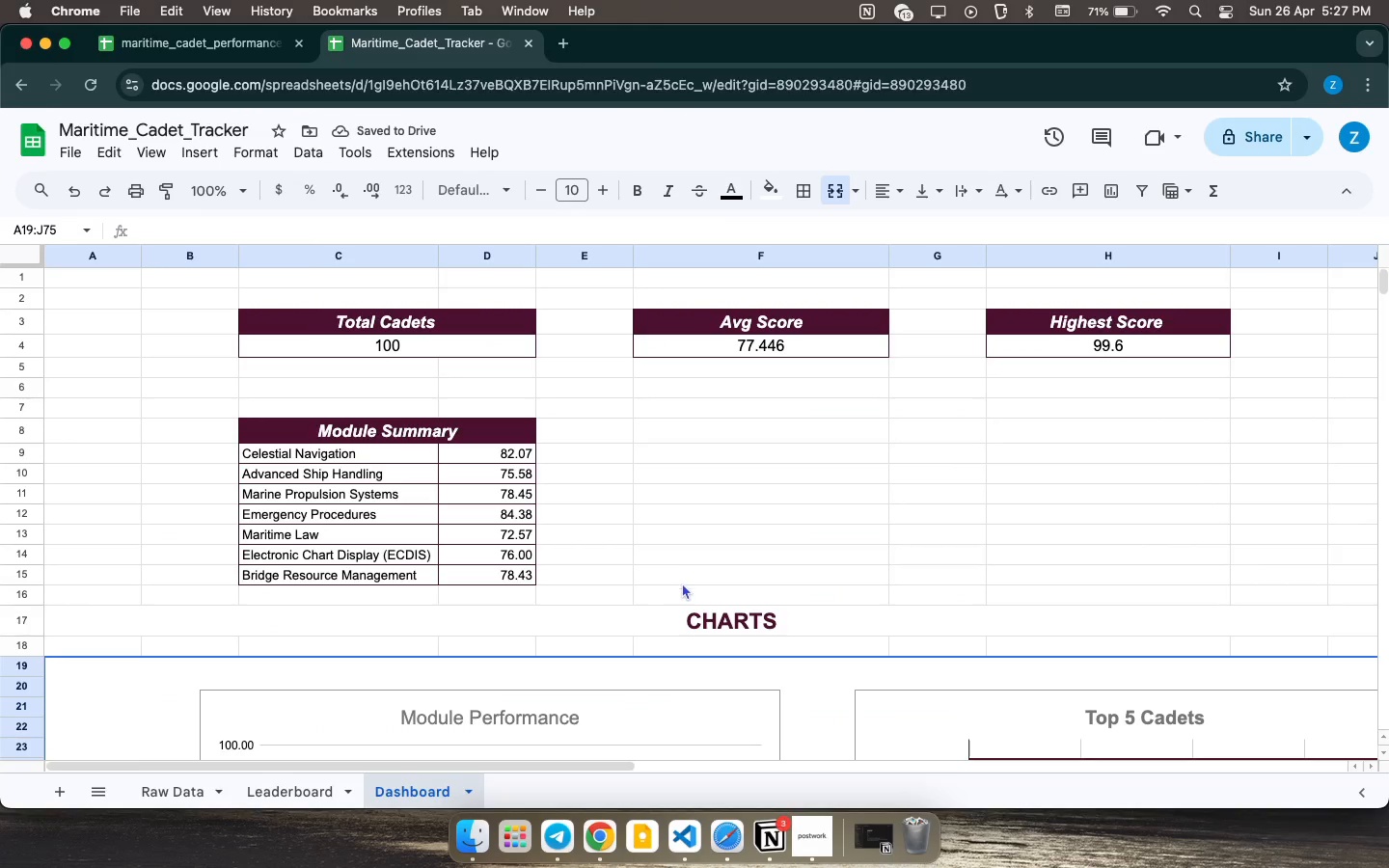 
scroll: coordinate [683, 583], scroll_direction: down, amount: 19.0
 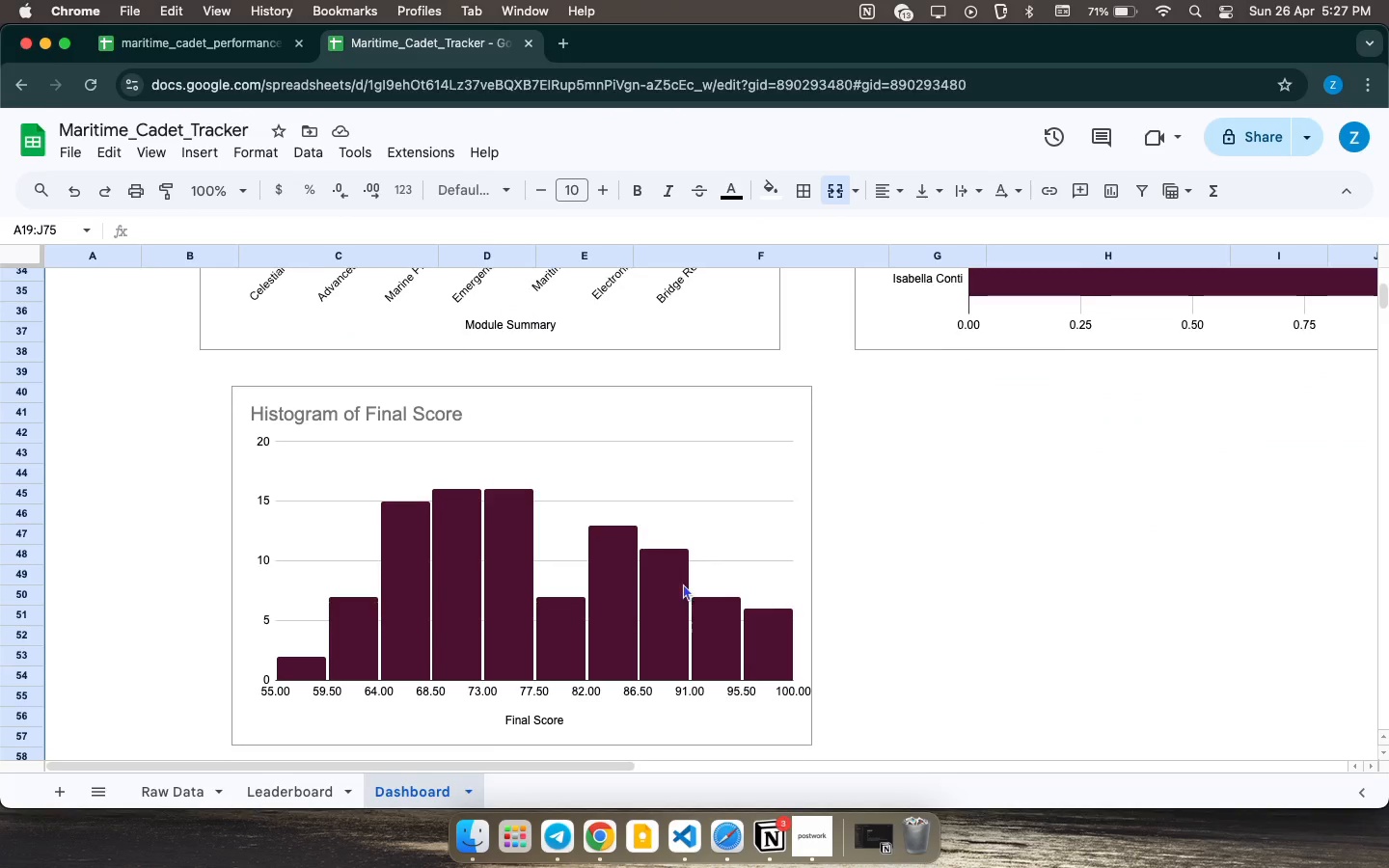 
left_click([679, 585])
 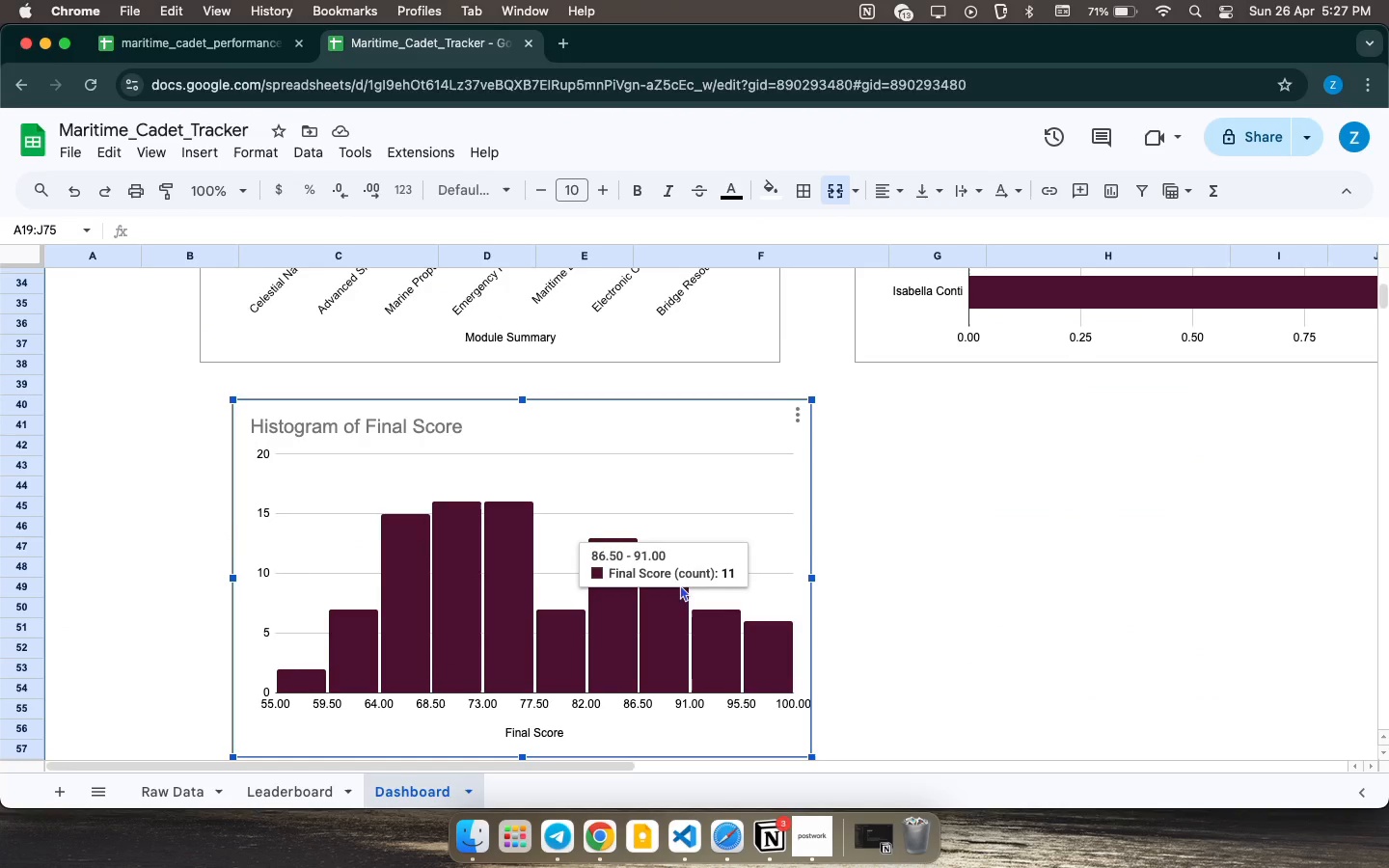 
scroll: coordinate [680, 584], scroll_direction: up, amount: 35.0
 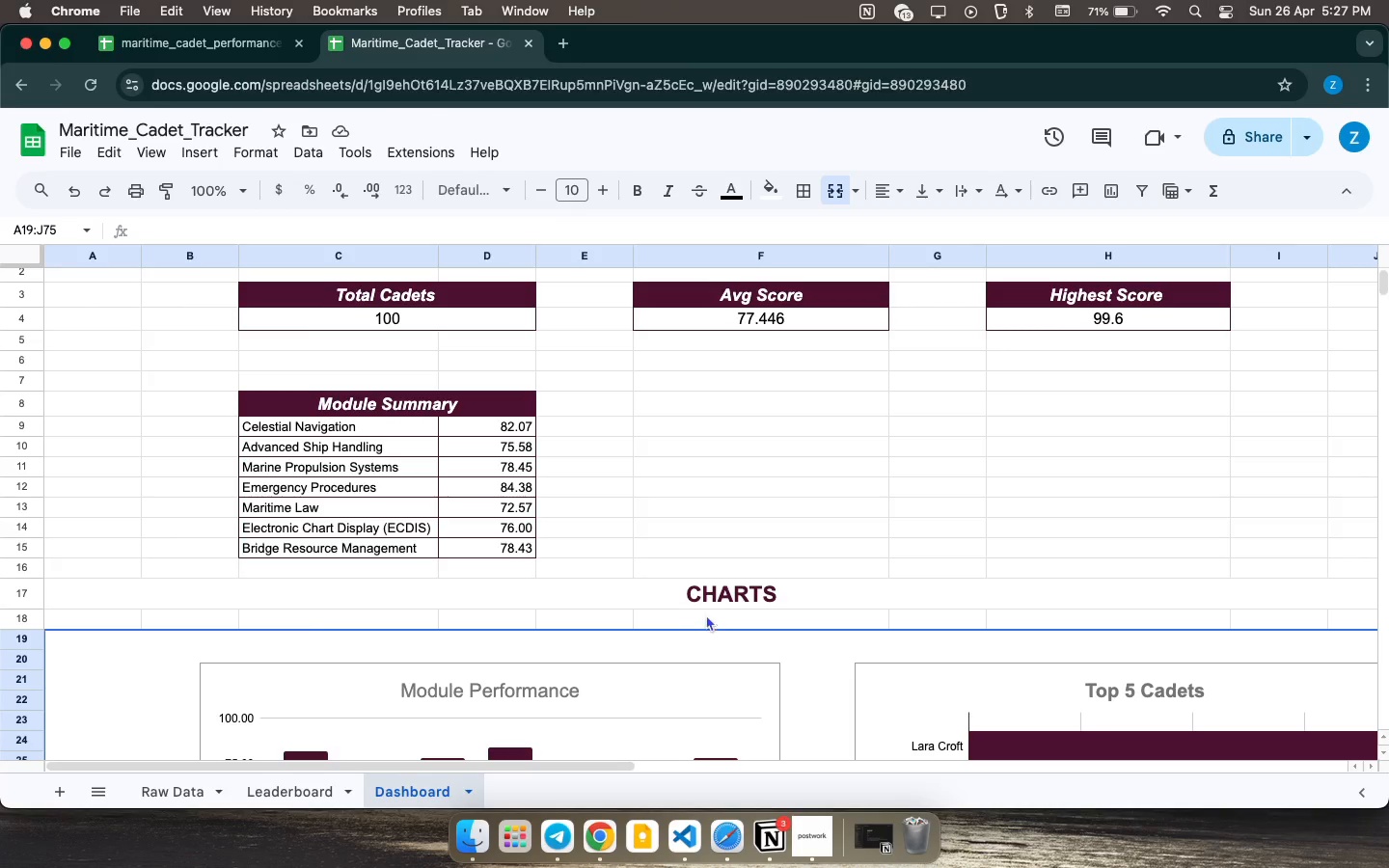 
left_click([718, 599])
 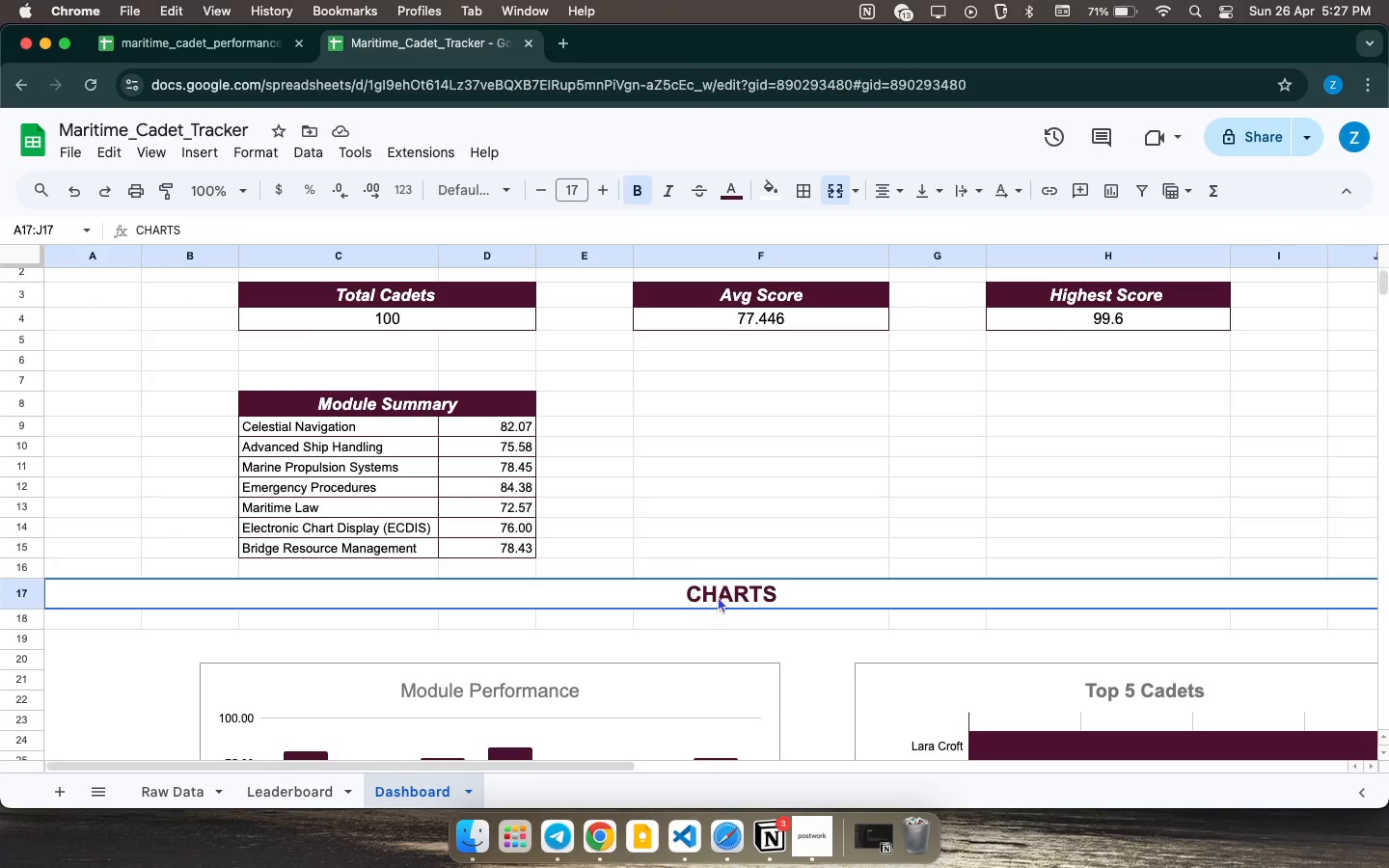 
left_click([691, 591])
 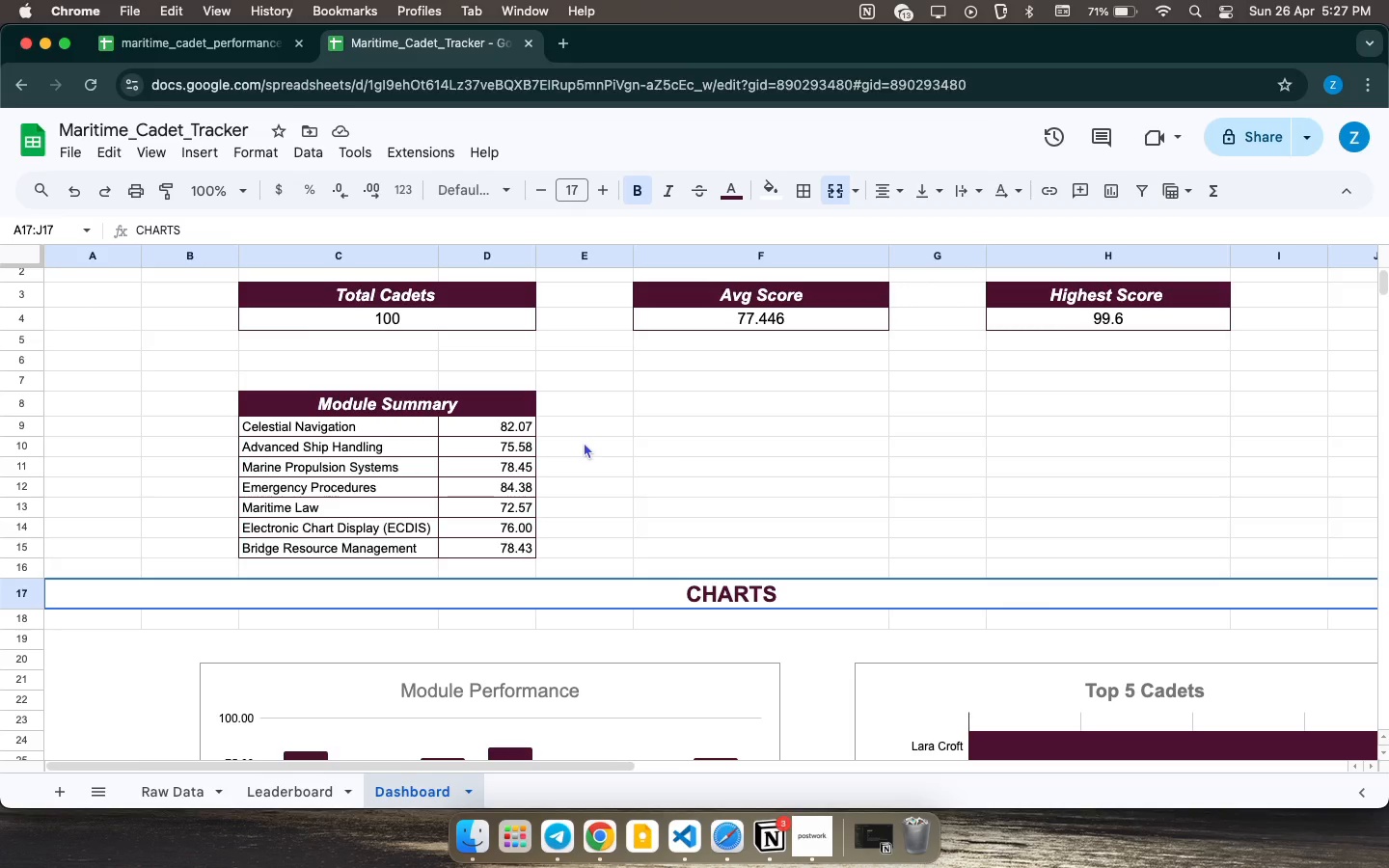 
wait(33.53)
 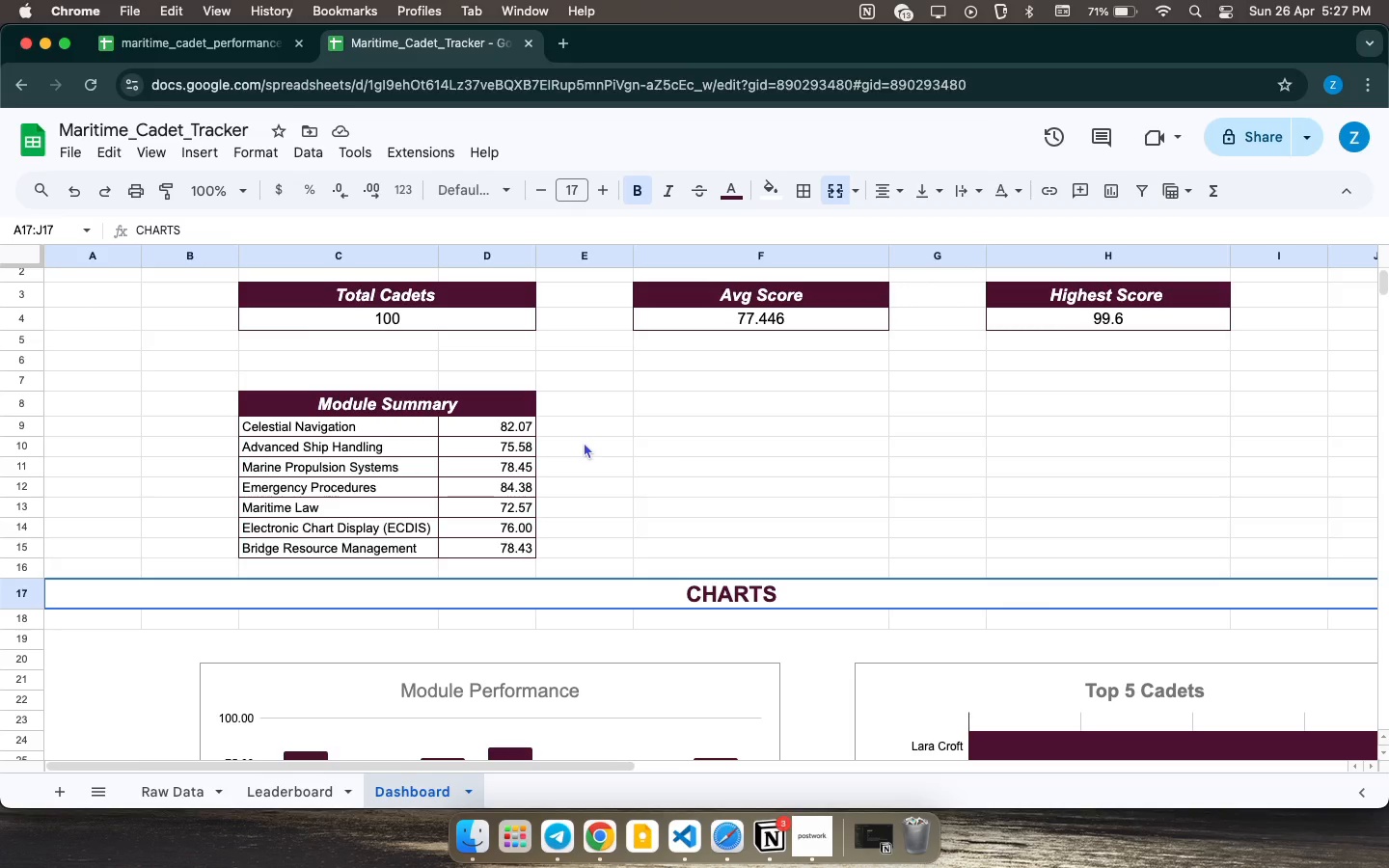 
double_click([503, 455])
 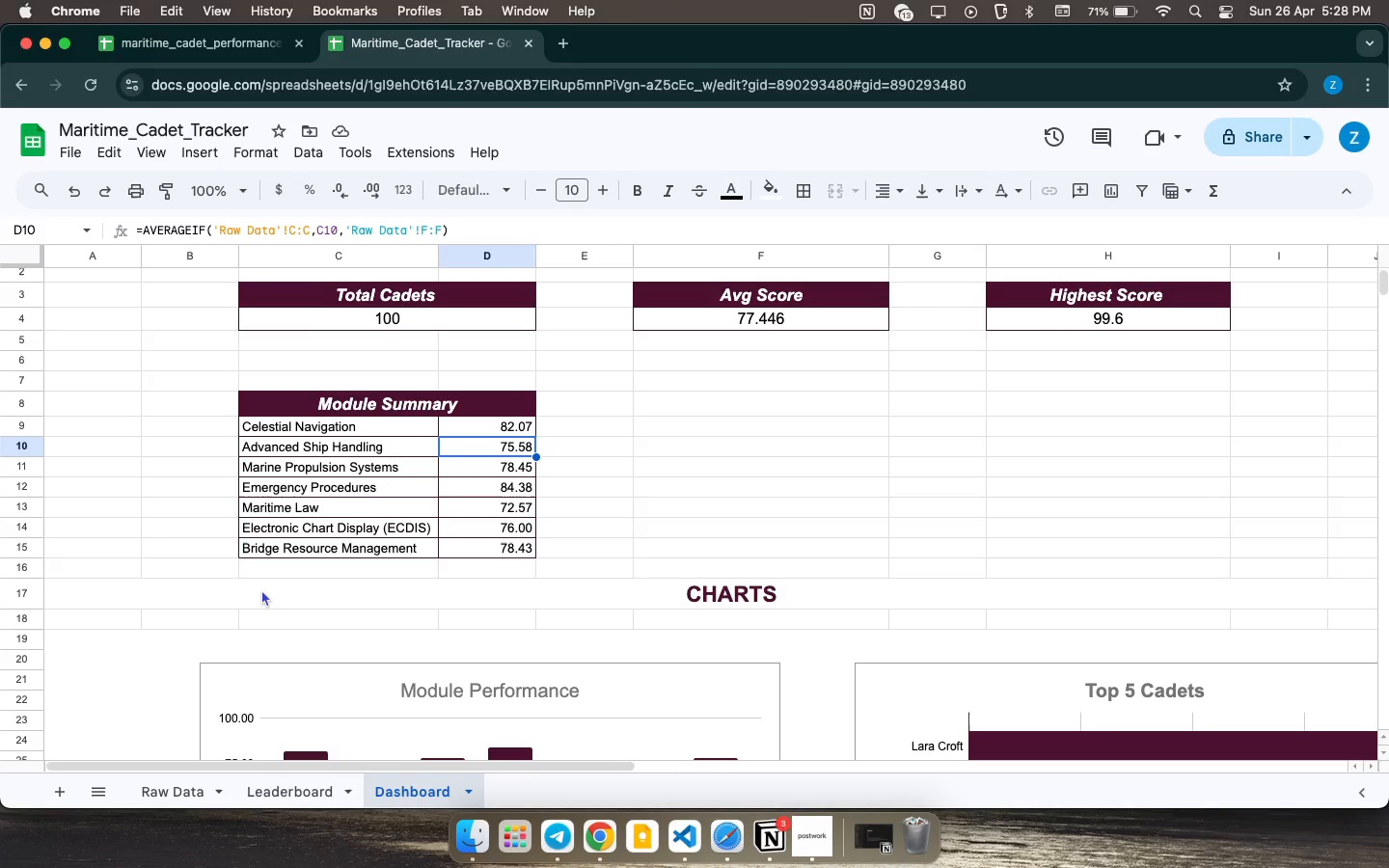 
wait(59.31)
 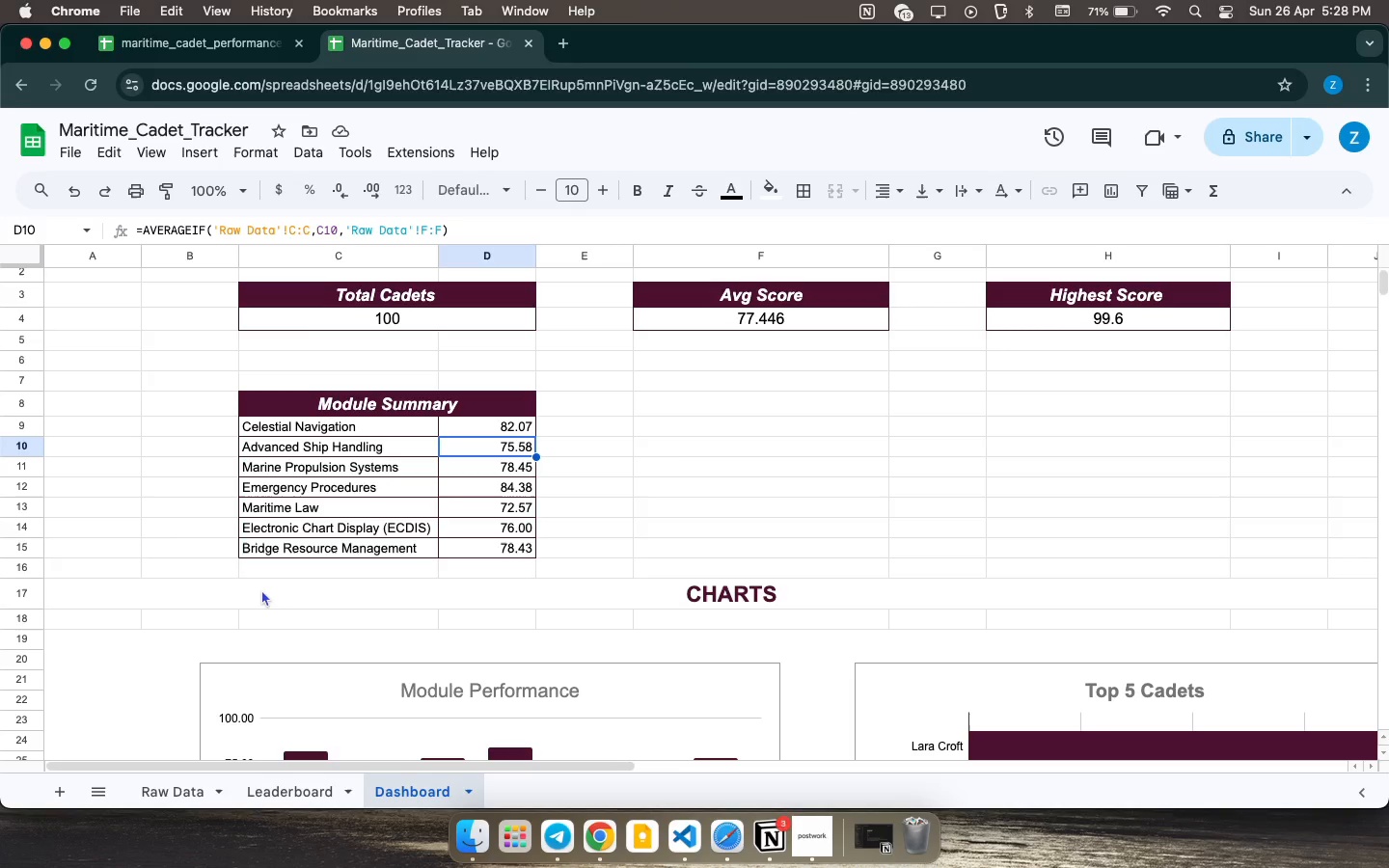 
left_click([493, 523])
 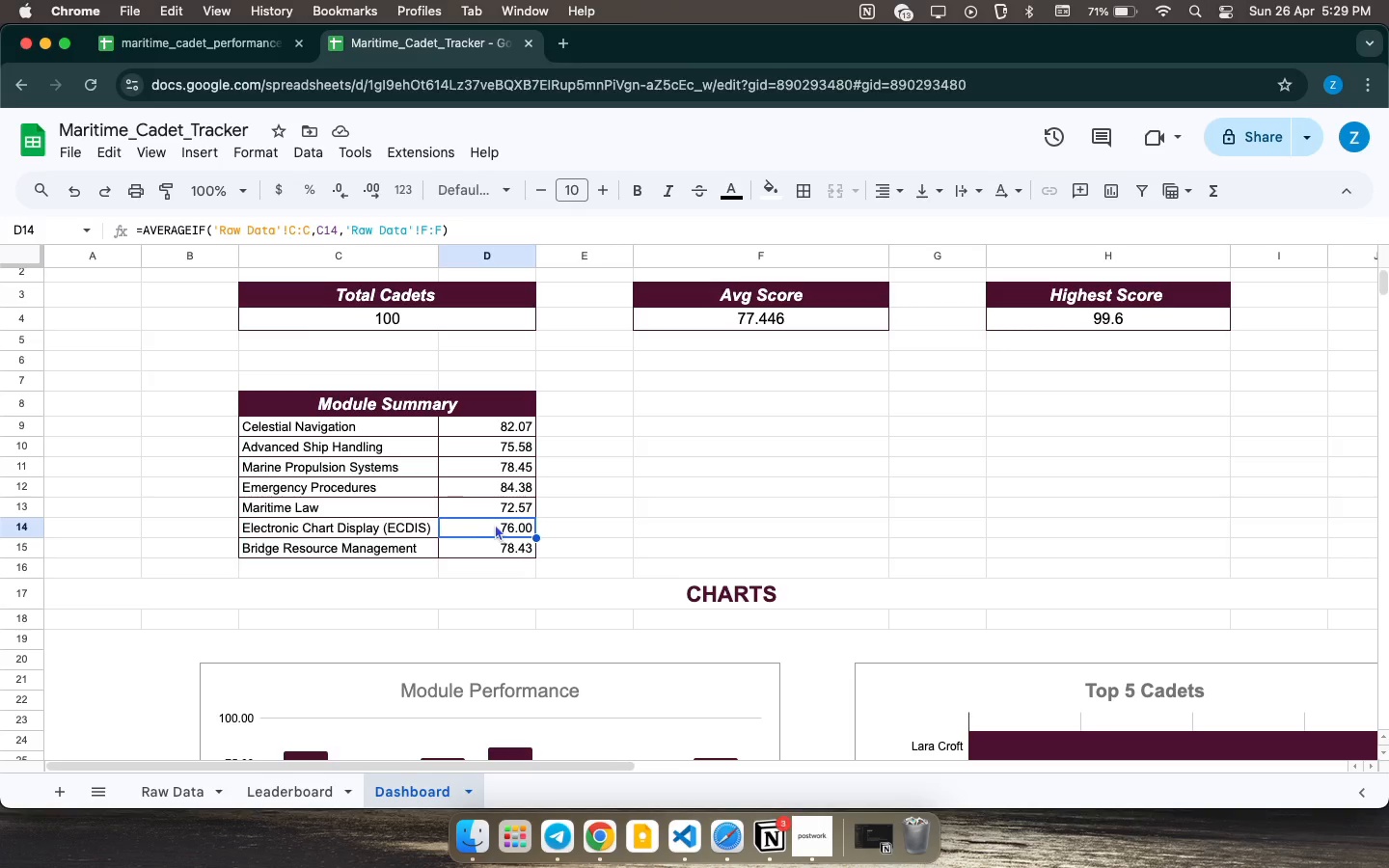 
wait(30.65)
 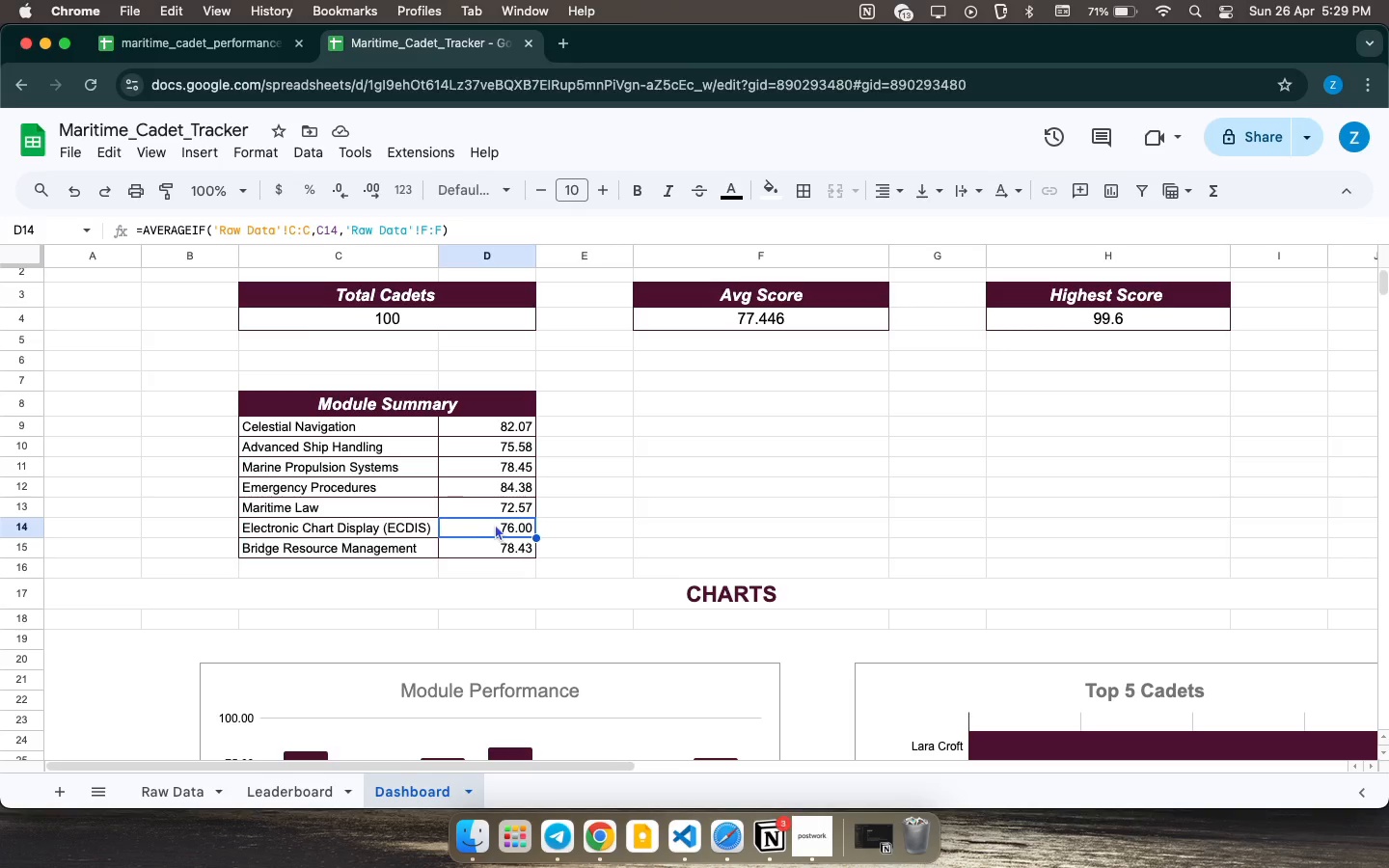 
double_click([524, 471])
 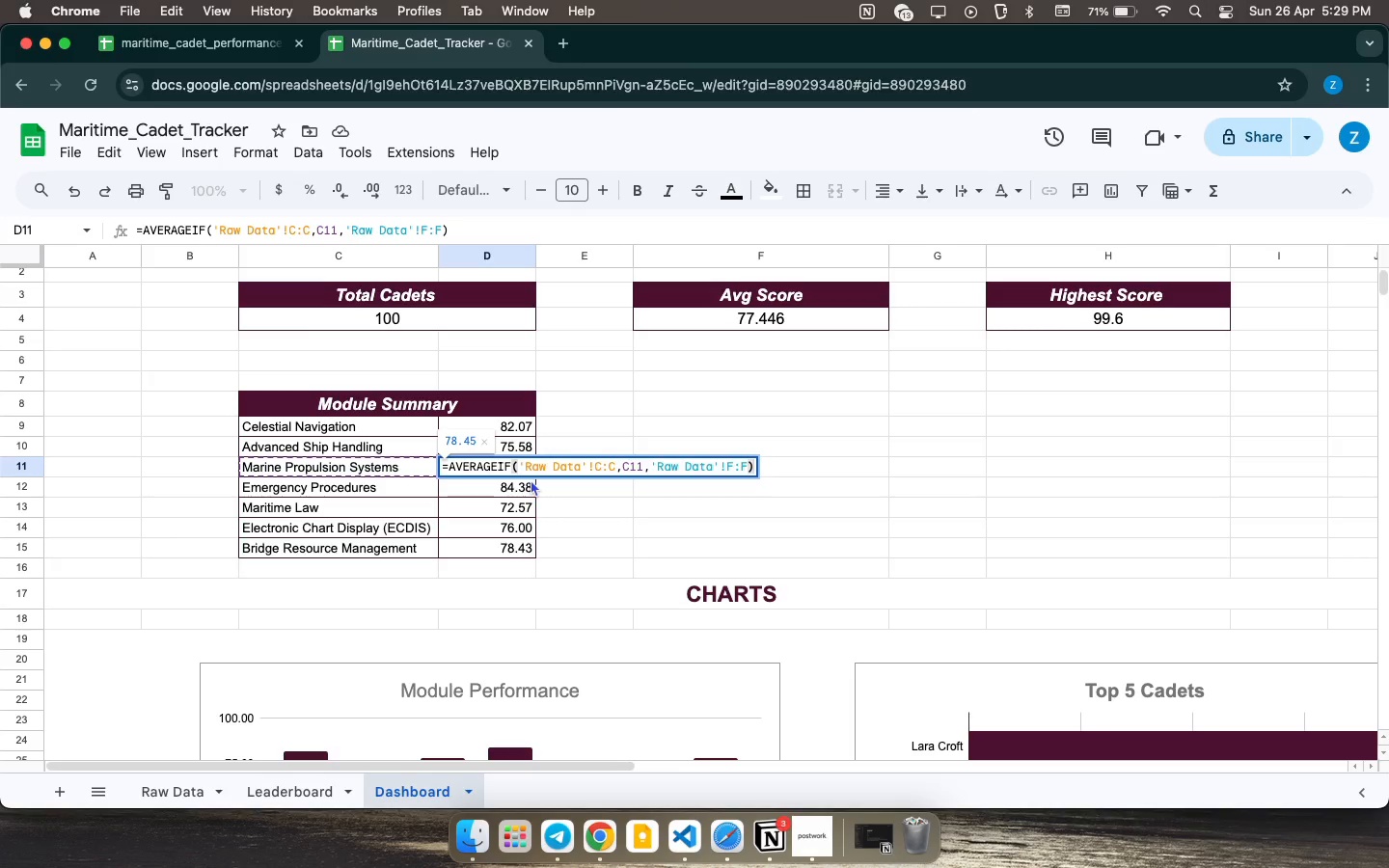 
wait(32.39)
 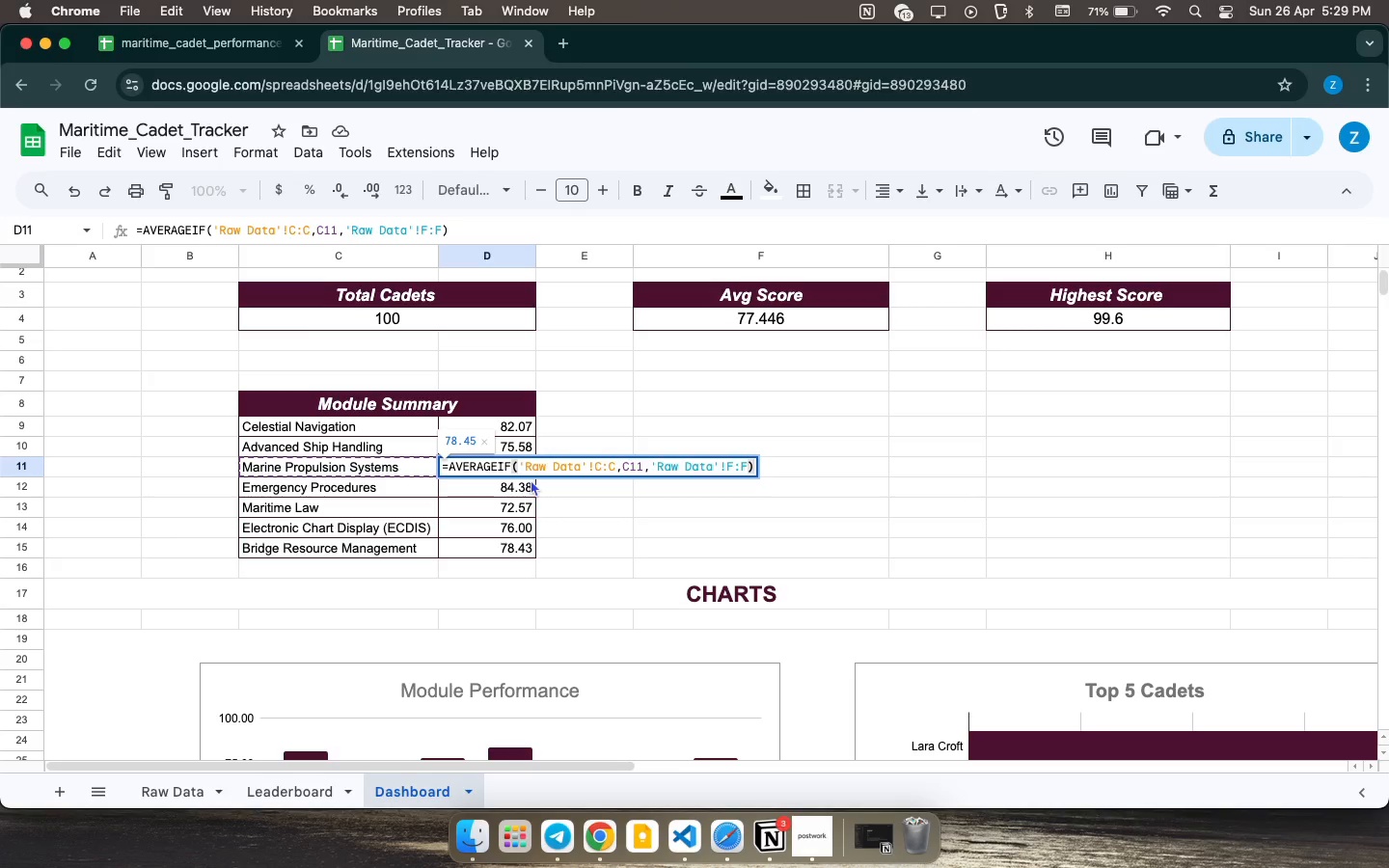 
left_click([491, 517])
 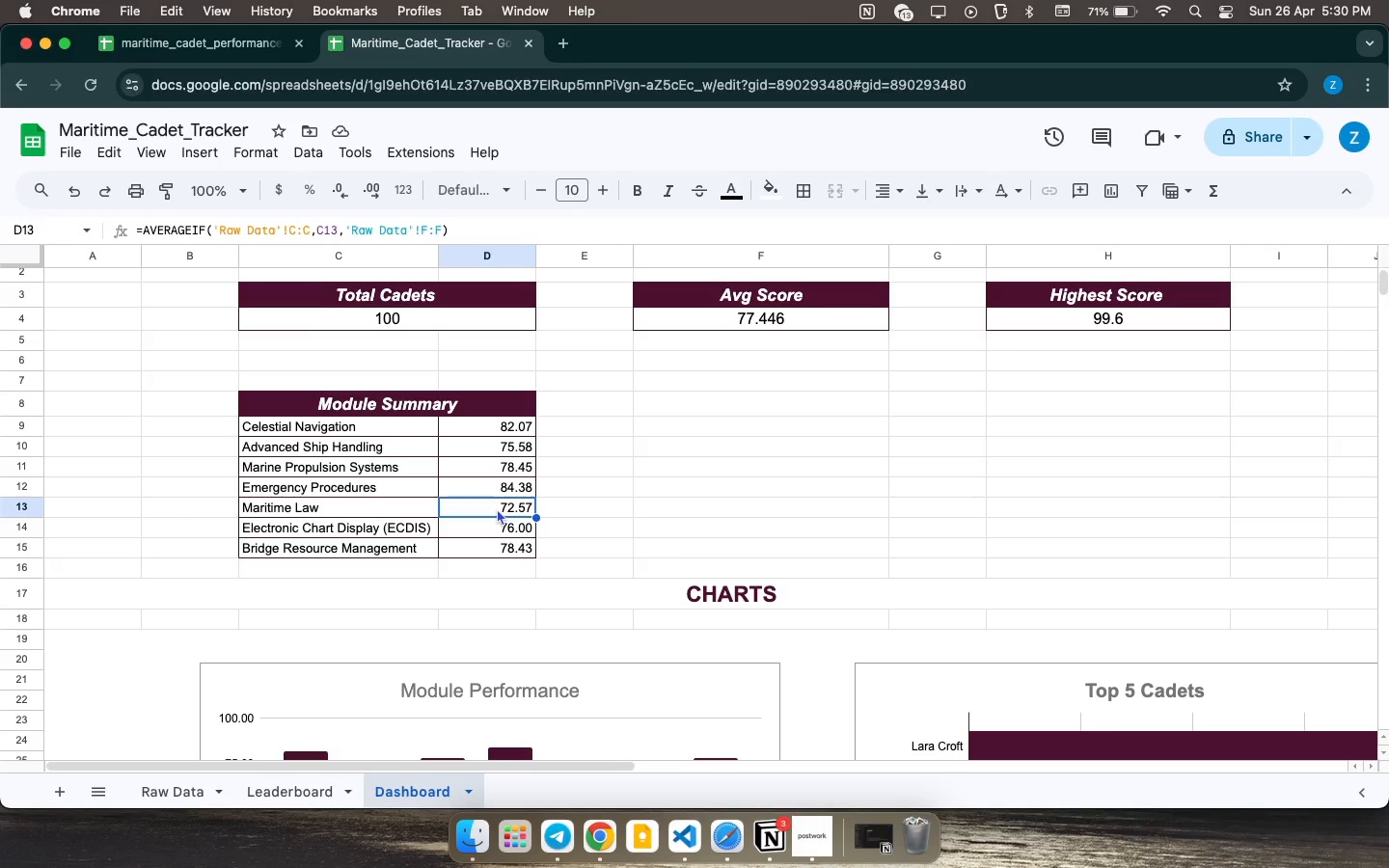 
double_click([497, 508])
 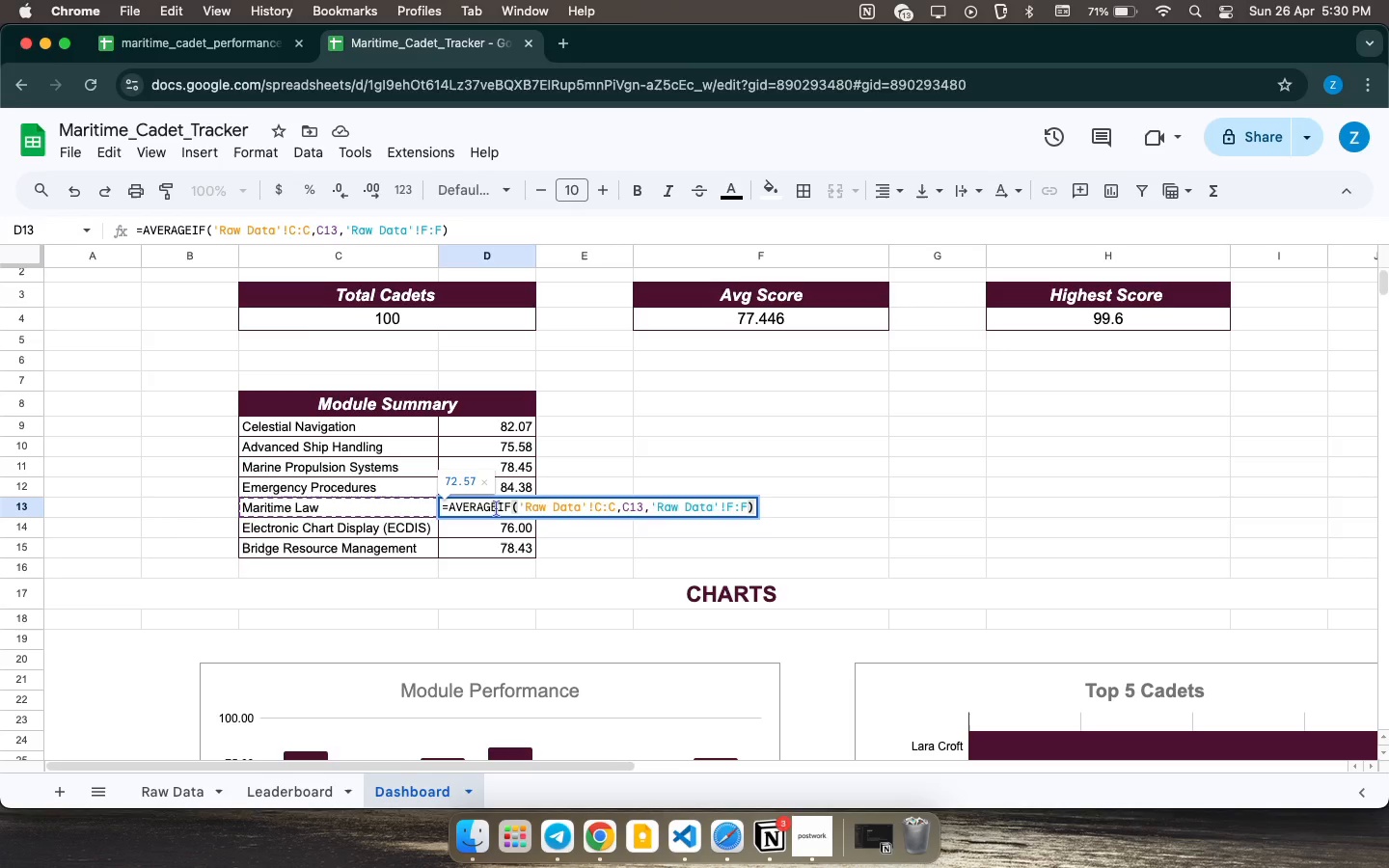 
wait(17.83)
 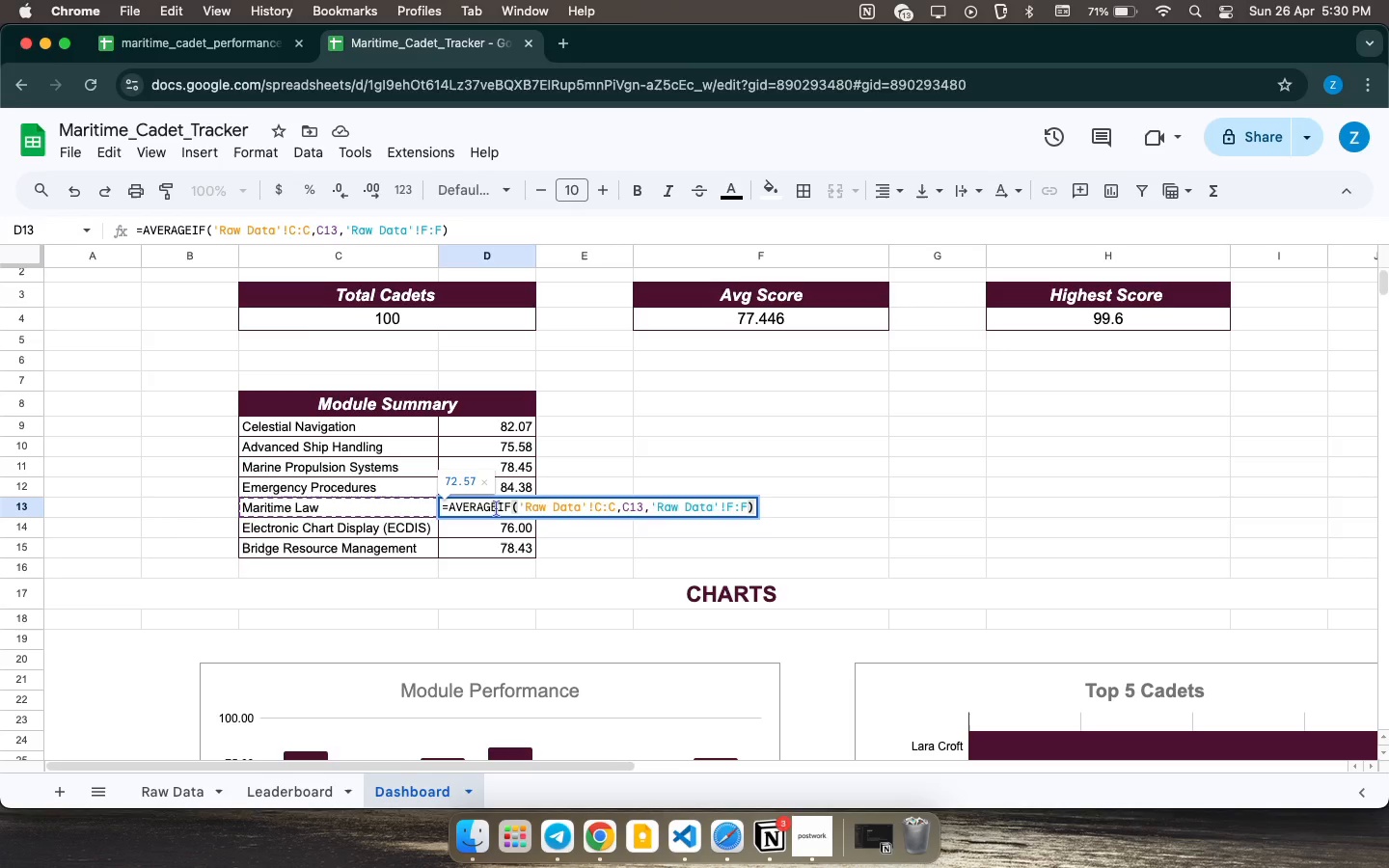 
left_click([518, 525])
 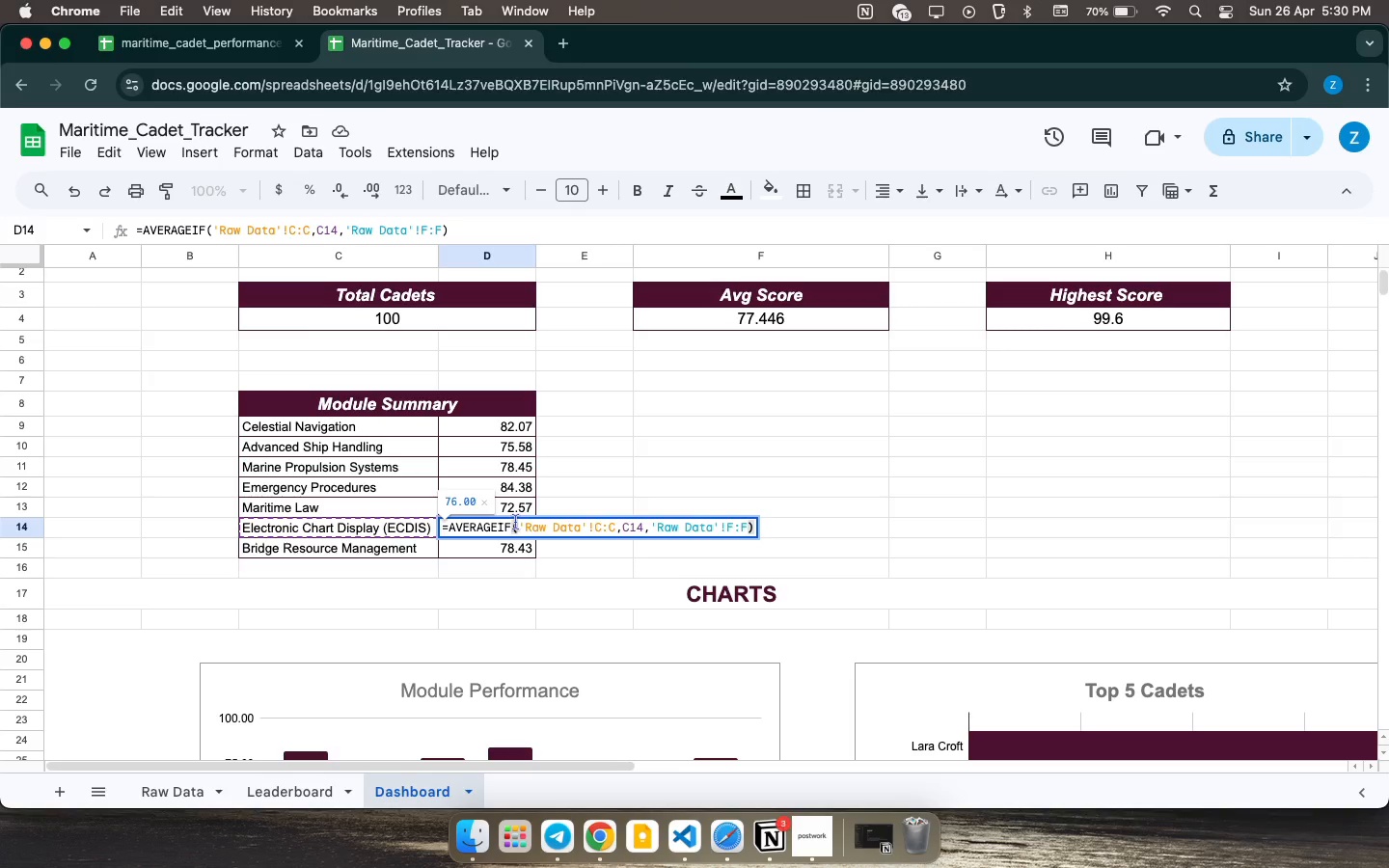 
wait(32.92)
 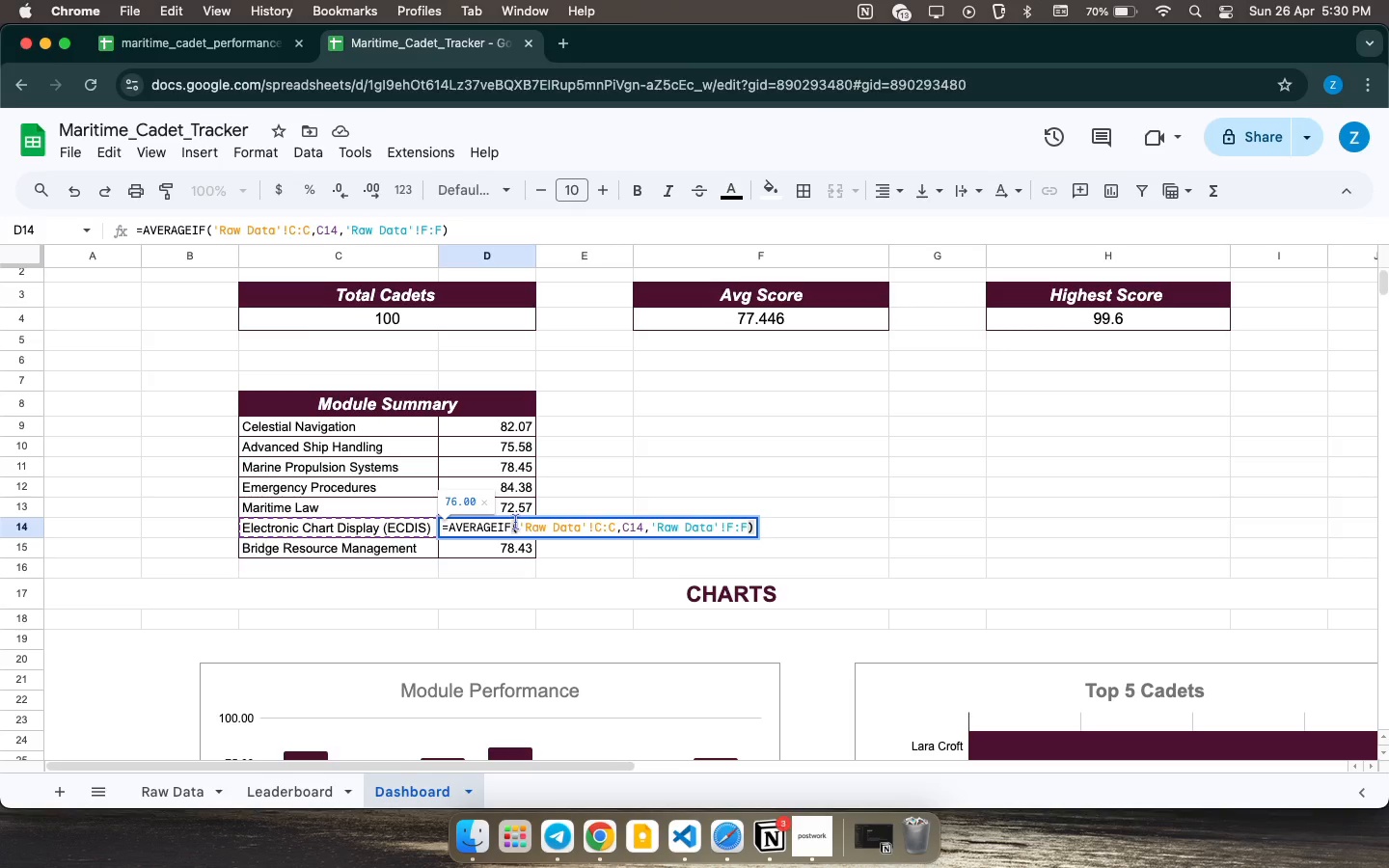 
double_click([513, 473])
 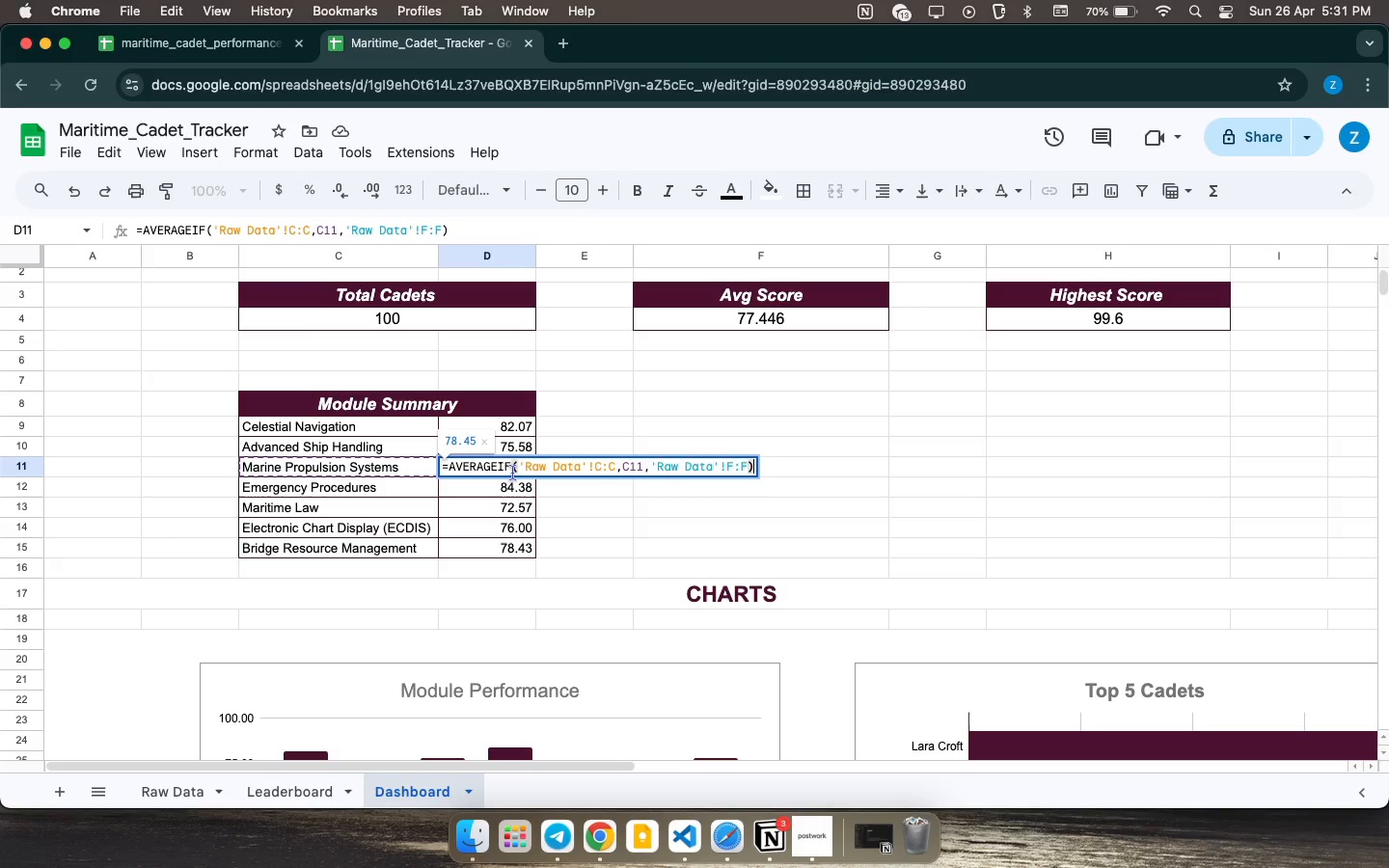 
wait(38.87)
 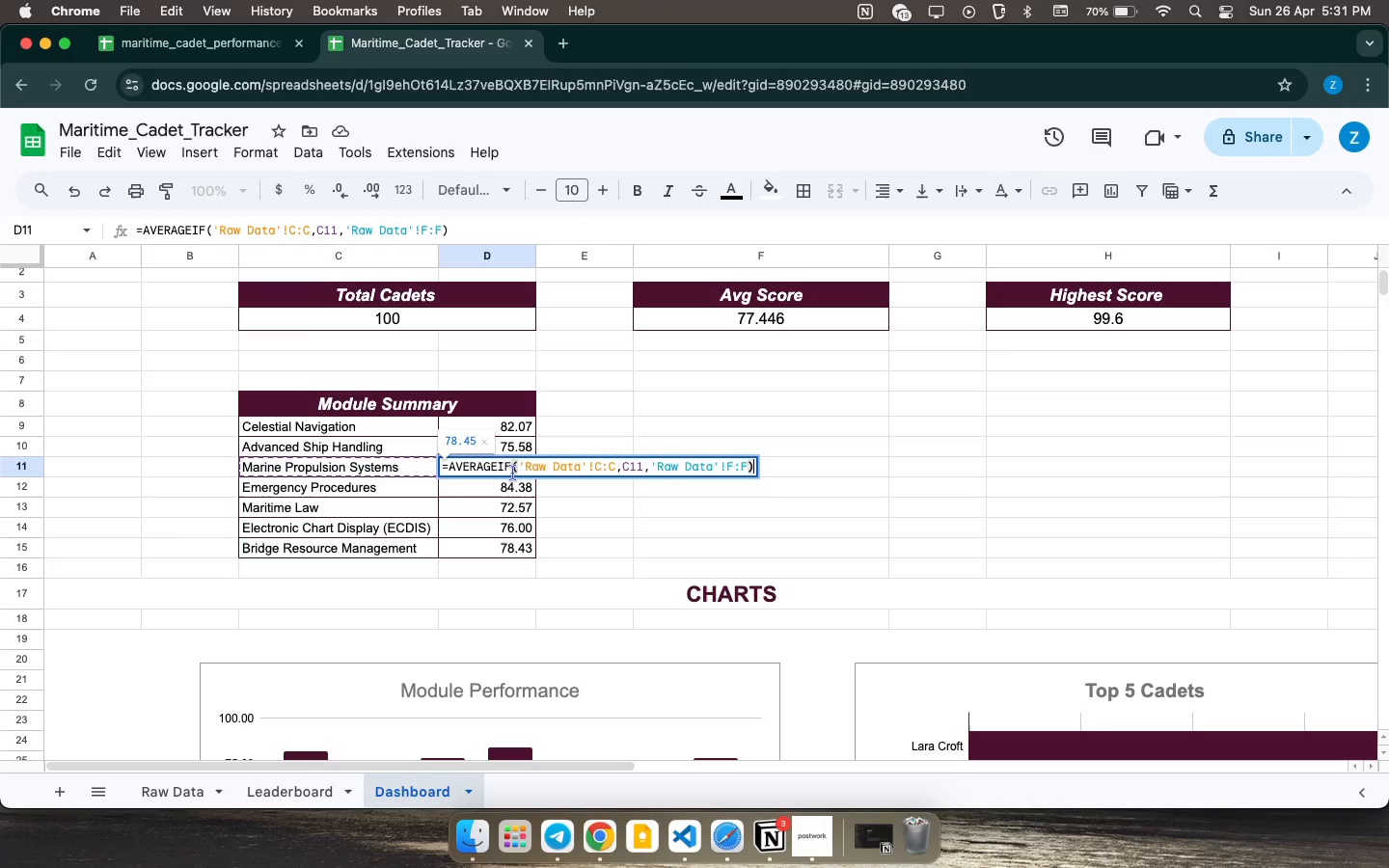 
double_click([510, 507])
 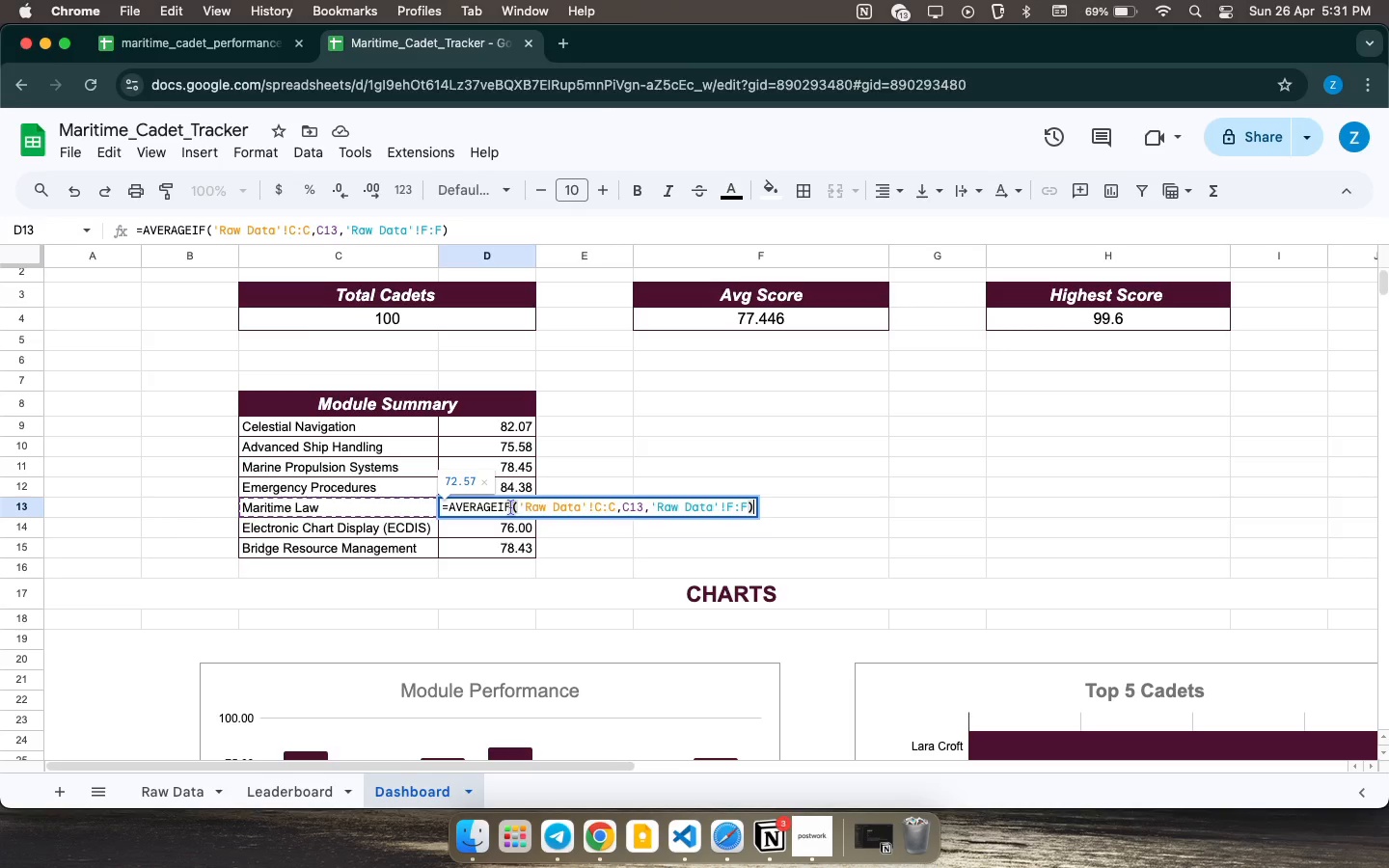 
wait(16.04)
 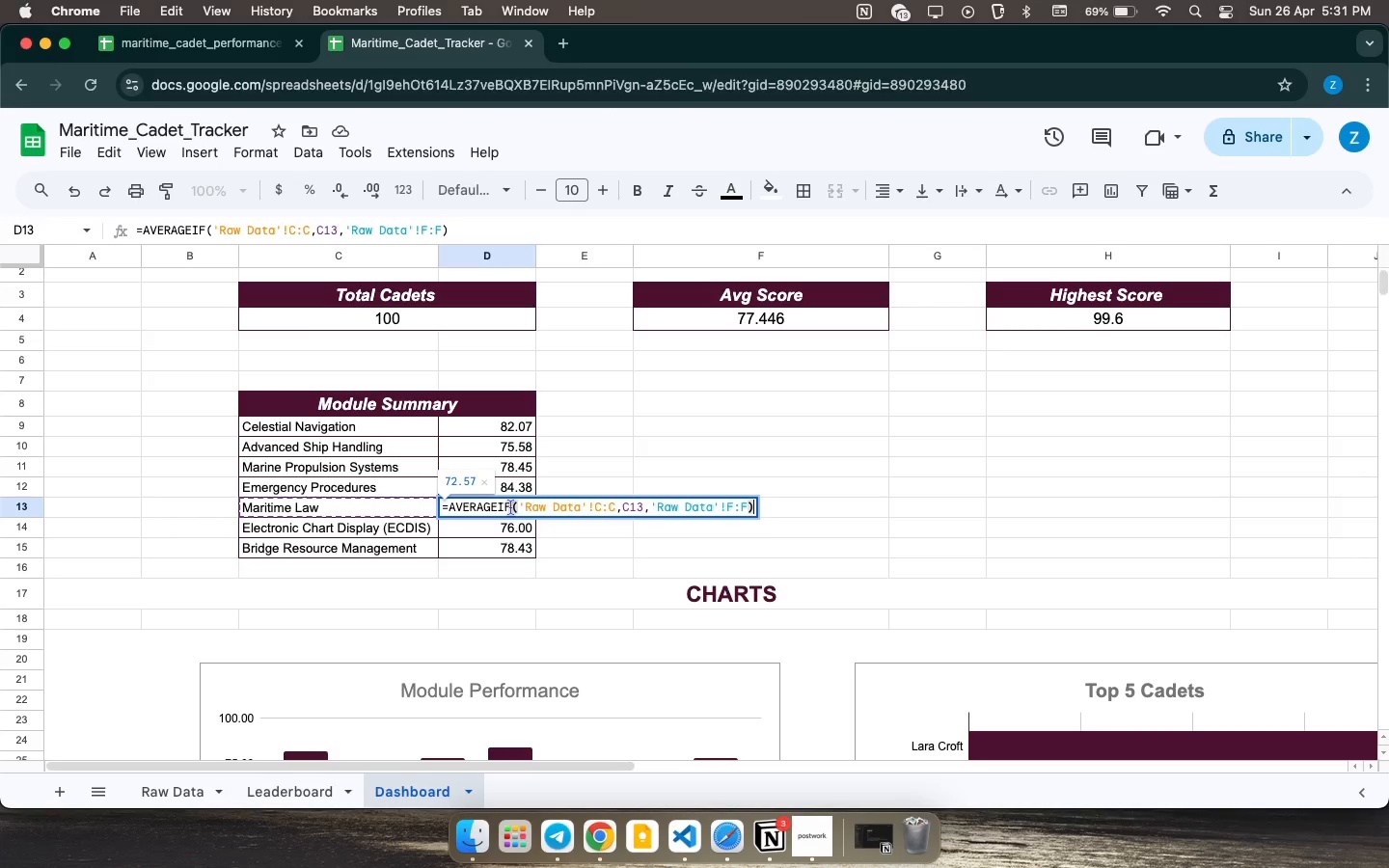 
double_click([501, 428])
 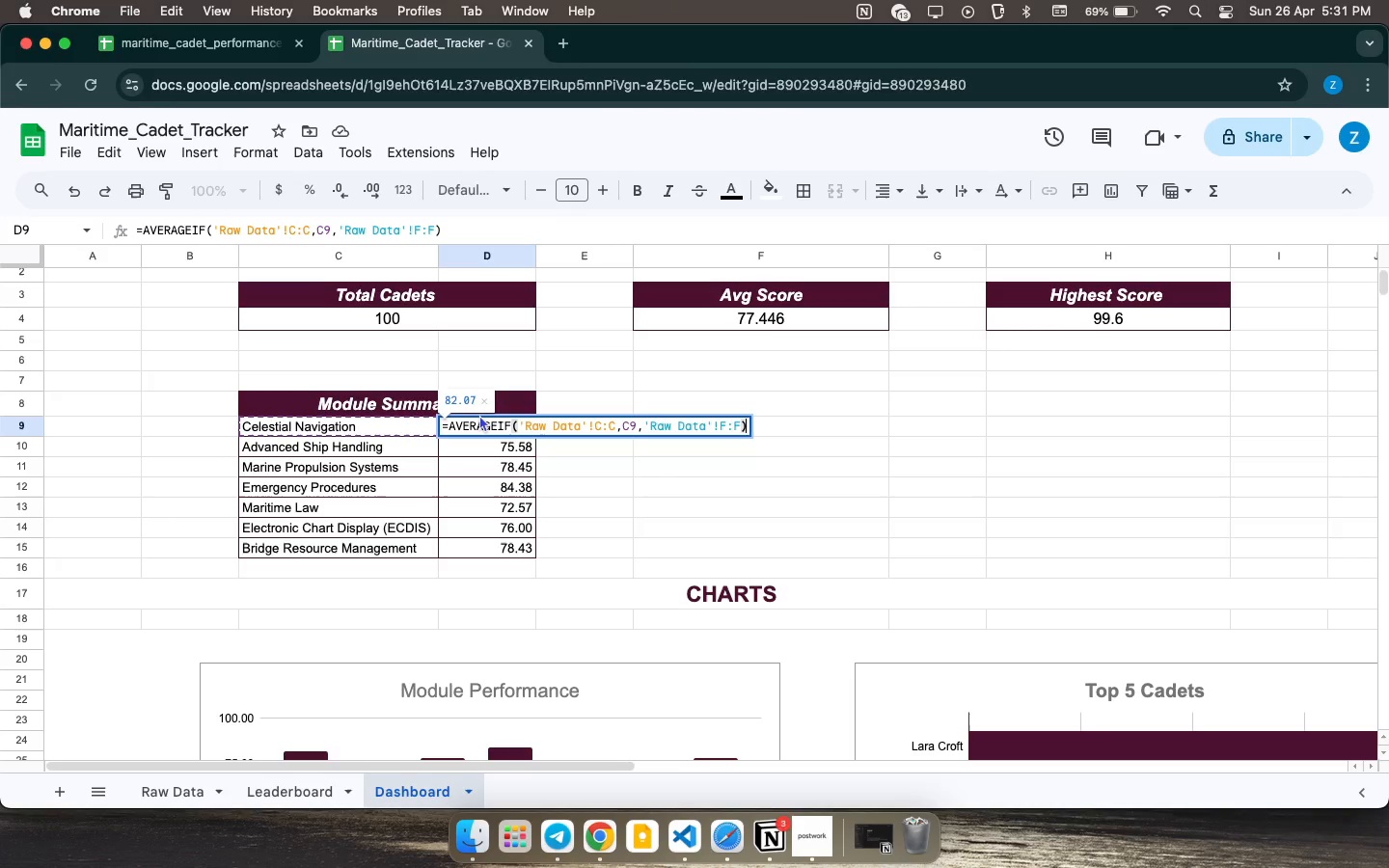 
wait(13.13)
 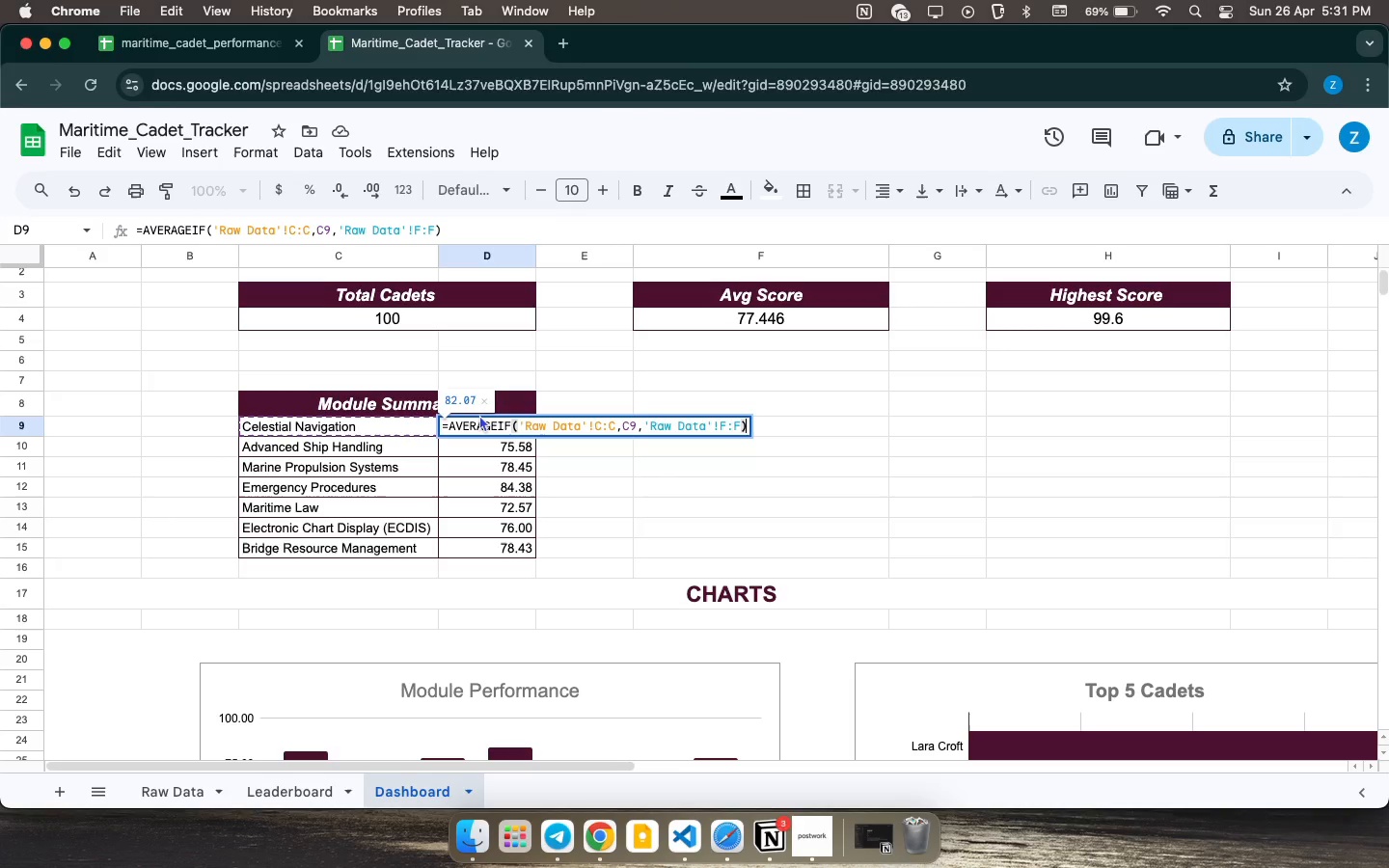 
left_click([492, 502])
 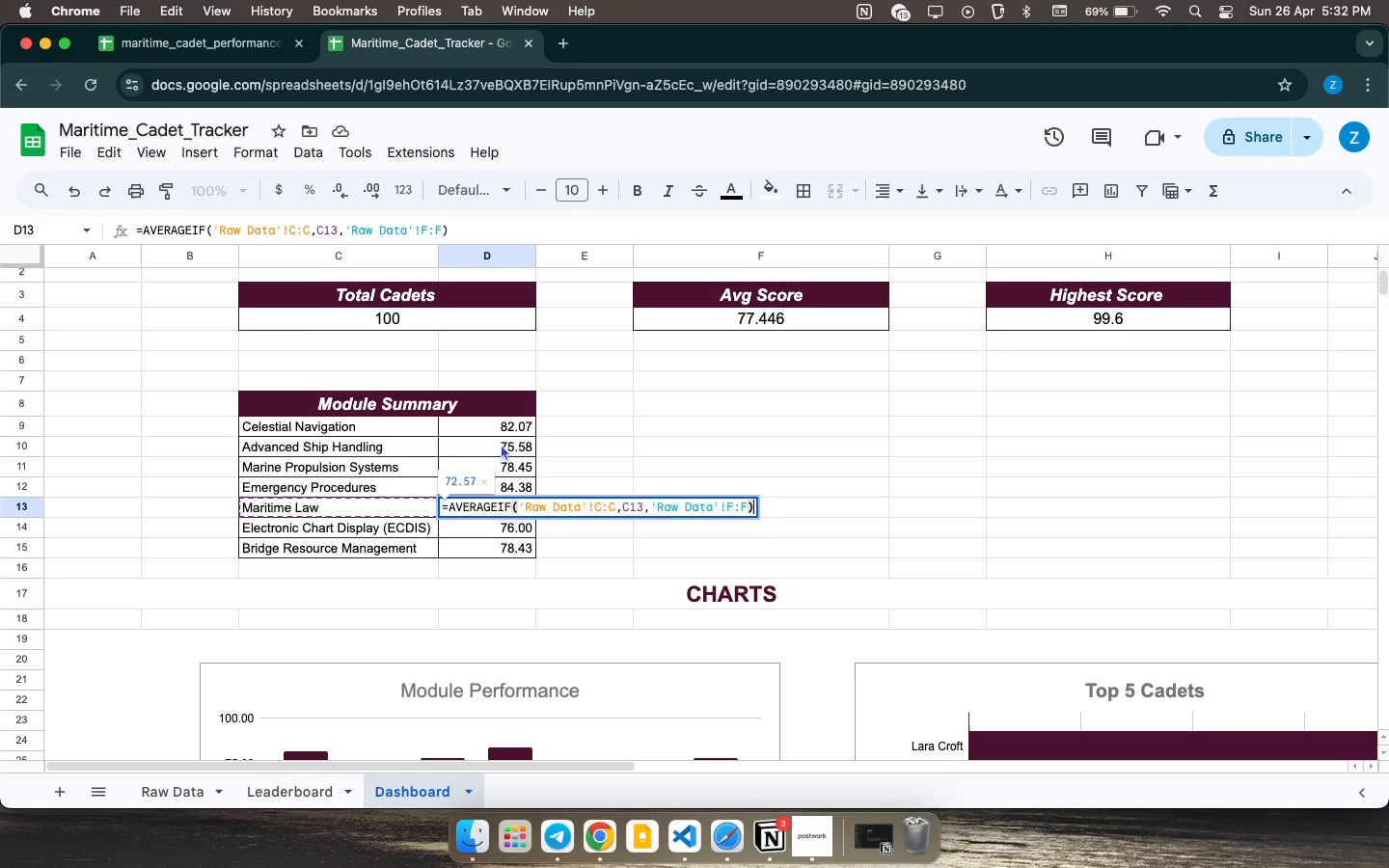 
wait(12.22)
 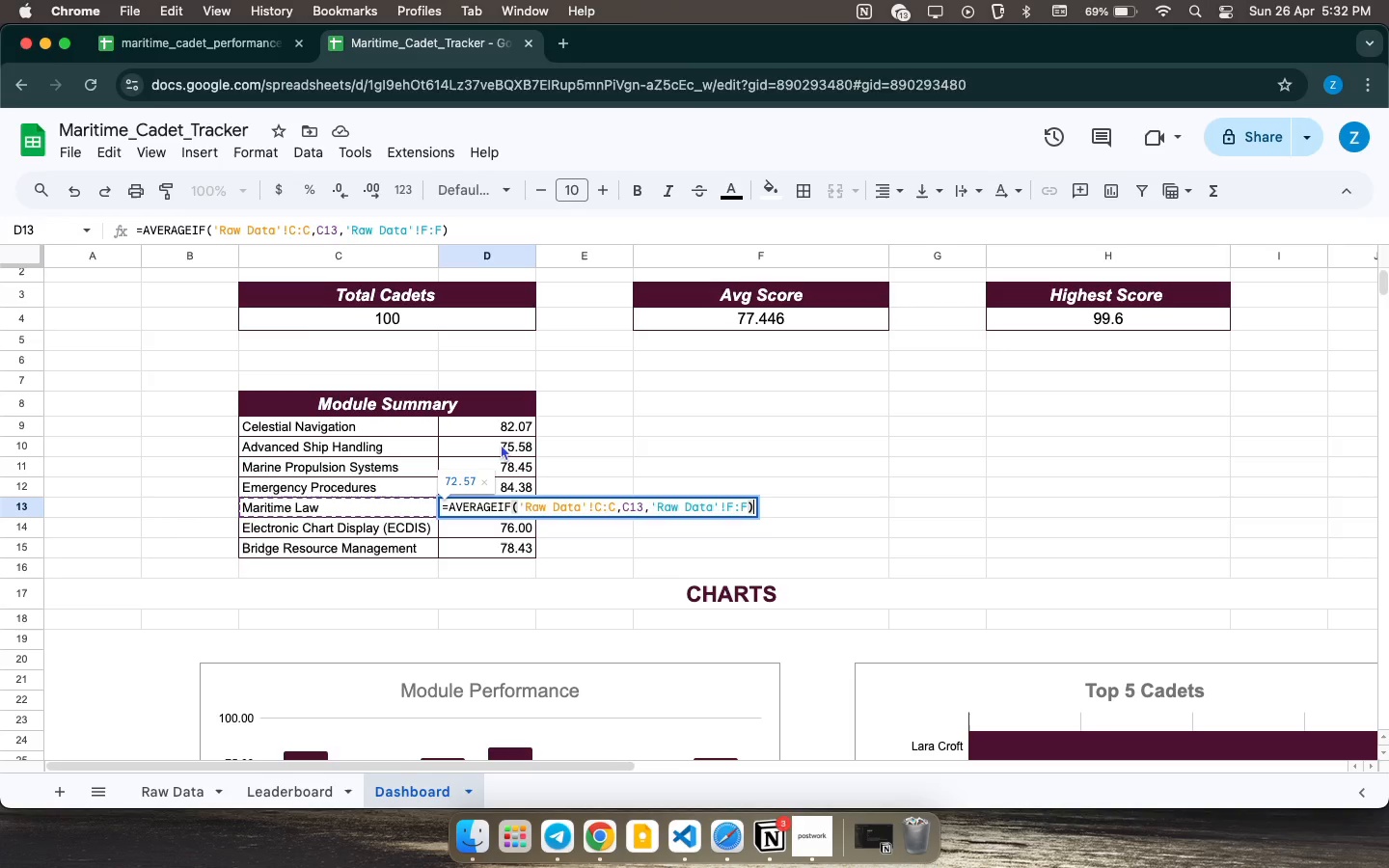 
double_click([507, 420])
 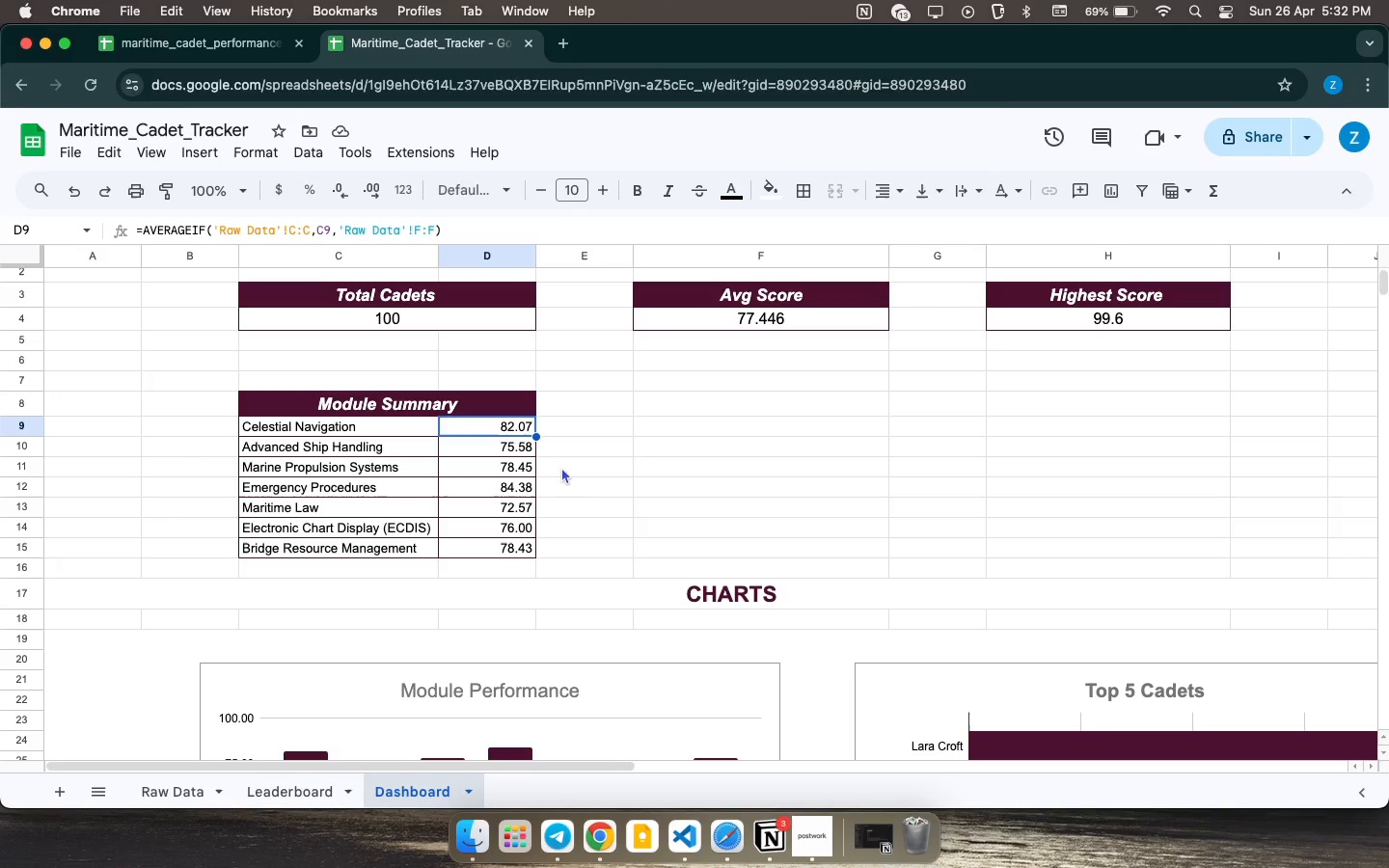 
double_click([517, 532])
 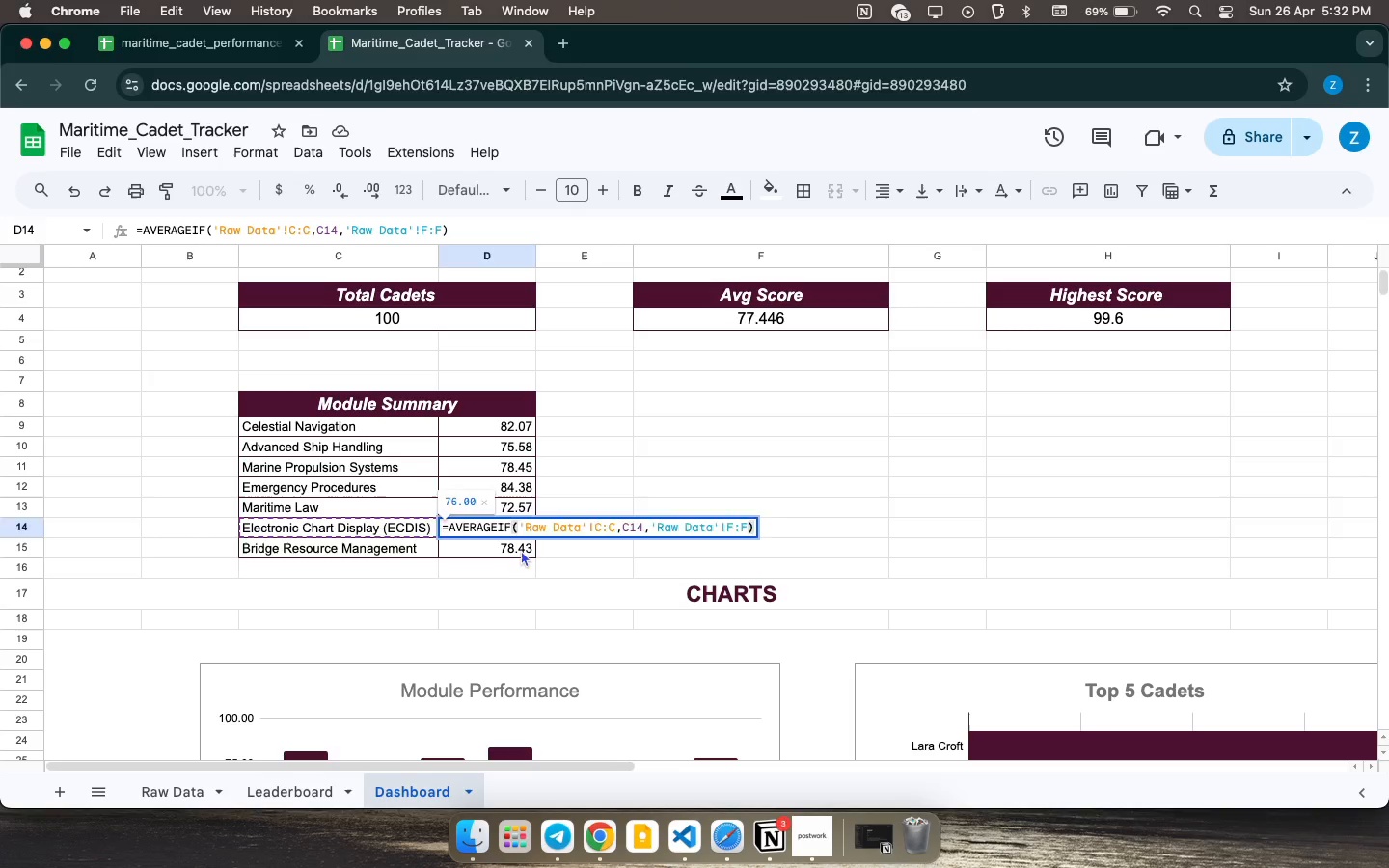 
double_click([521, 550])
 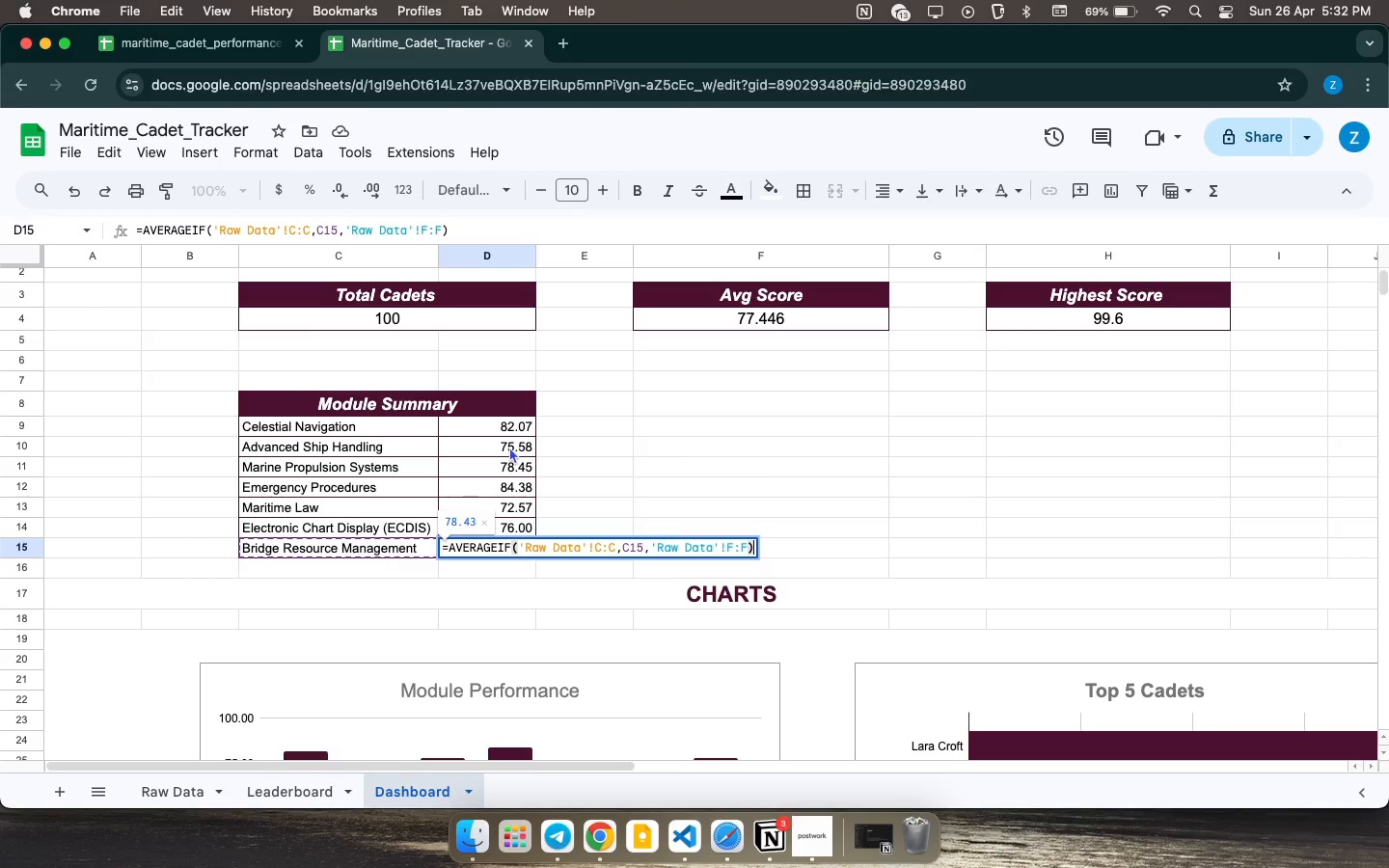 
double_click([509, 447])
 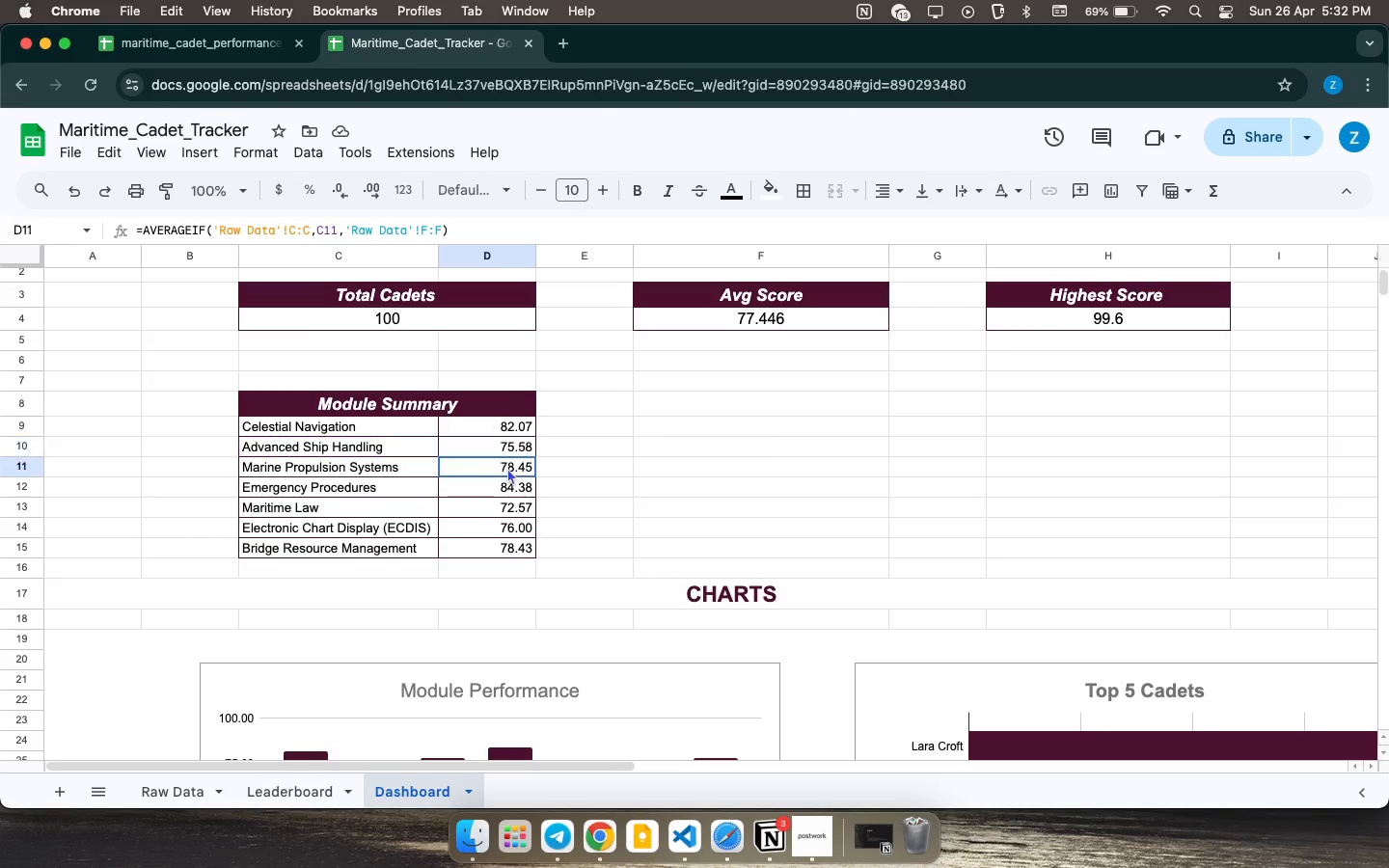 
double_click([507, 468])
 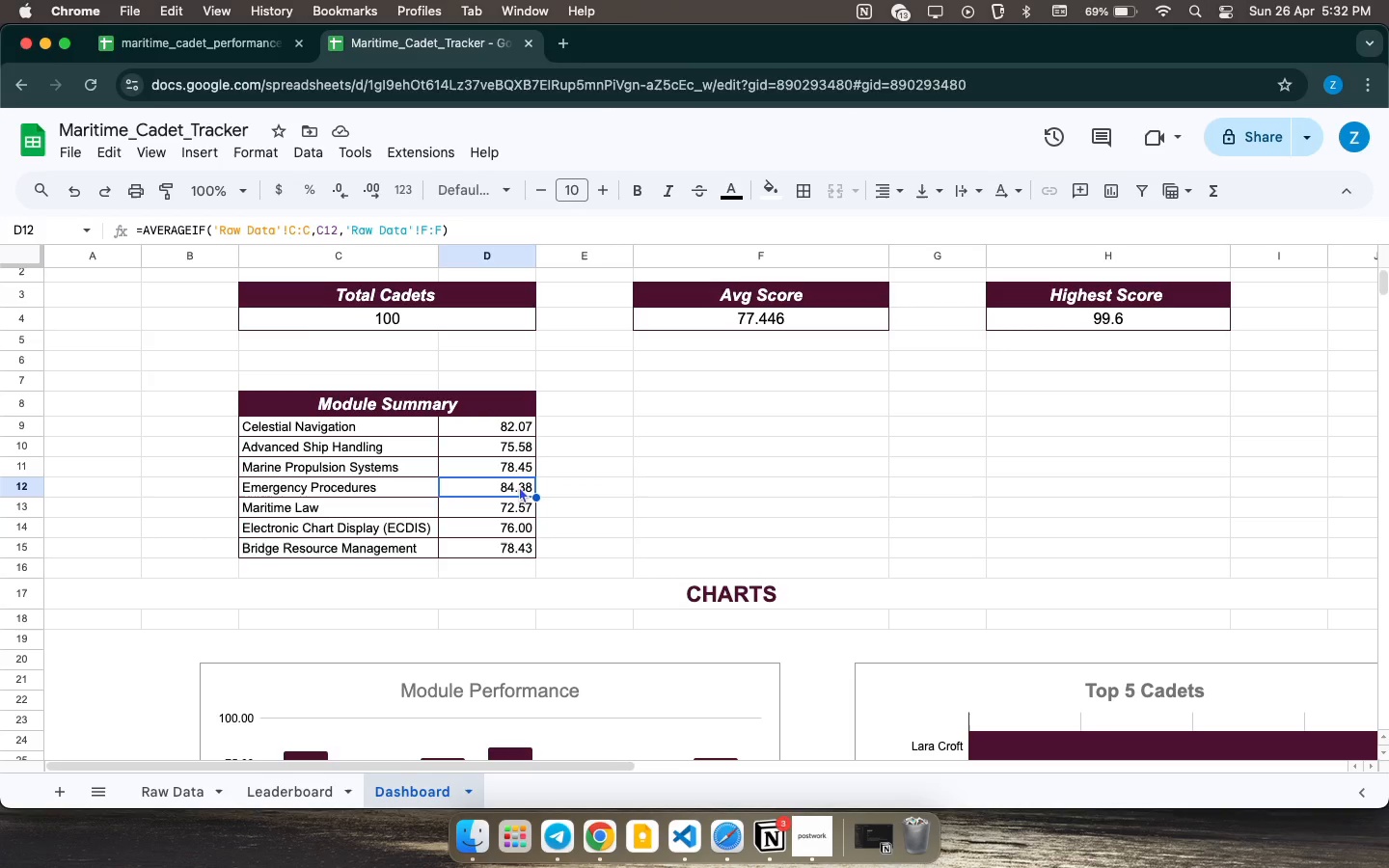 
double_click([519, 486])
 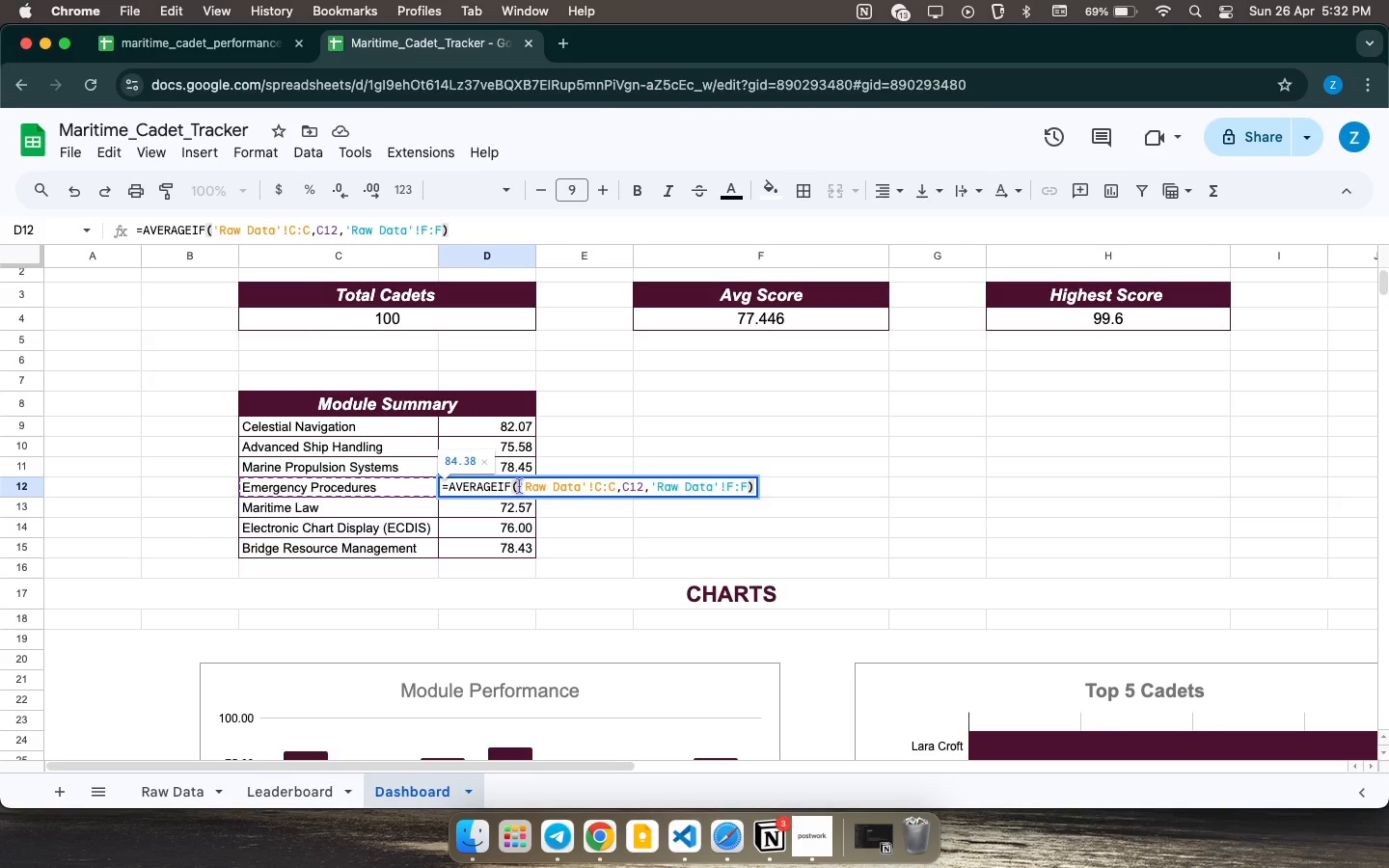 
left_click([519, 486])
 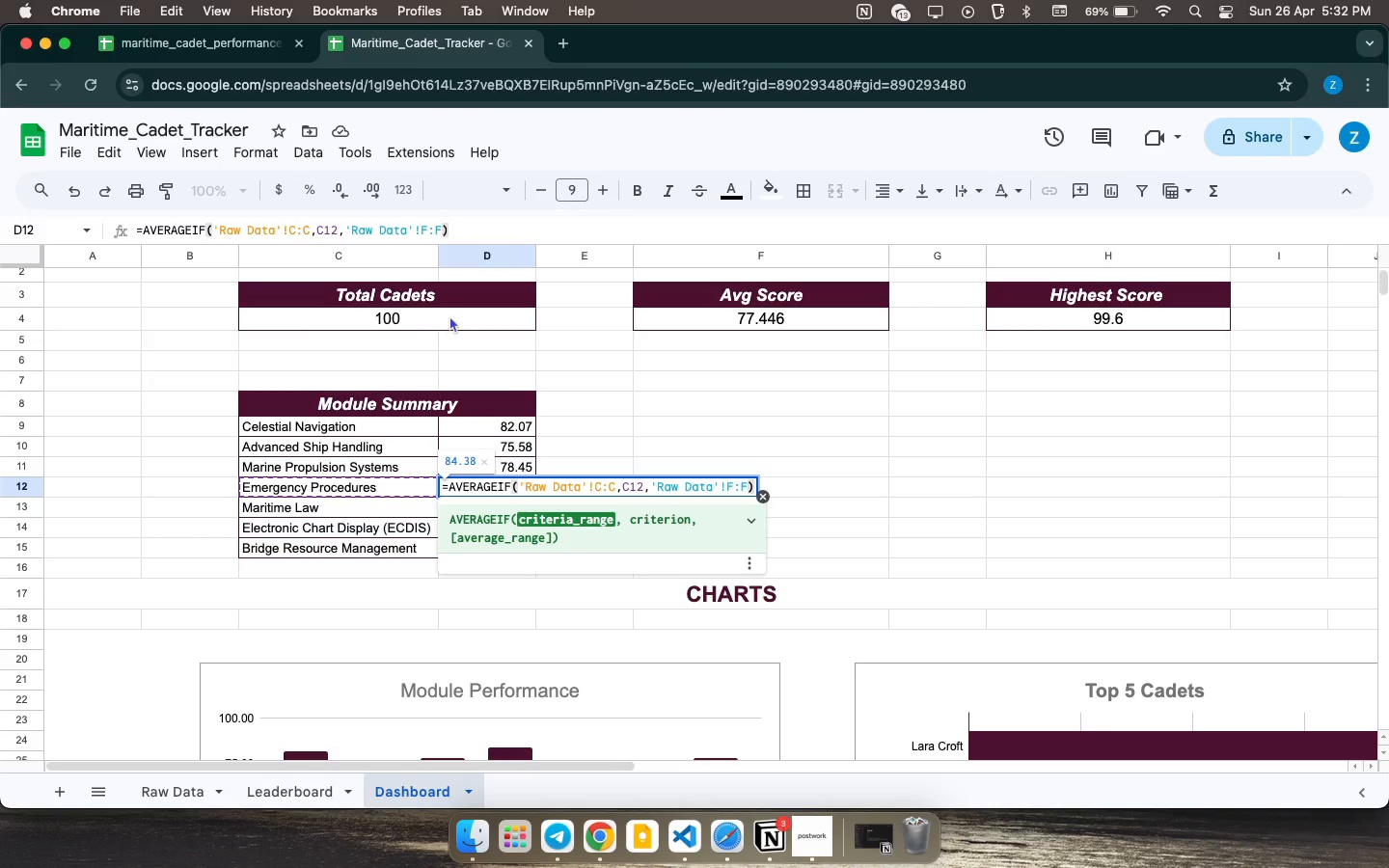 
left_click([450, 313])
 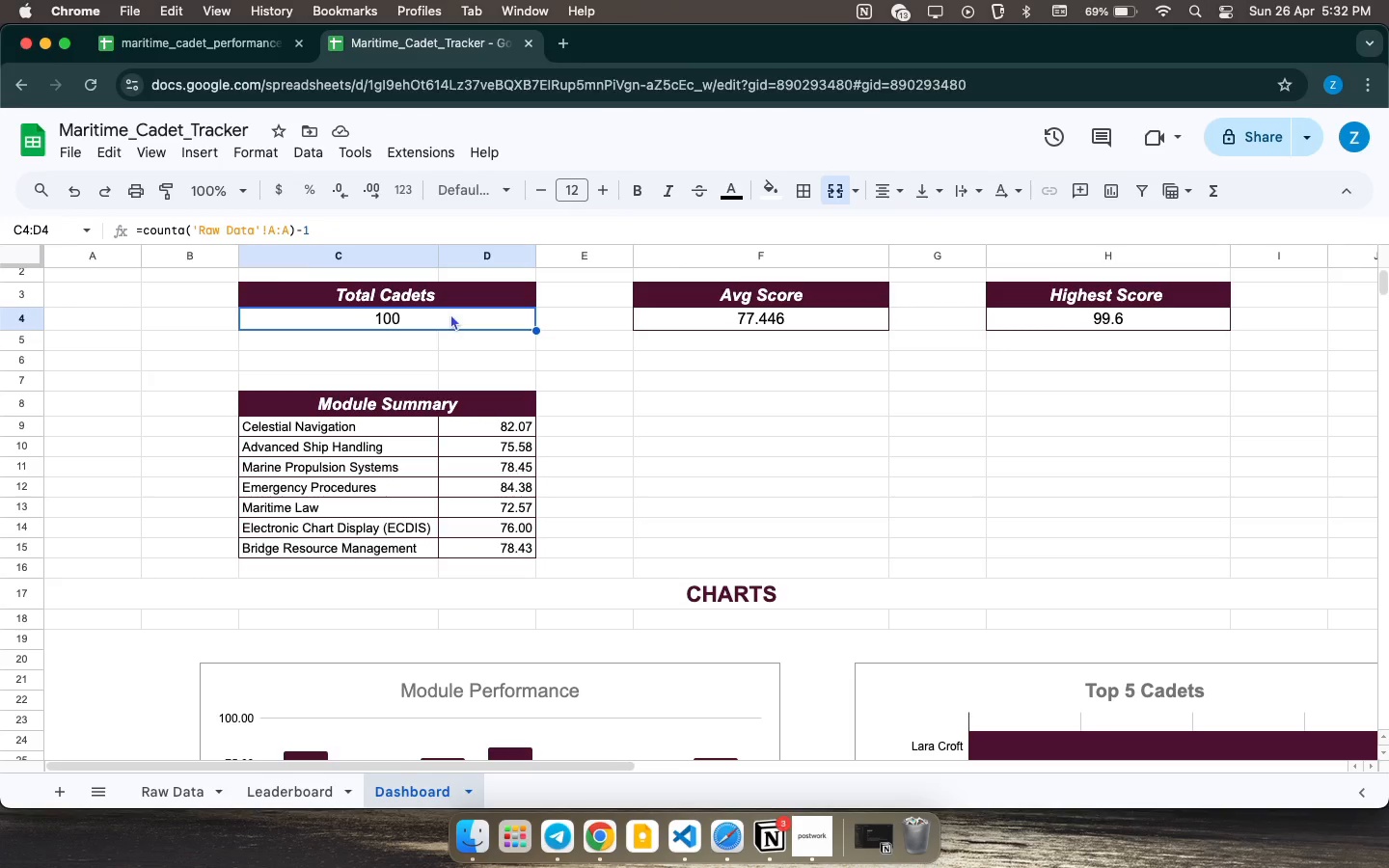 
double_click([450, 313])
 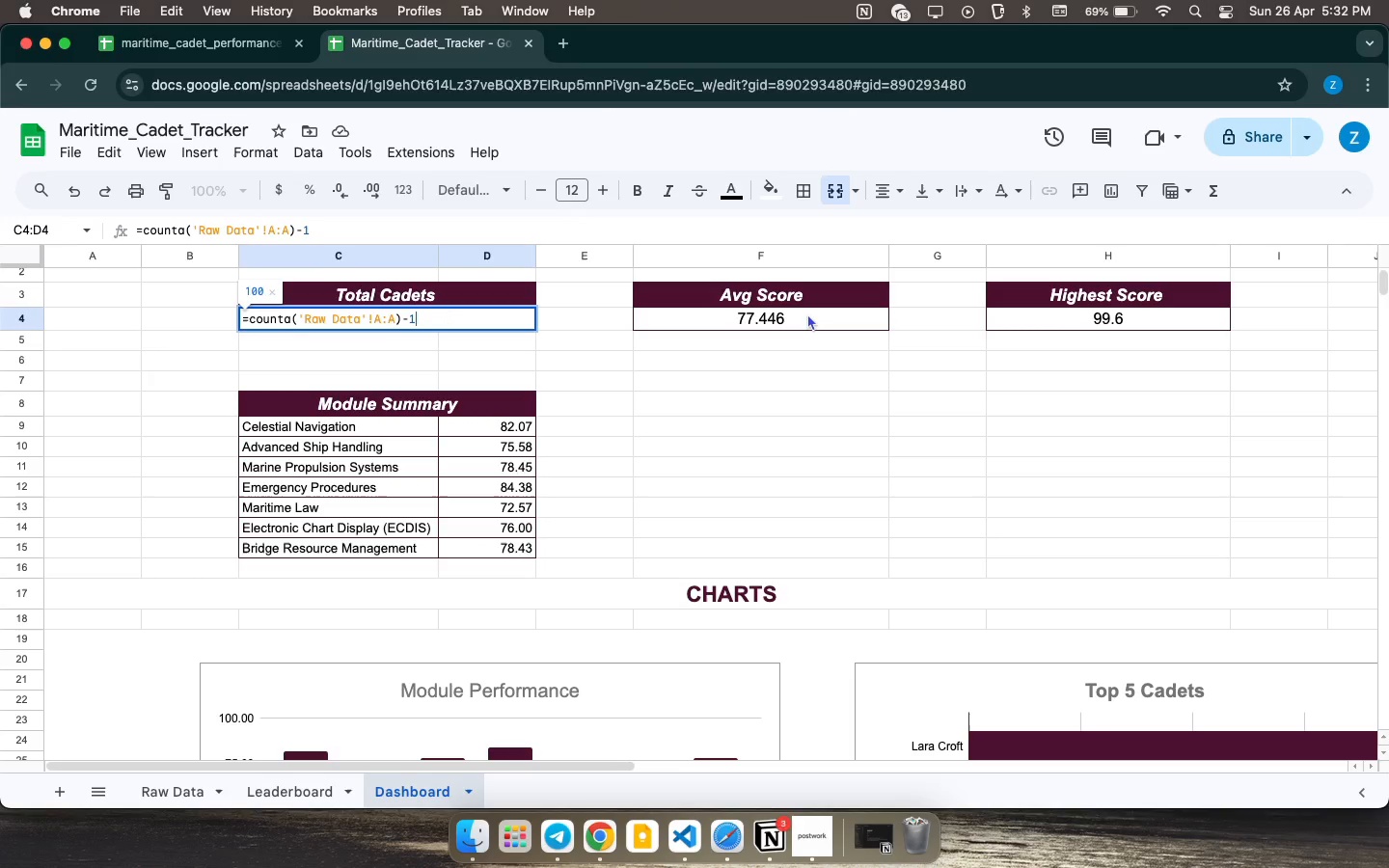 
left_click([807, 315])
 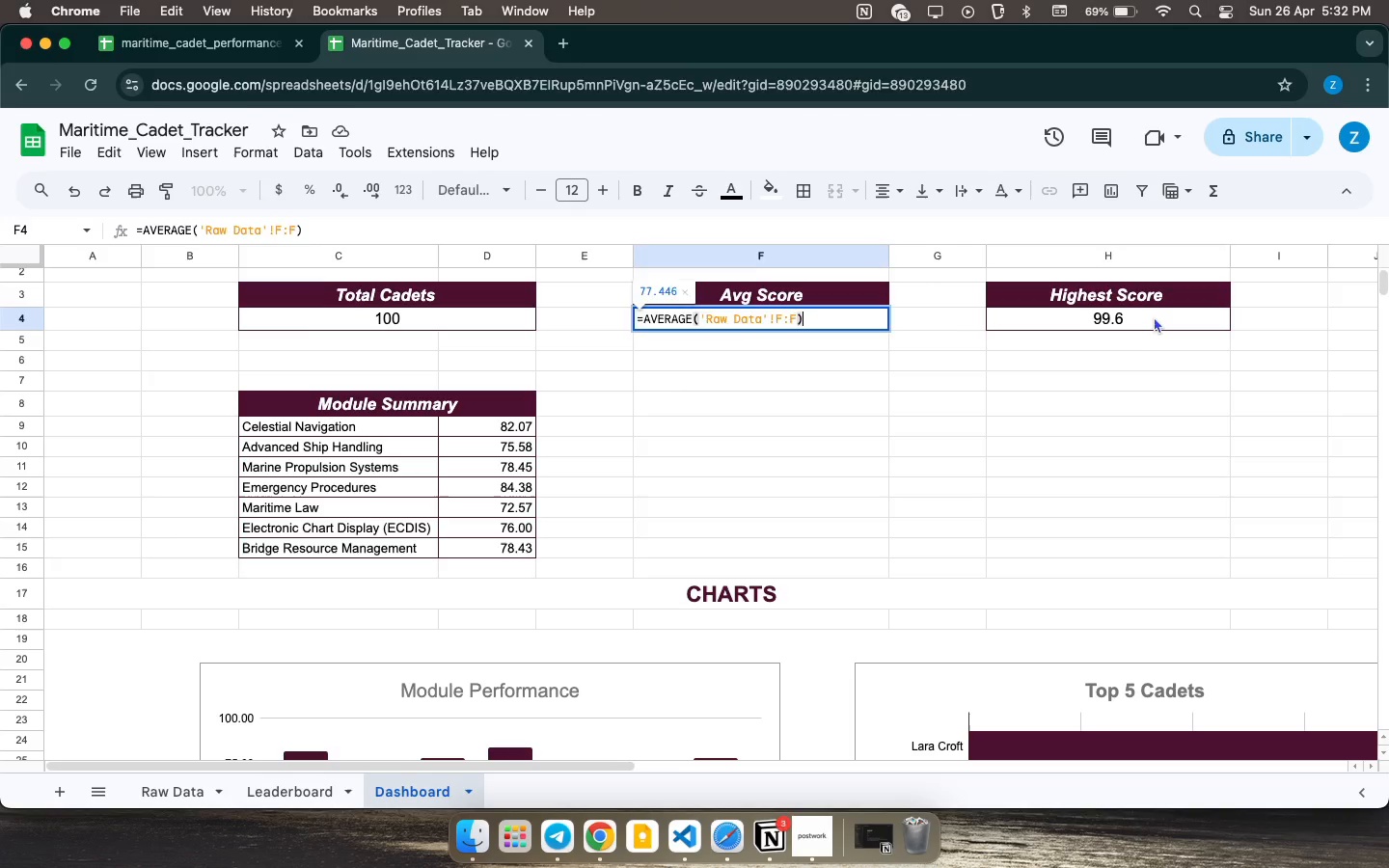 
double_click([1153, 316])
 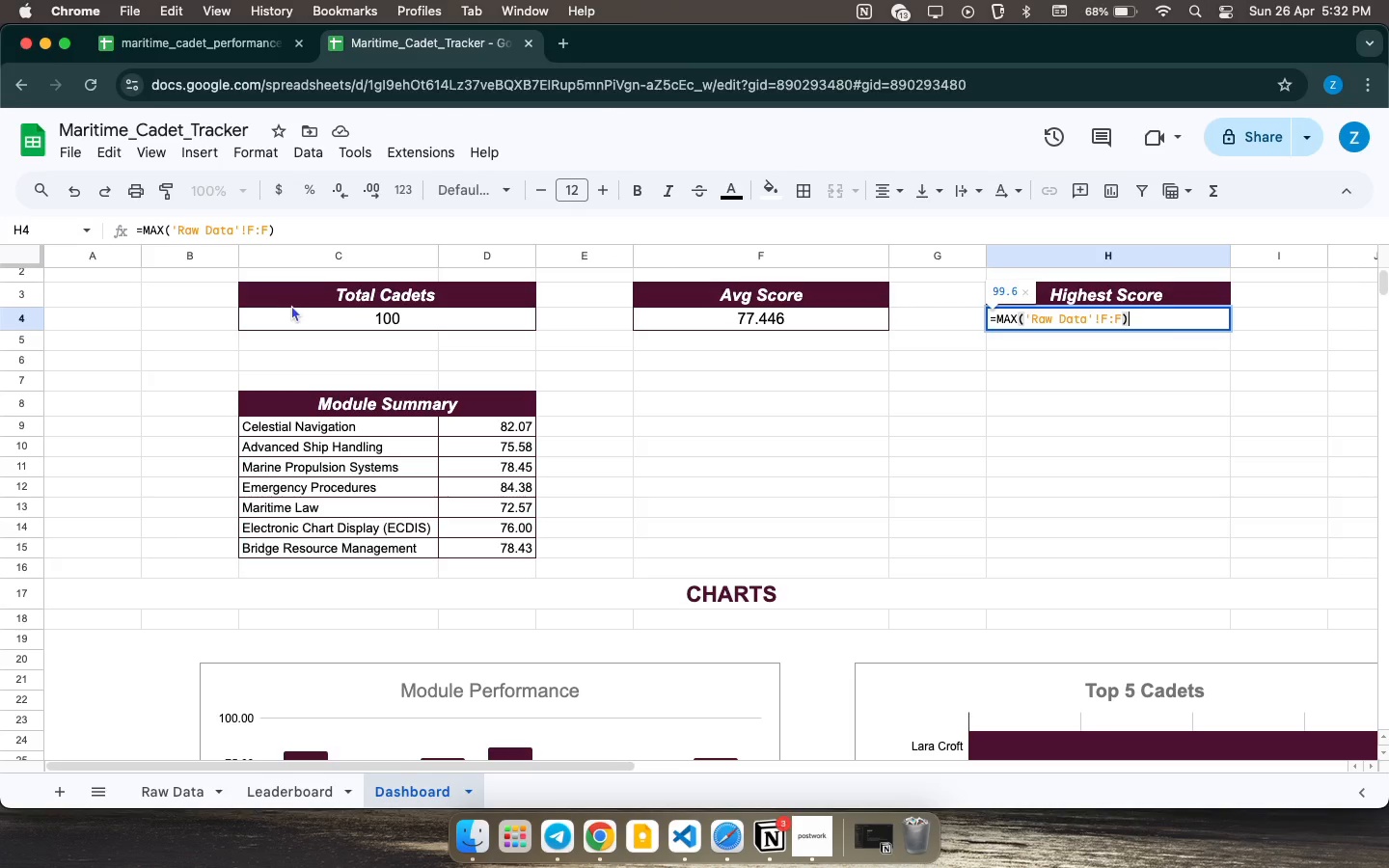 
wait(29.31)
 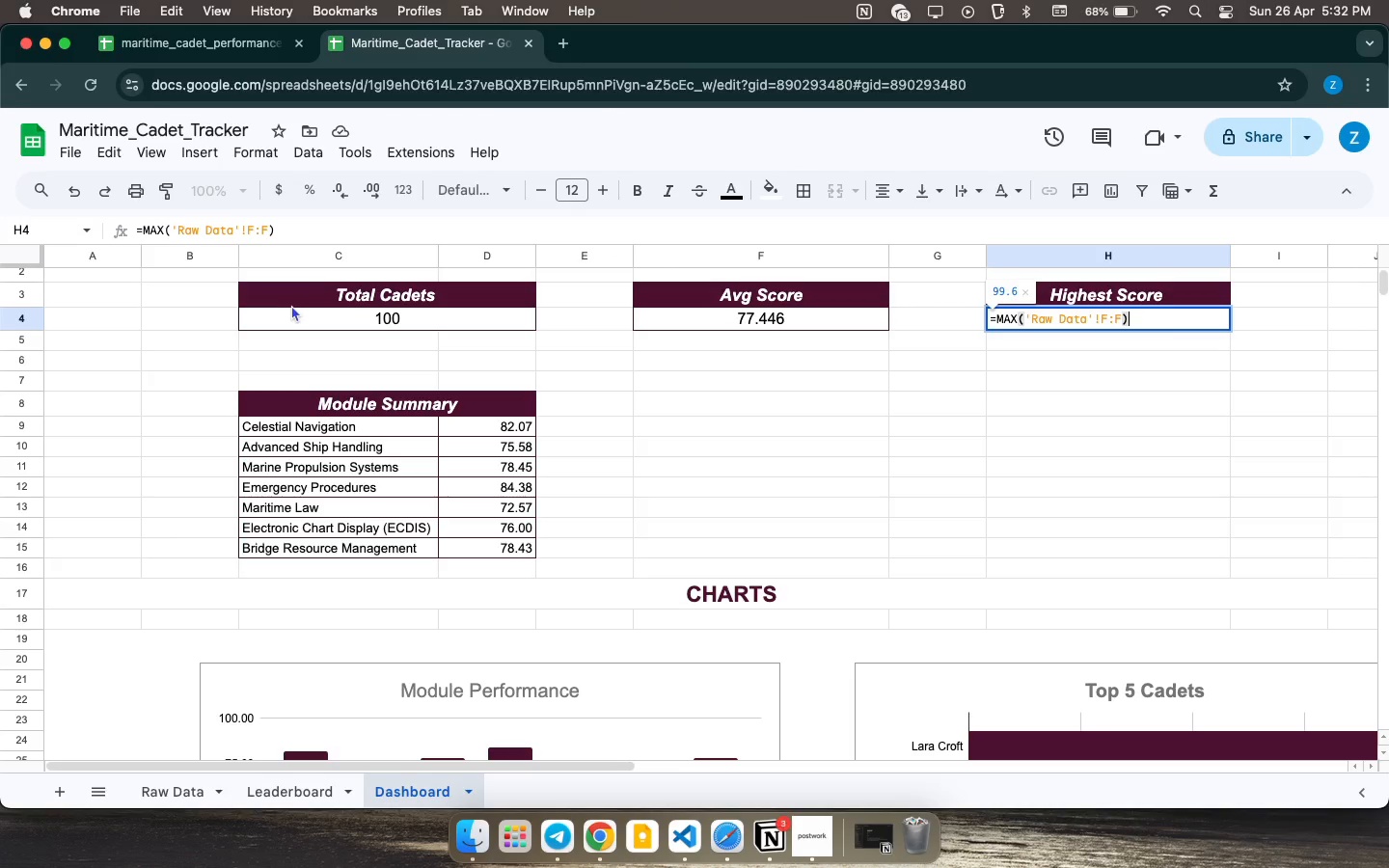 
left_click([467, 319])
 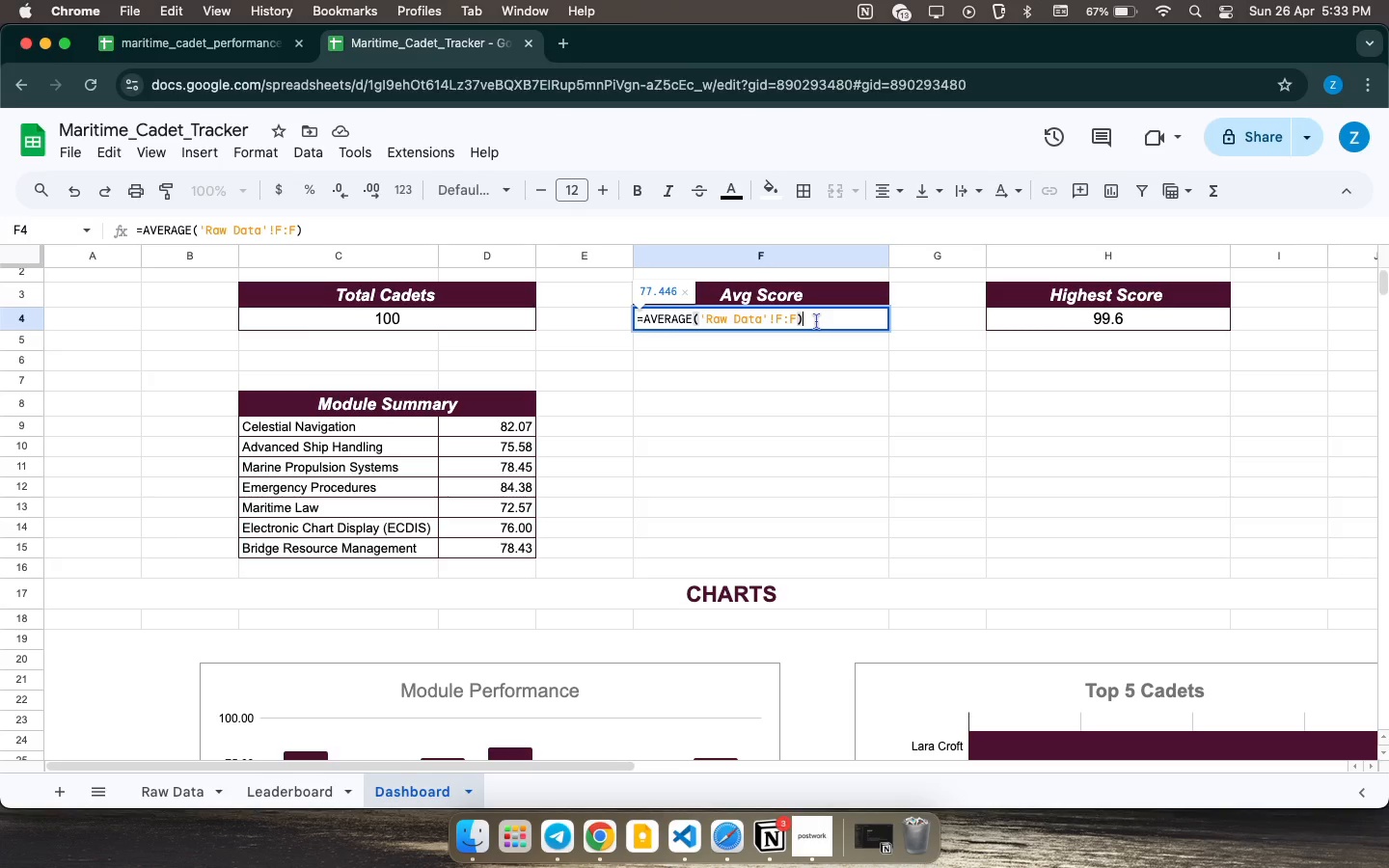 
wait(63.02)
 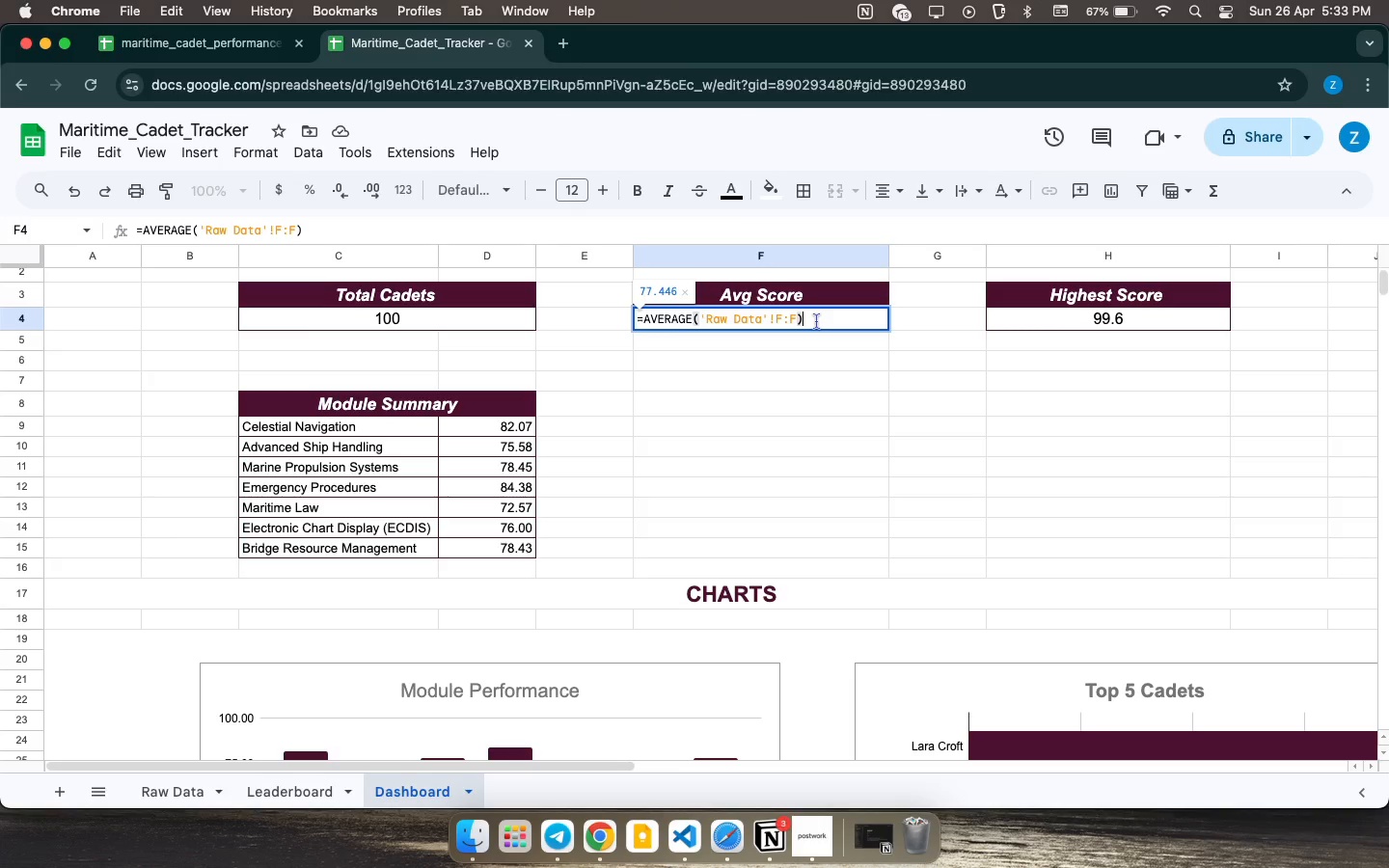 
double_click([1044, 324])
 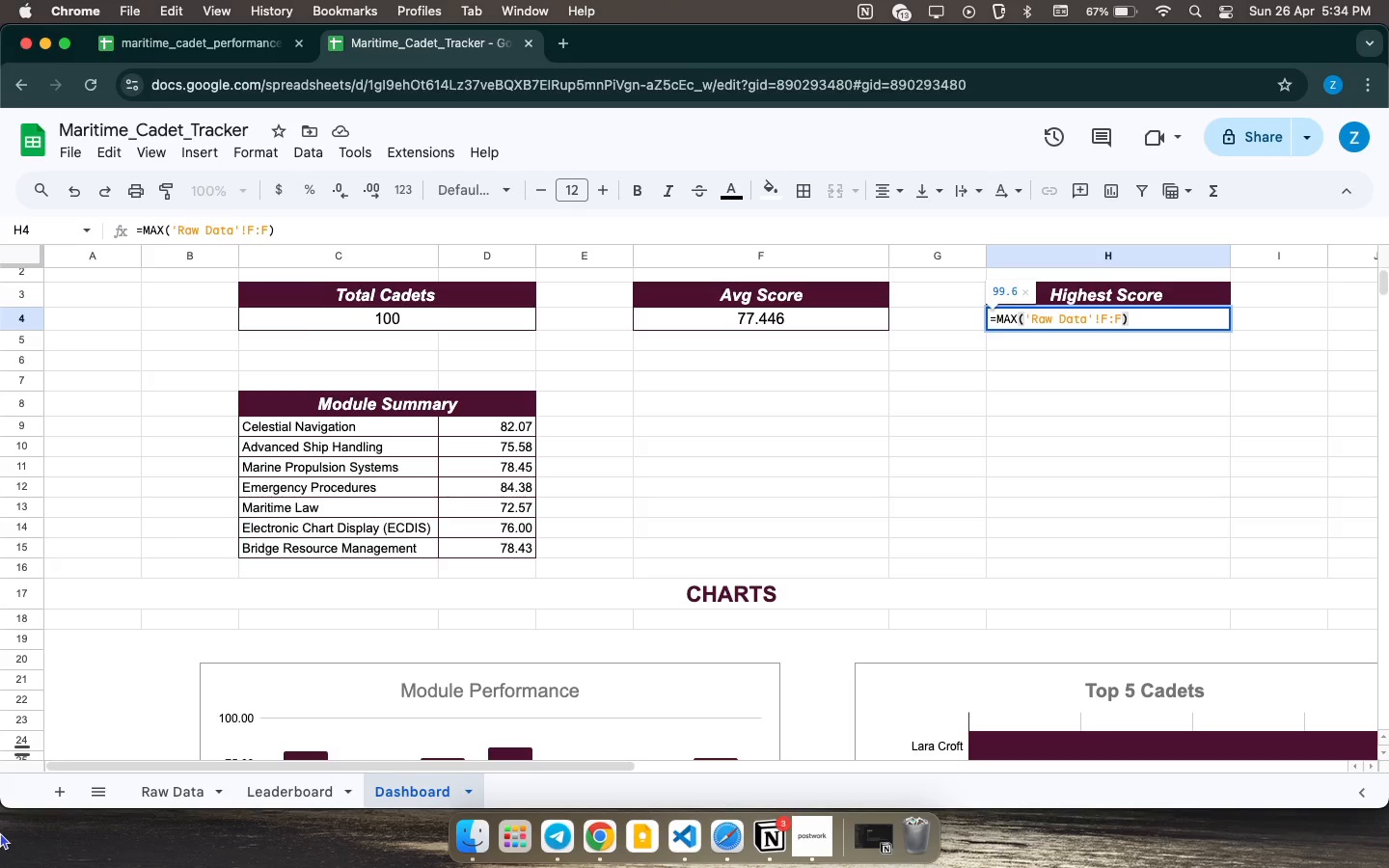 
wait(28.8)
 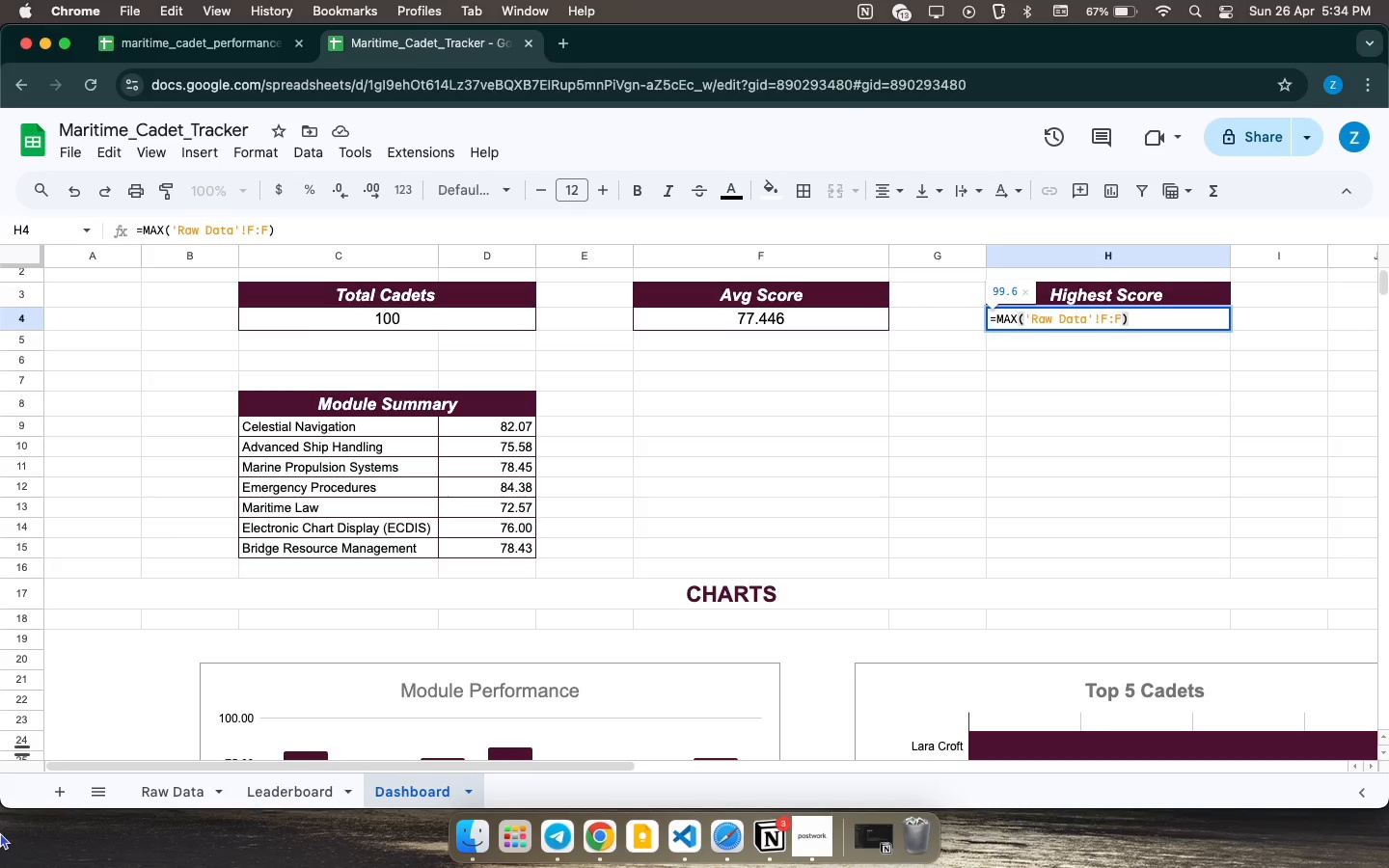 
double_click([793, 318])
 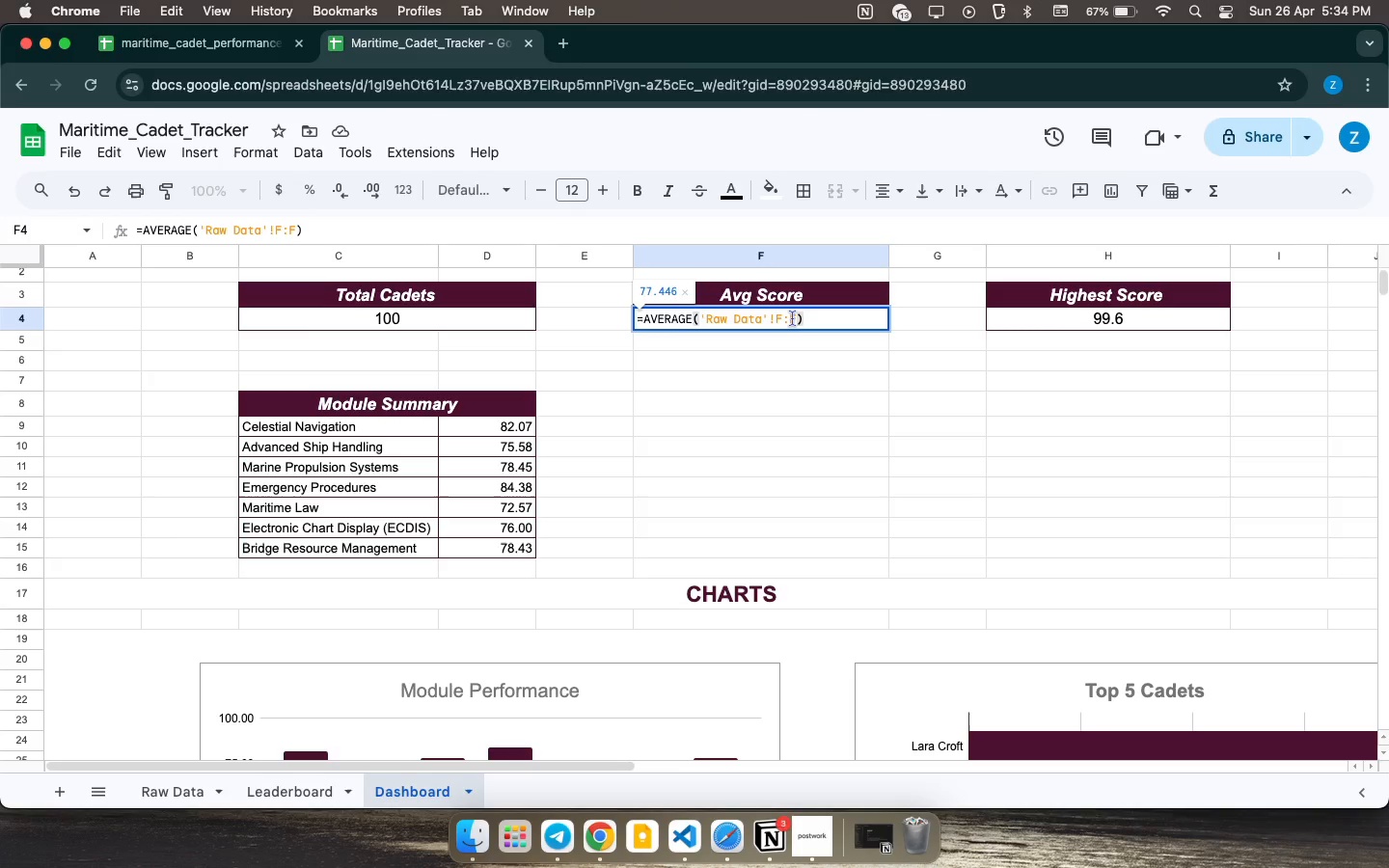 
wait(31.65)
 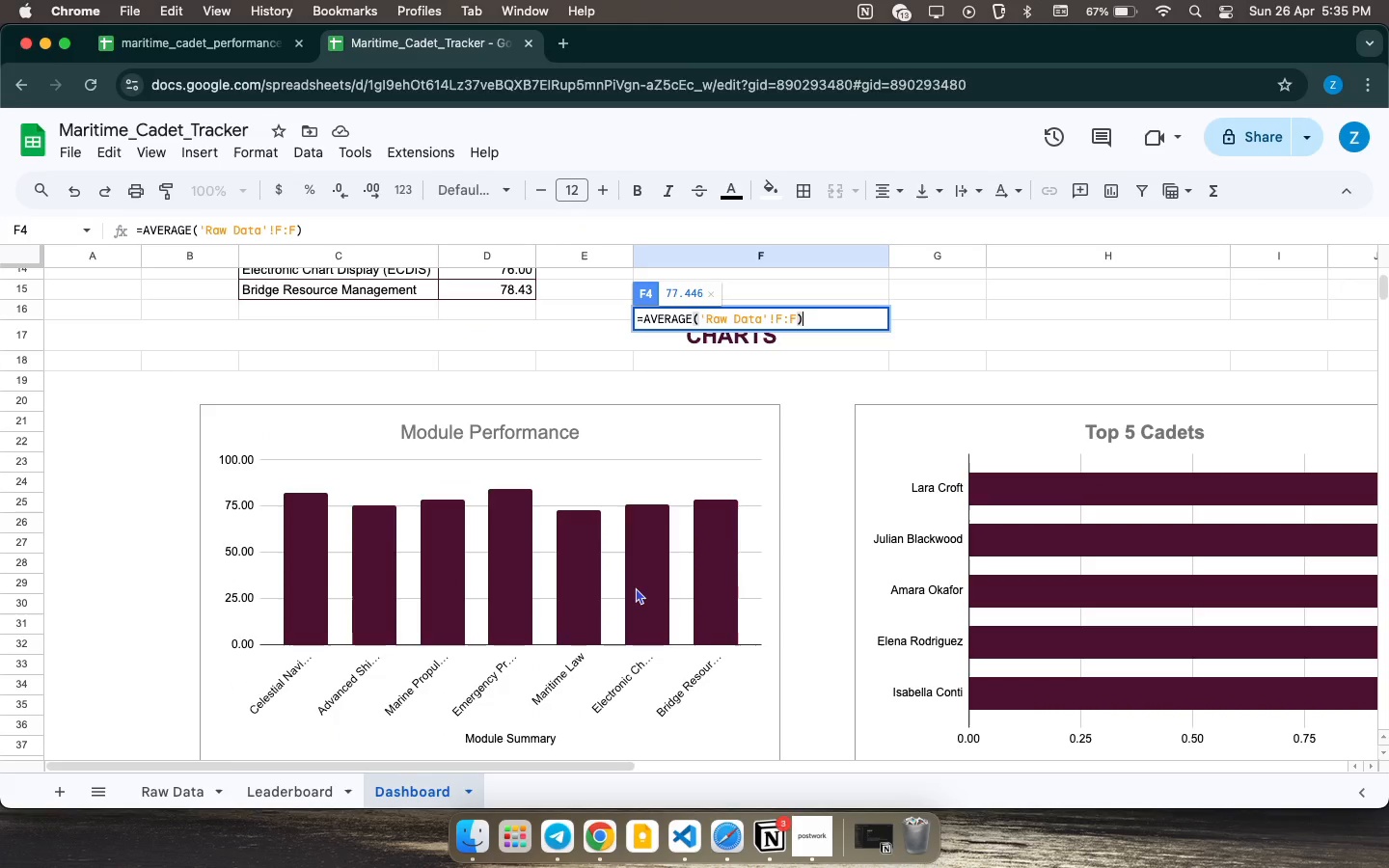 
key(Enter)
 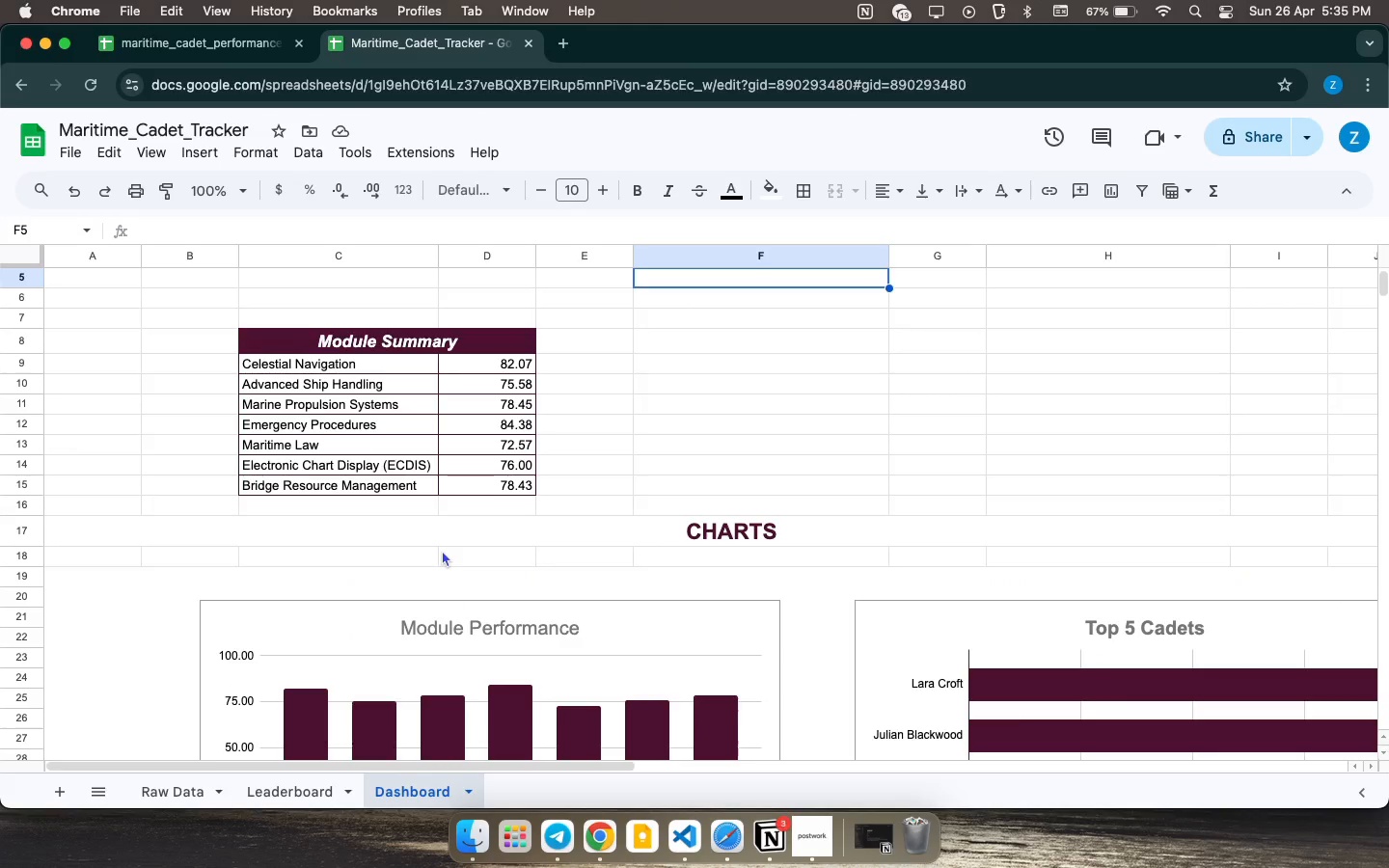 
scroll: coordinate [624, 621], scroll_direction: down, amount: 11.0
 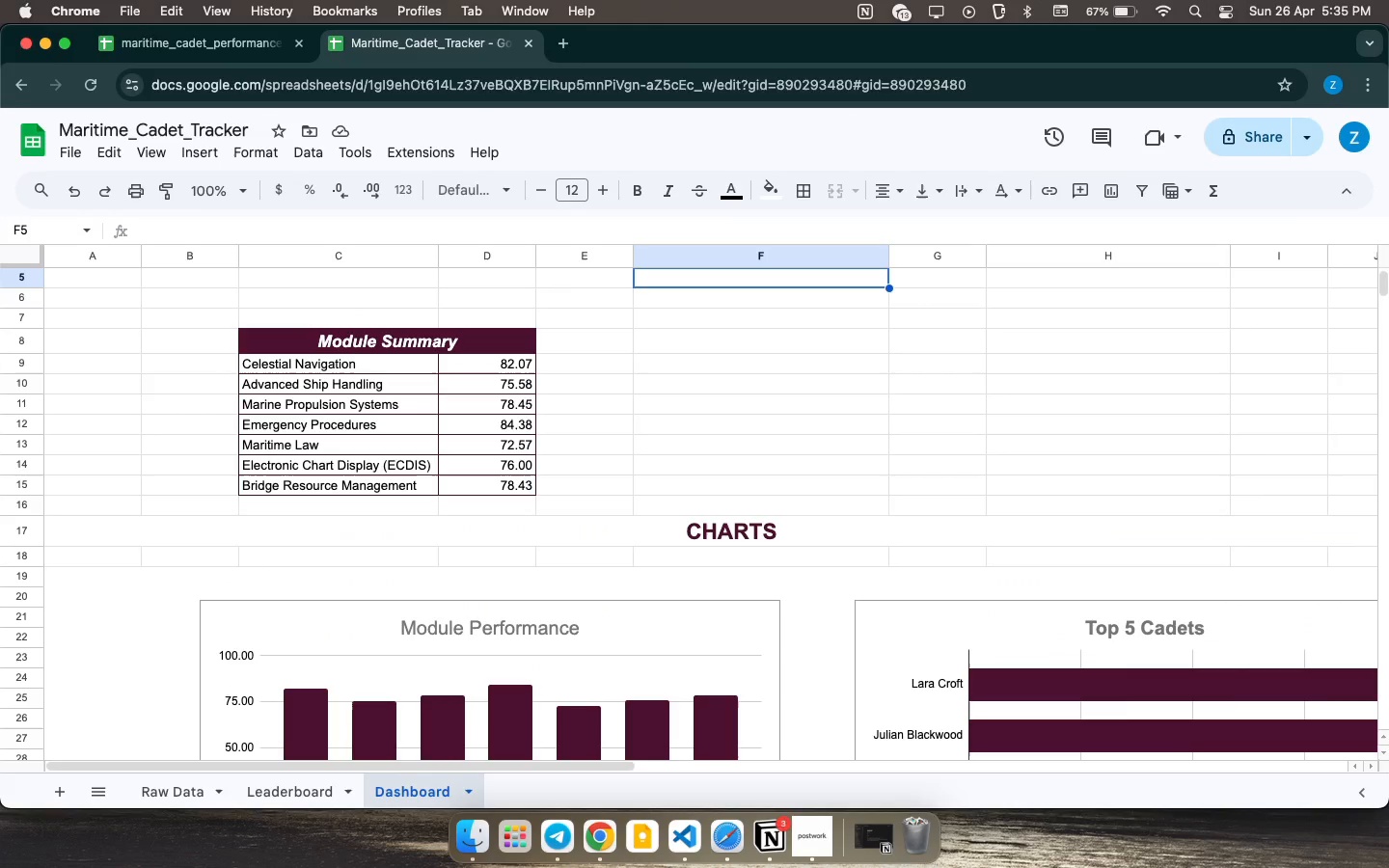 
double_click([492, 436])
 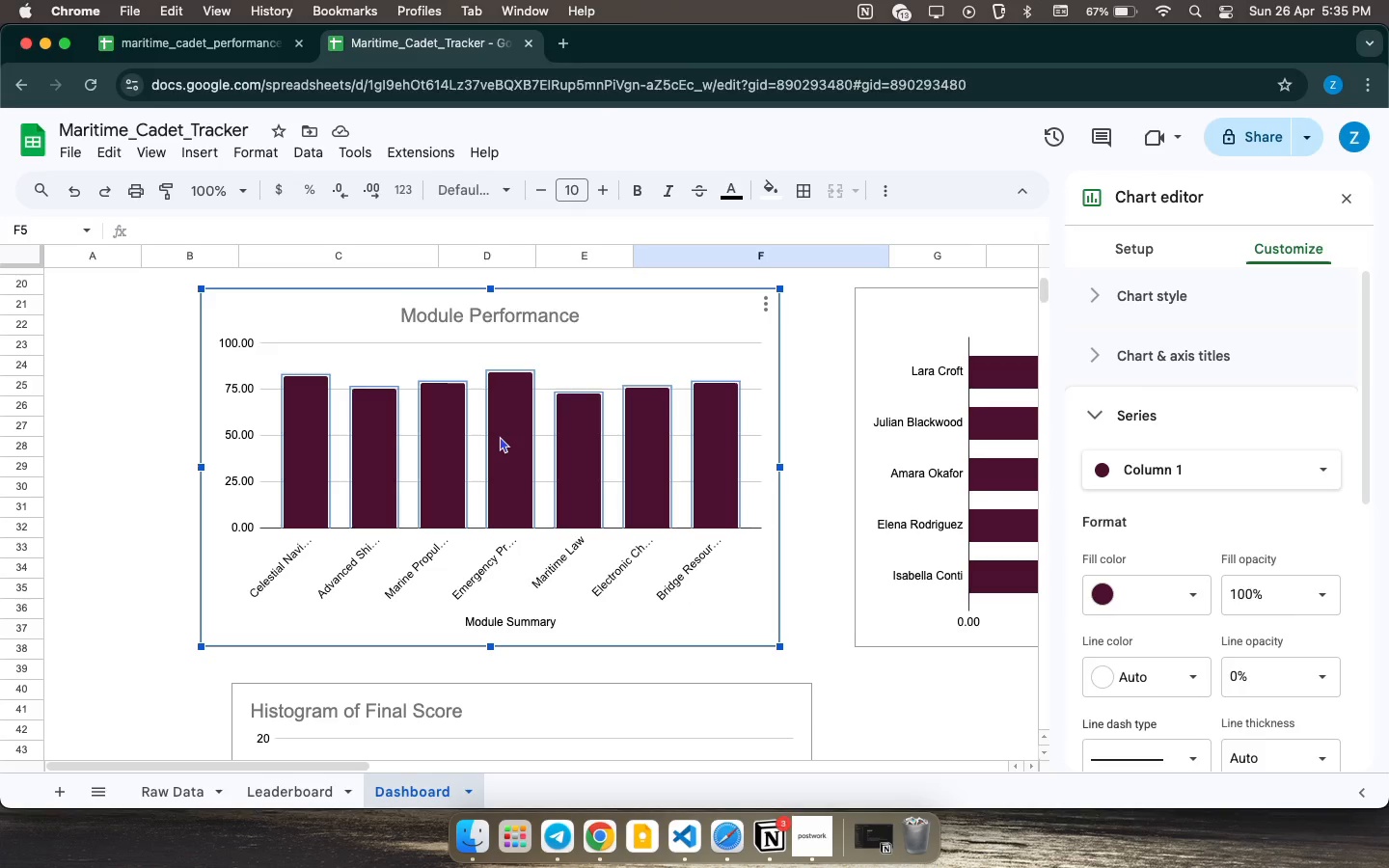 
scroll: coordinate [445, 549], scroll_direction: down, amount: 9.0
 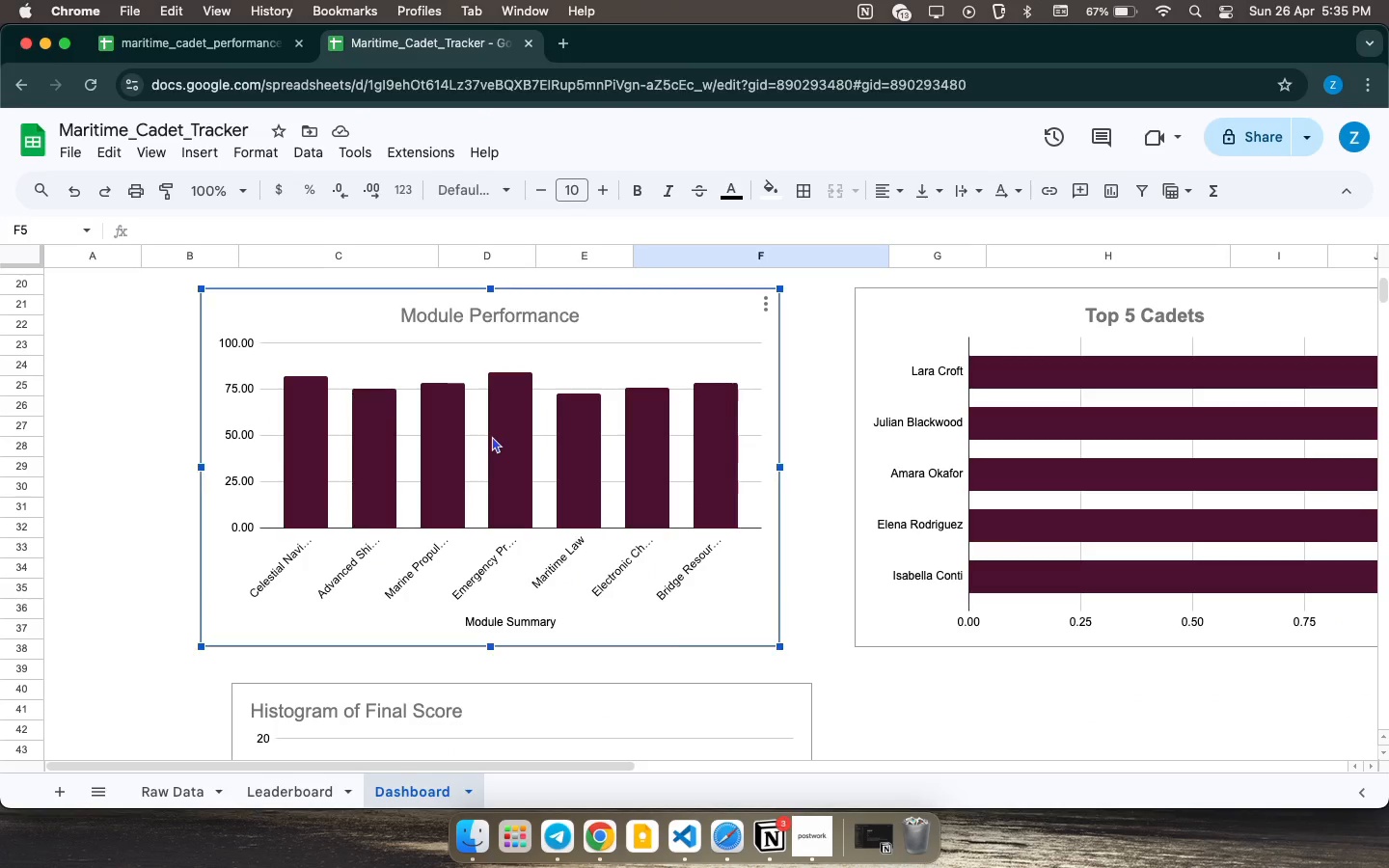 
wait(36.57)
 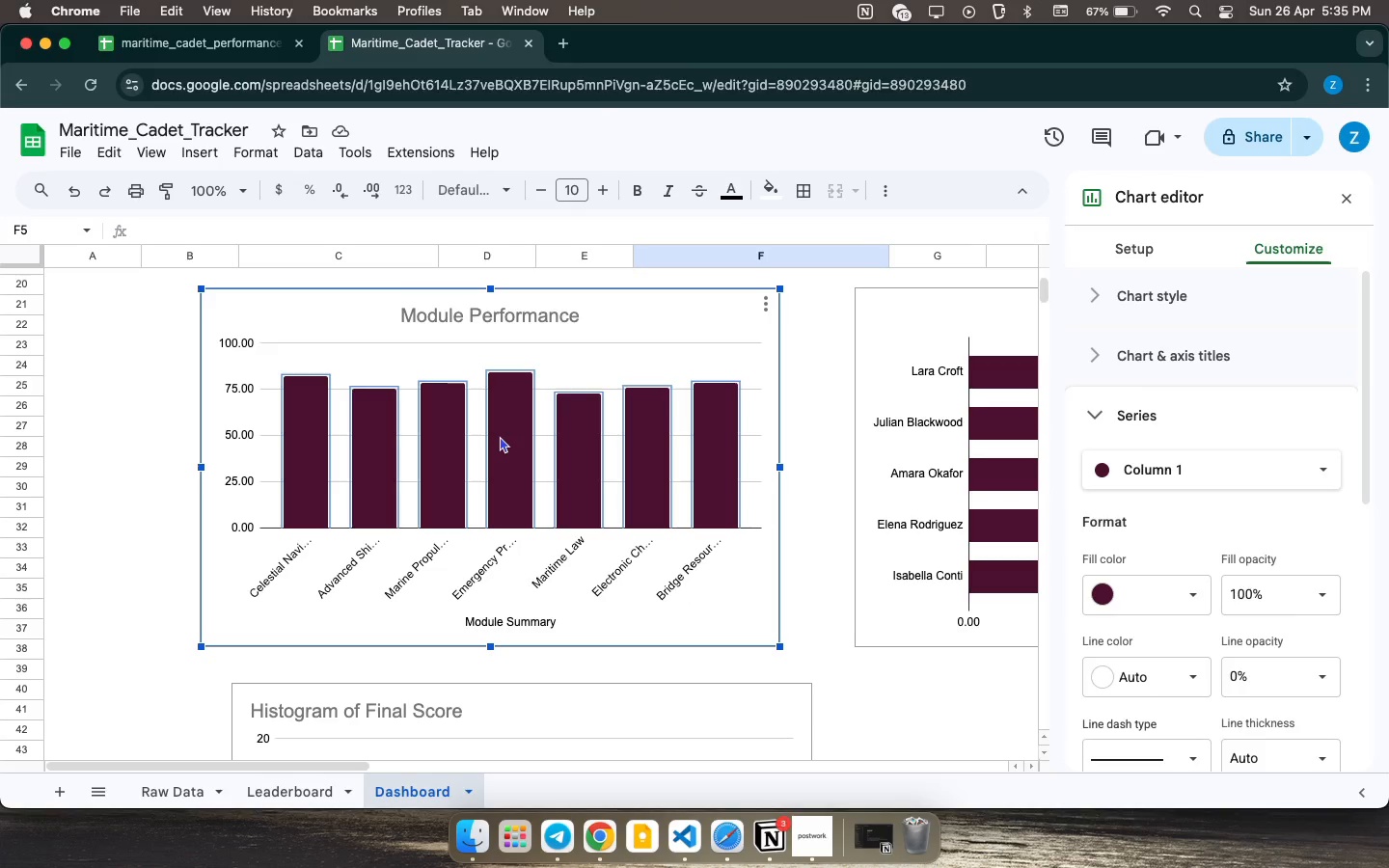 
double_click([1101, 373])
 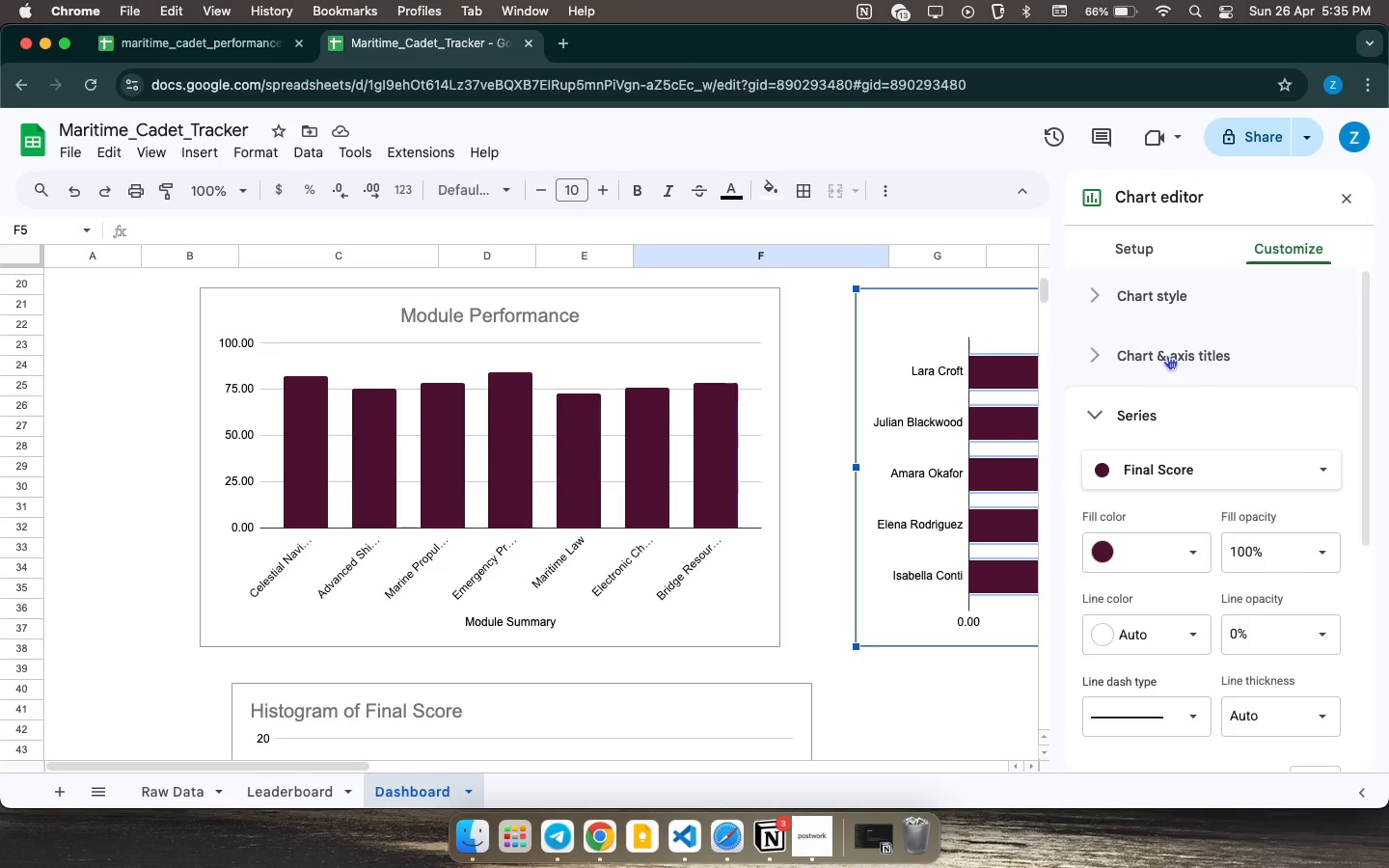 
wait(23.37)
 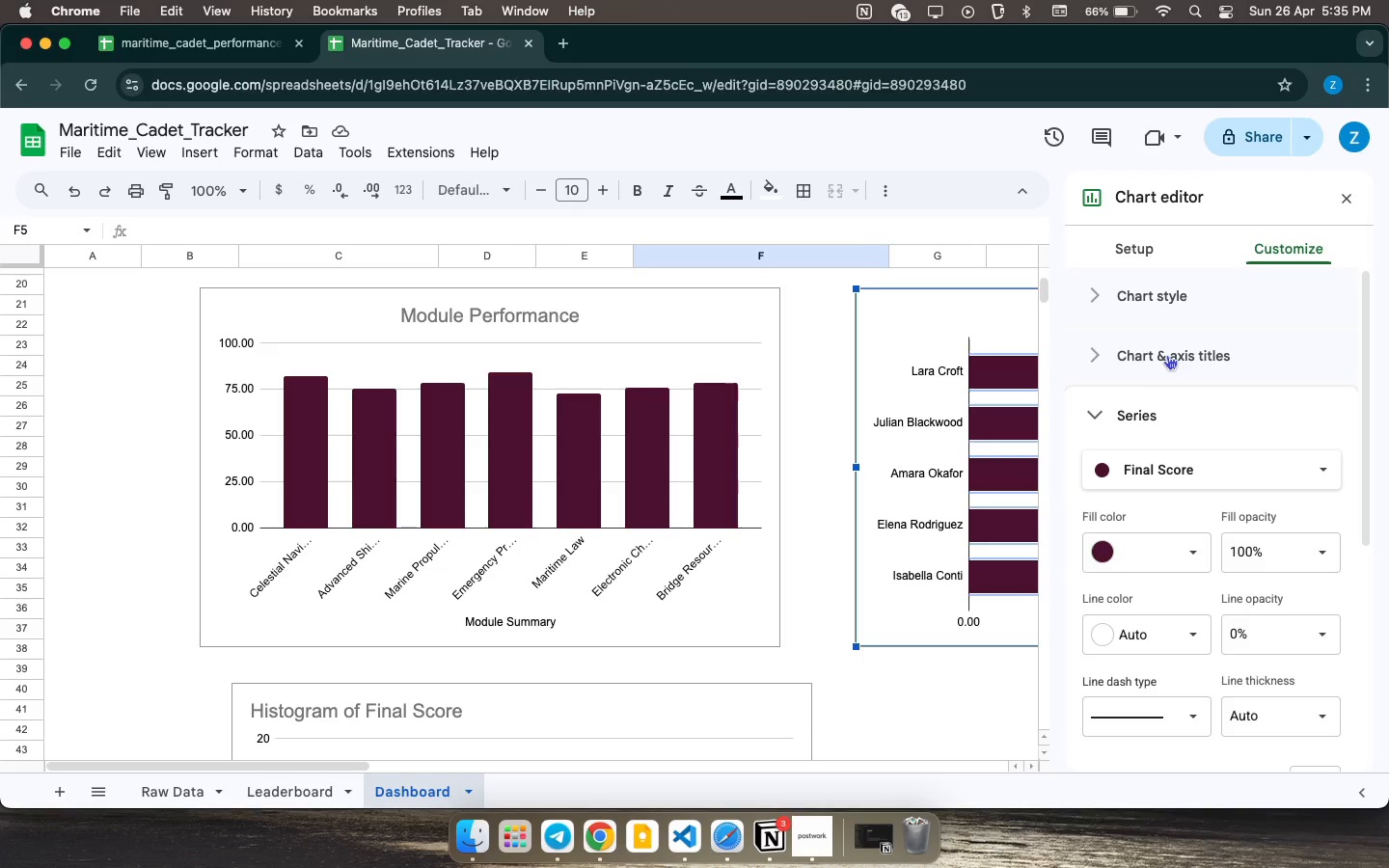 
left_click([1347, 199])
 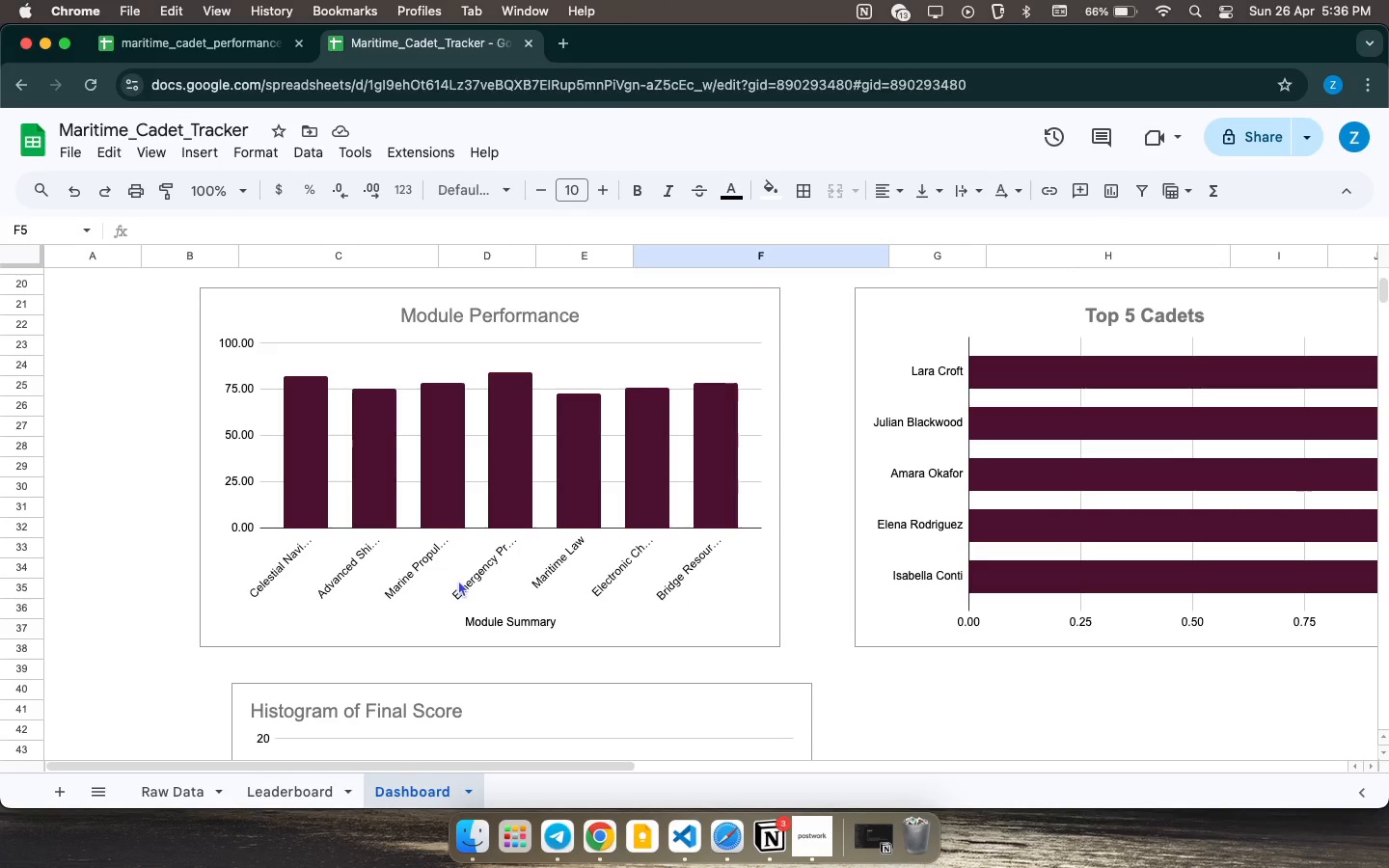 
double_click([458, 580])
 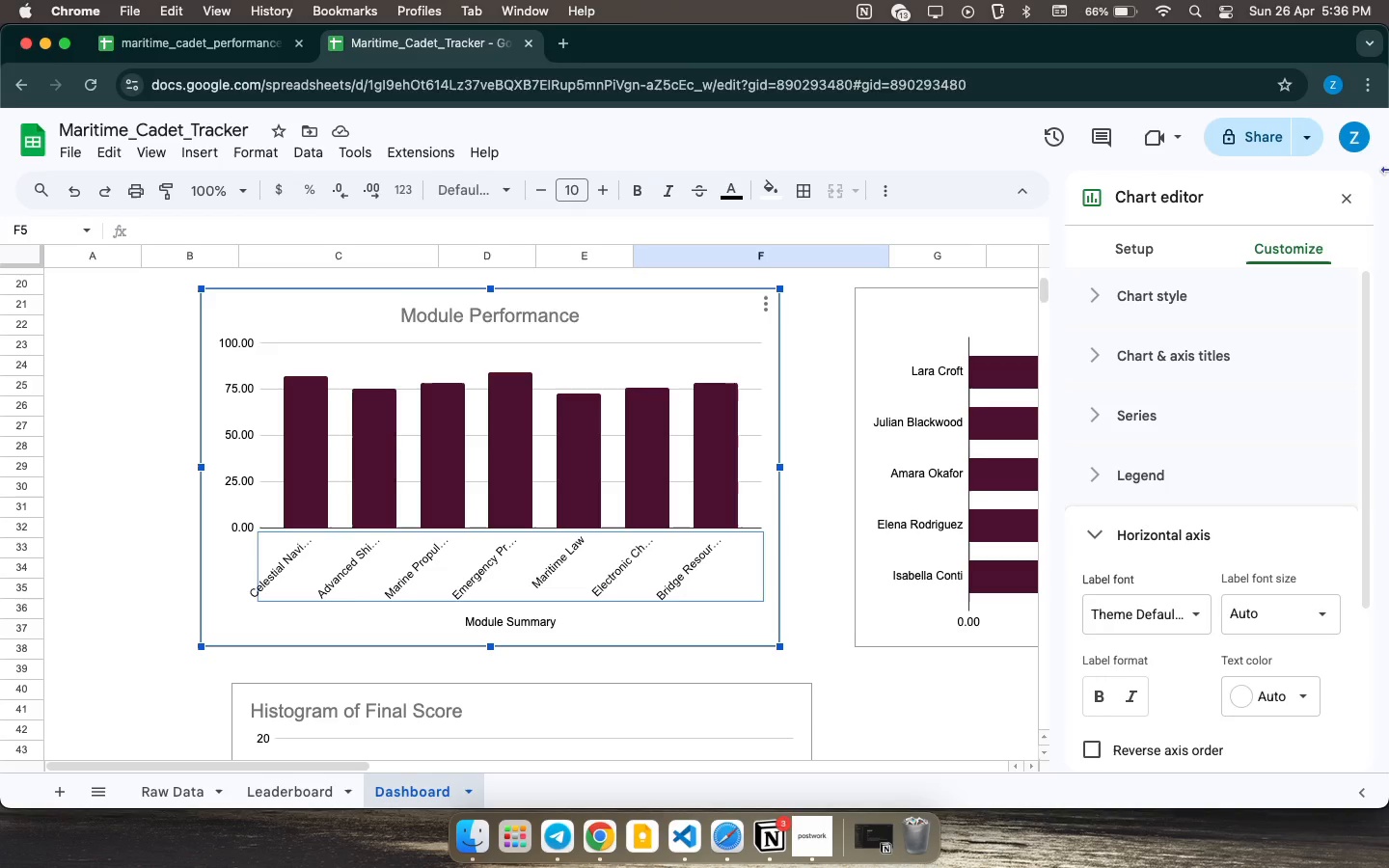 
left_click([1348, 194])
 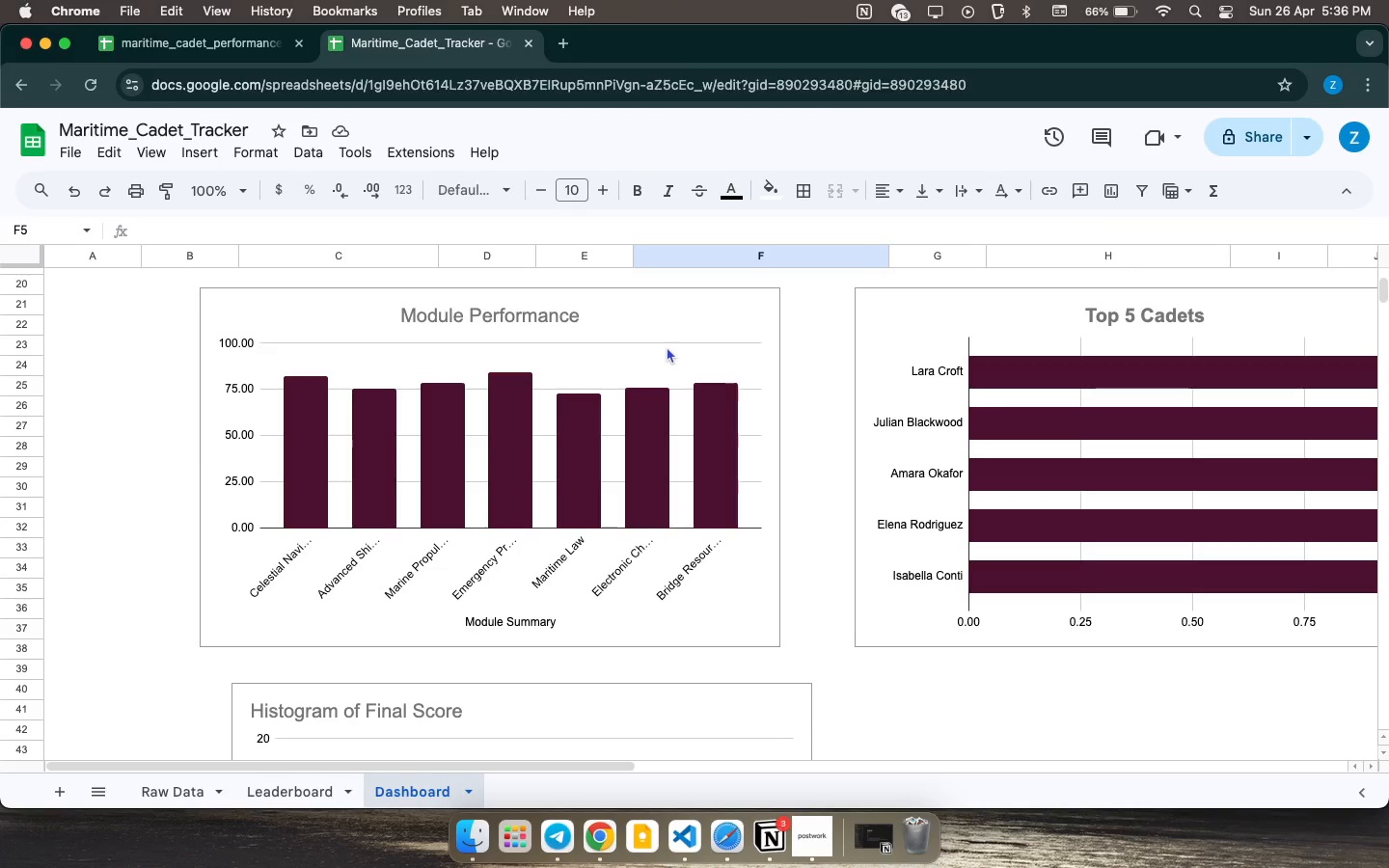 
left_click([667, 346])
 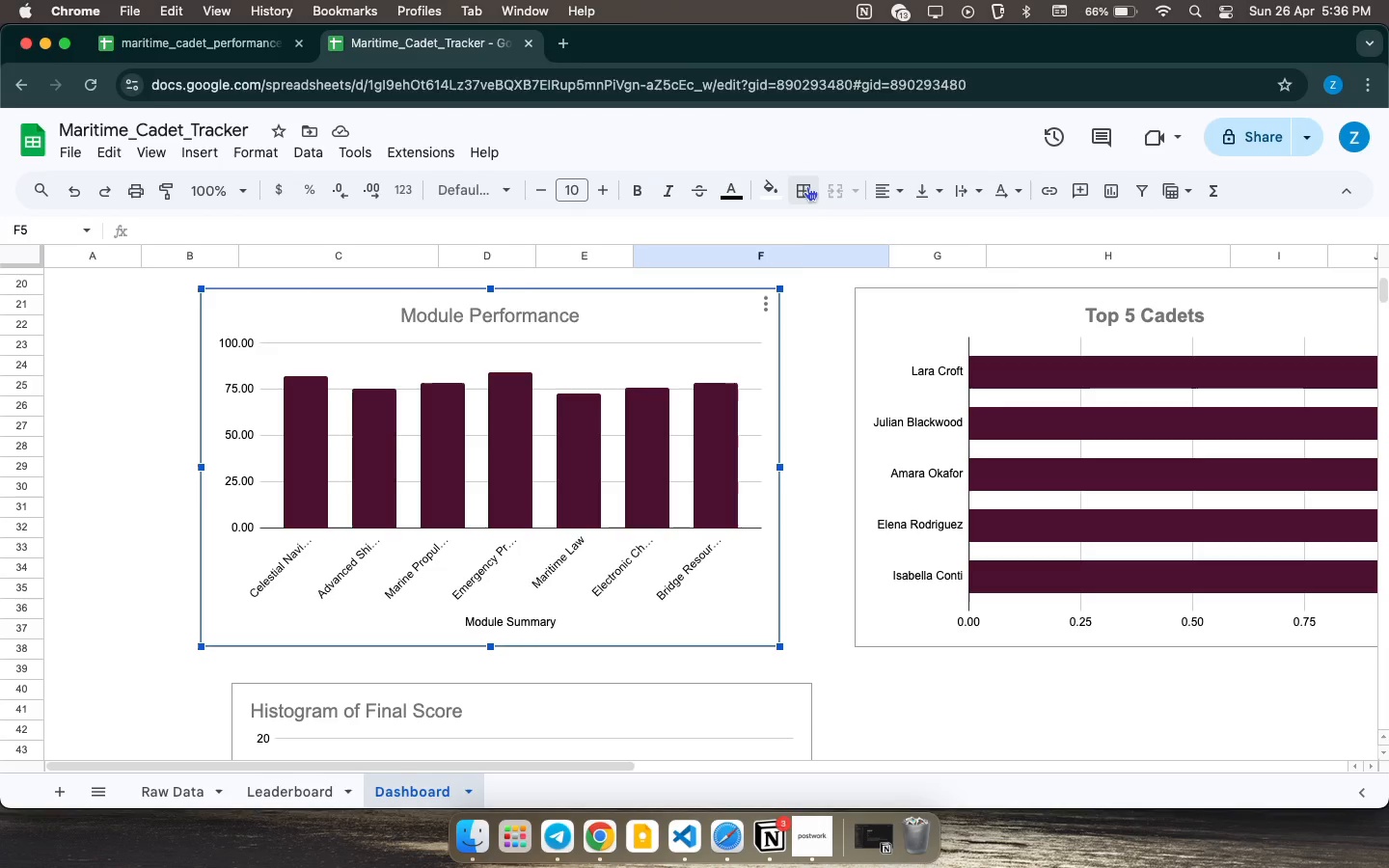 
left_click([805, 186])
 